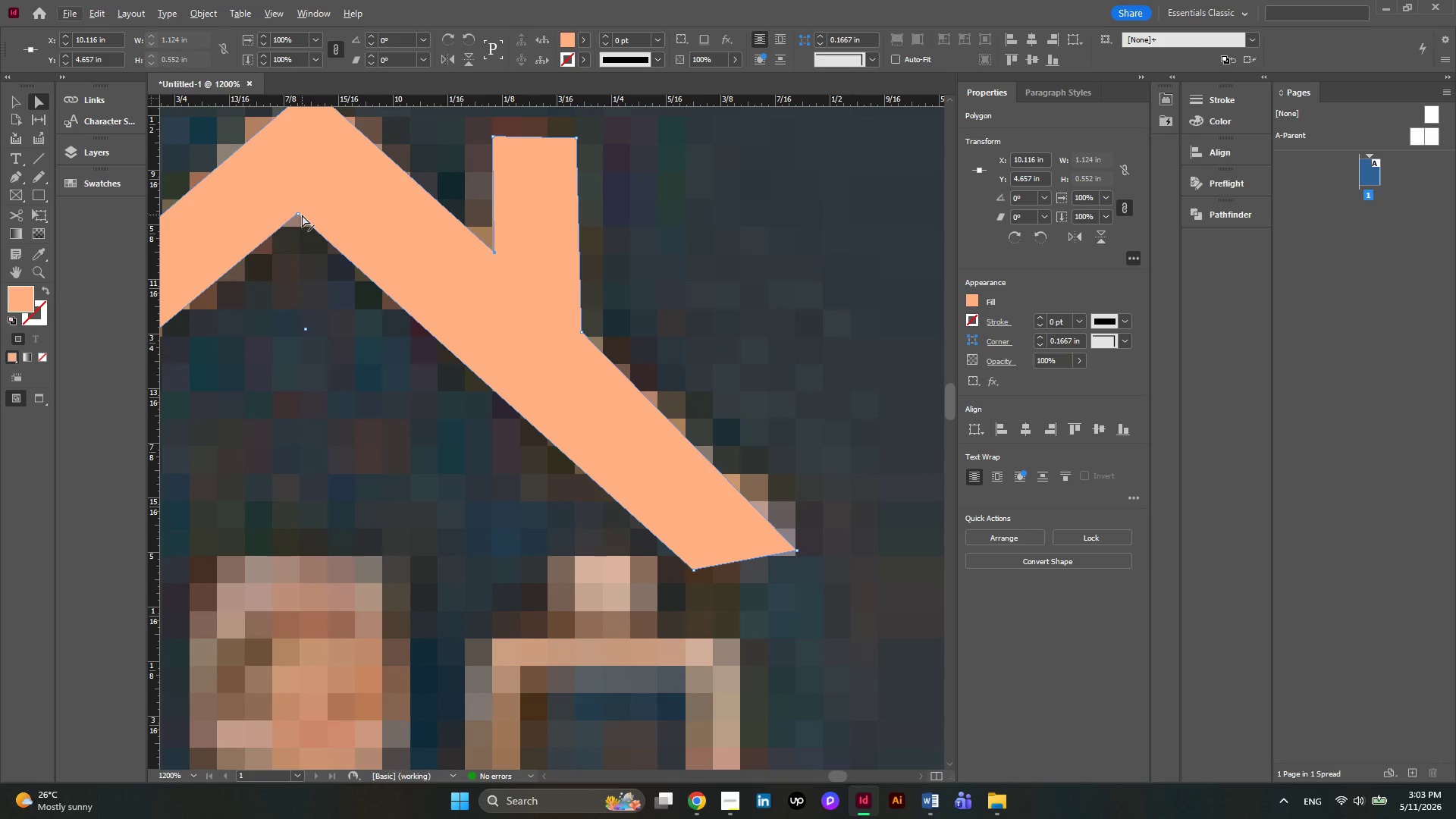 
left_click([298, 214])
 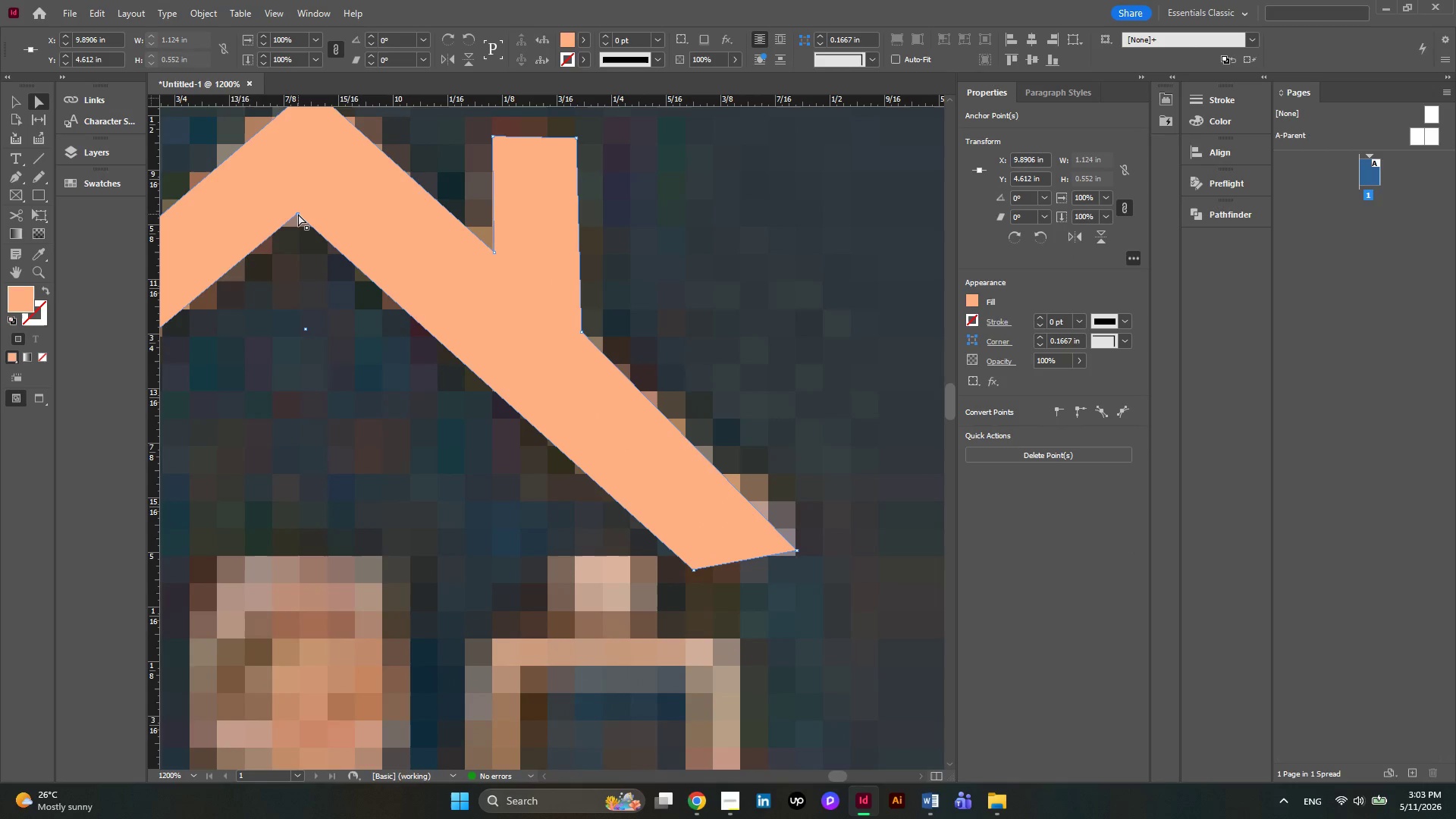 
left_click_drag(start_coordinate=[298, 214], to_coordinate=[306, 201])
 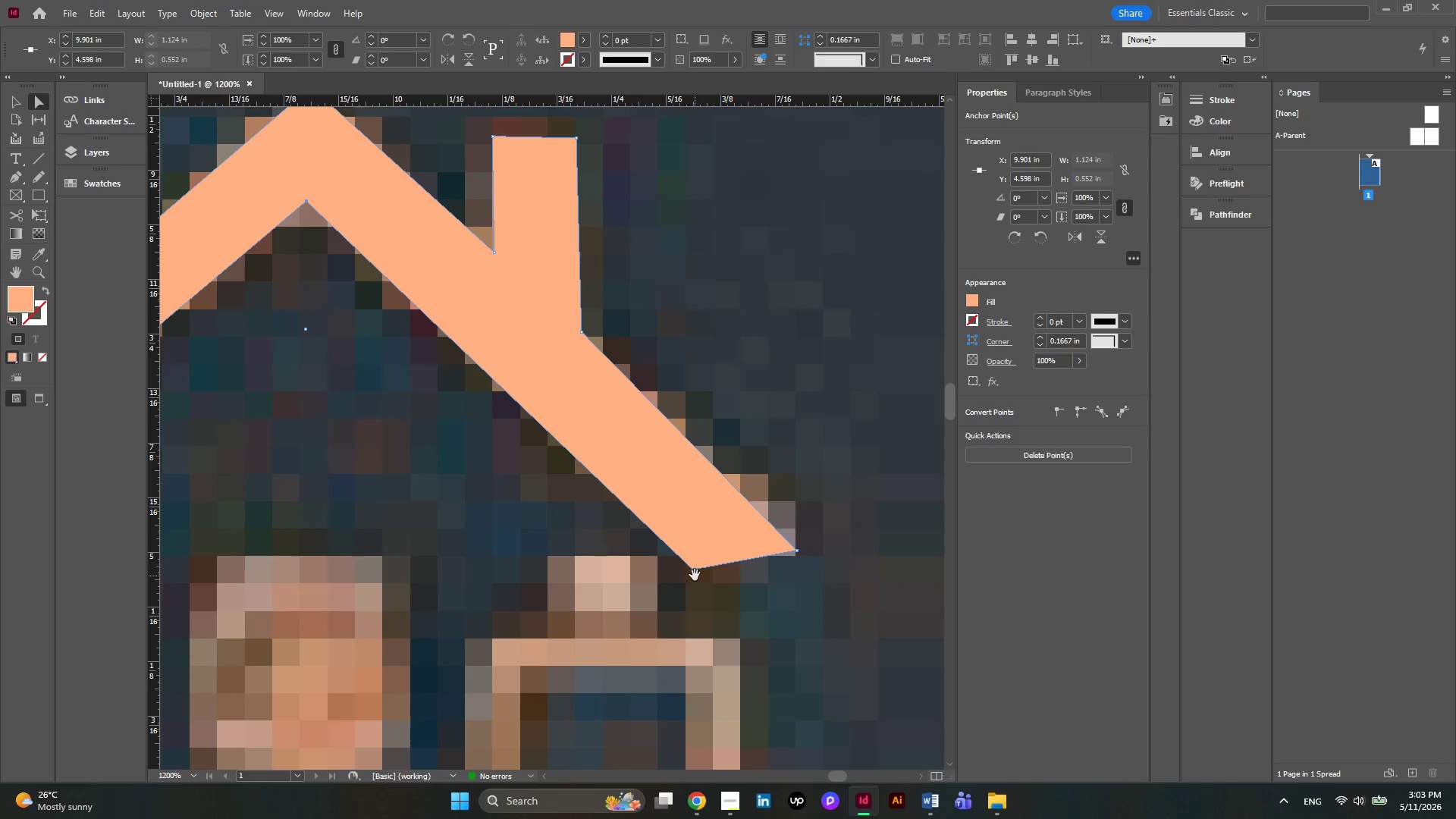 
left_click_drag(start_coordinate=[694, 570], to_coordinate=[696, 563])
 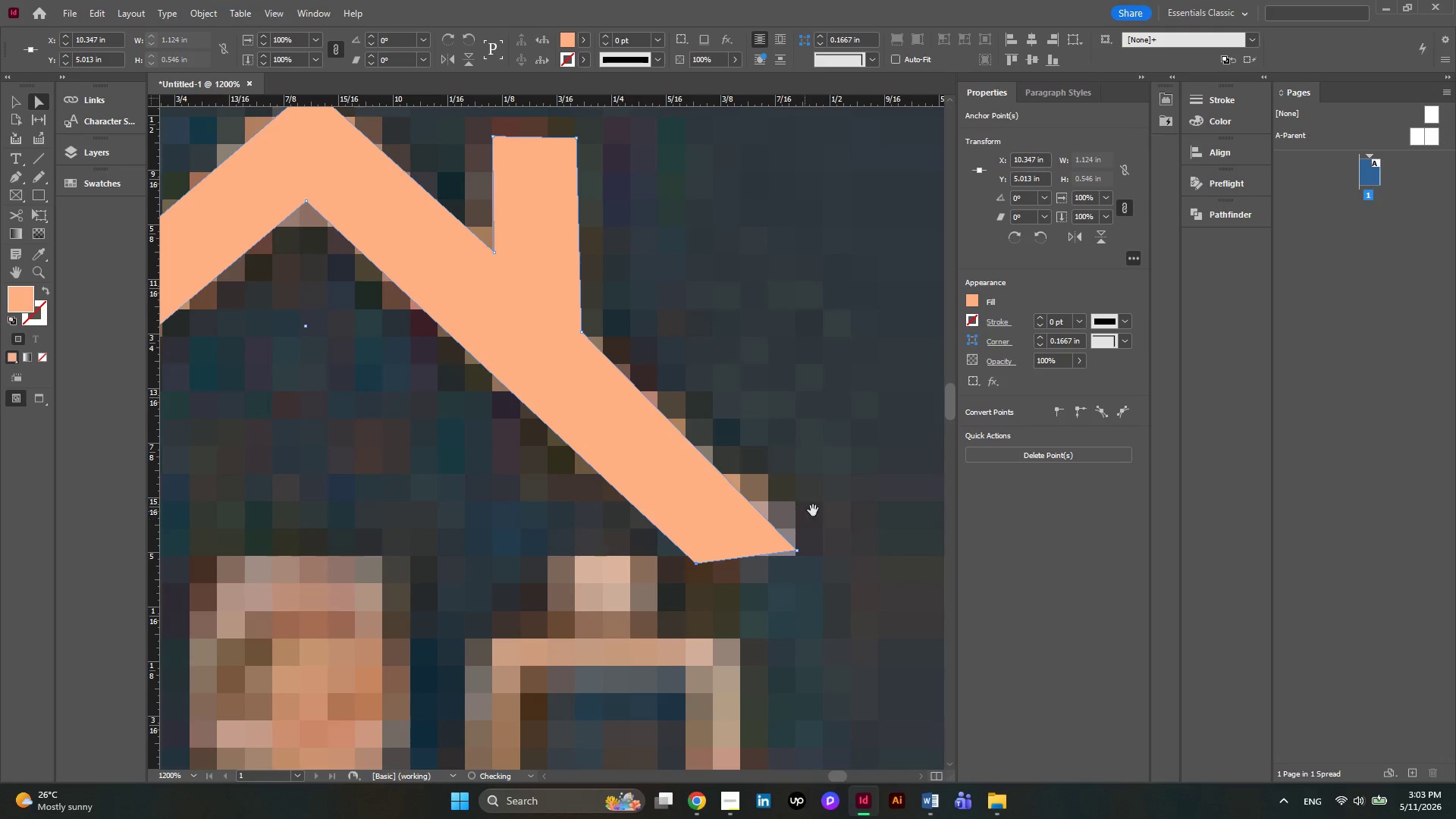 
key(Alt+AltLeft)
 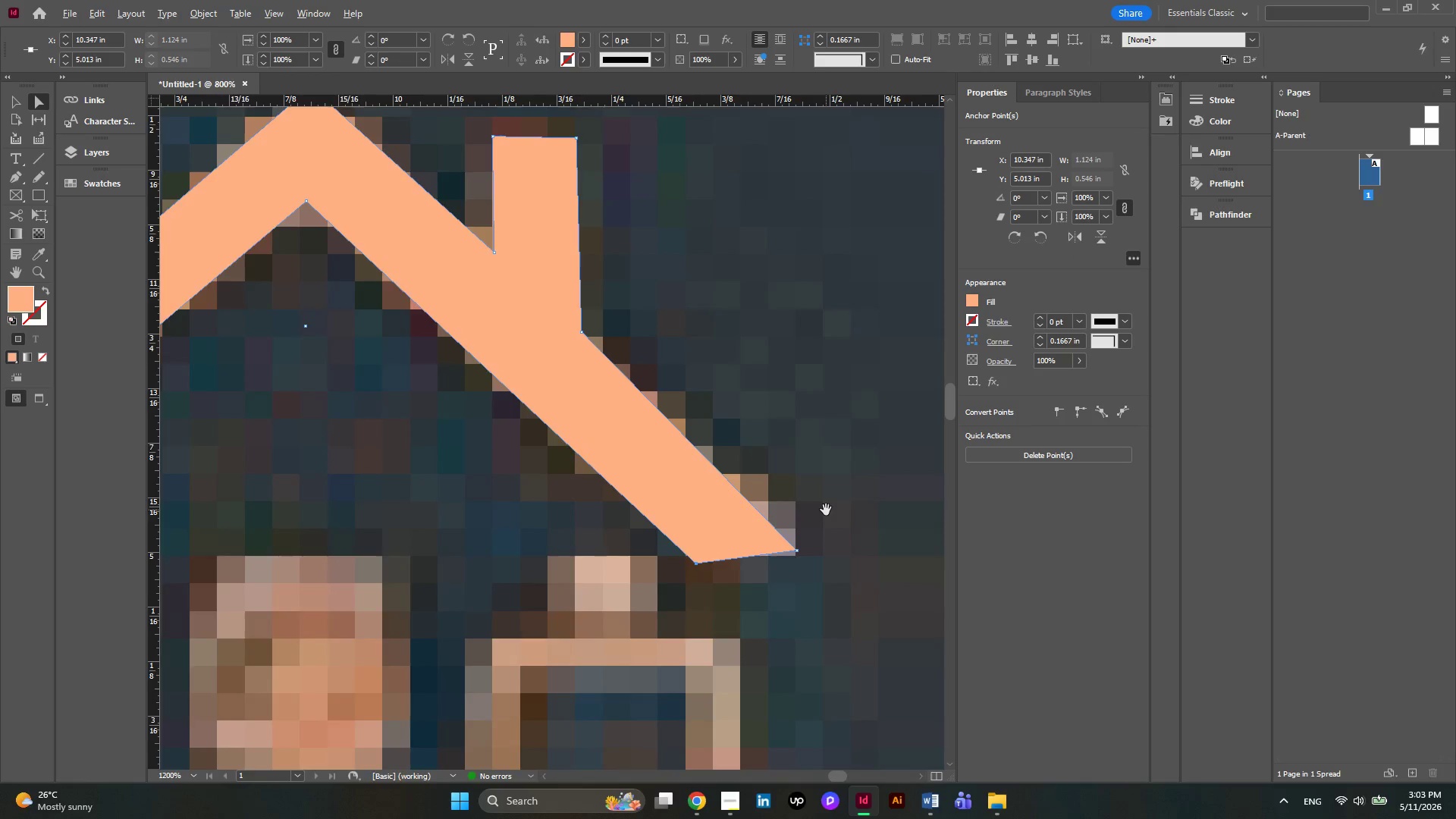 
scroll: coordinate [826, 510], scroll_direction: down, amount: 2.0
 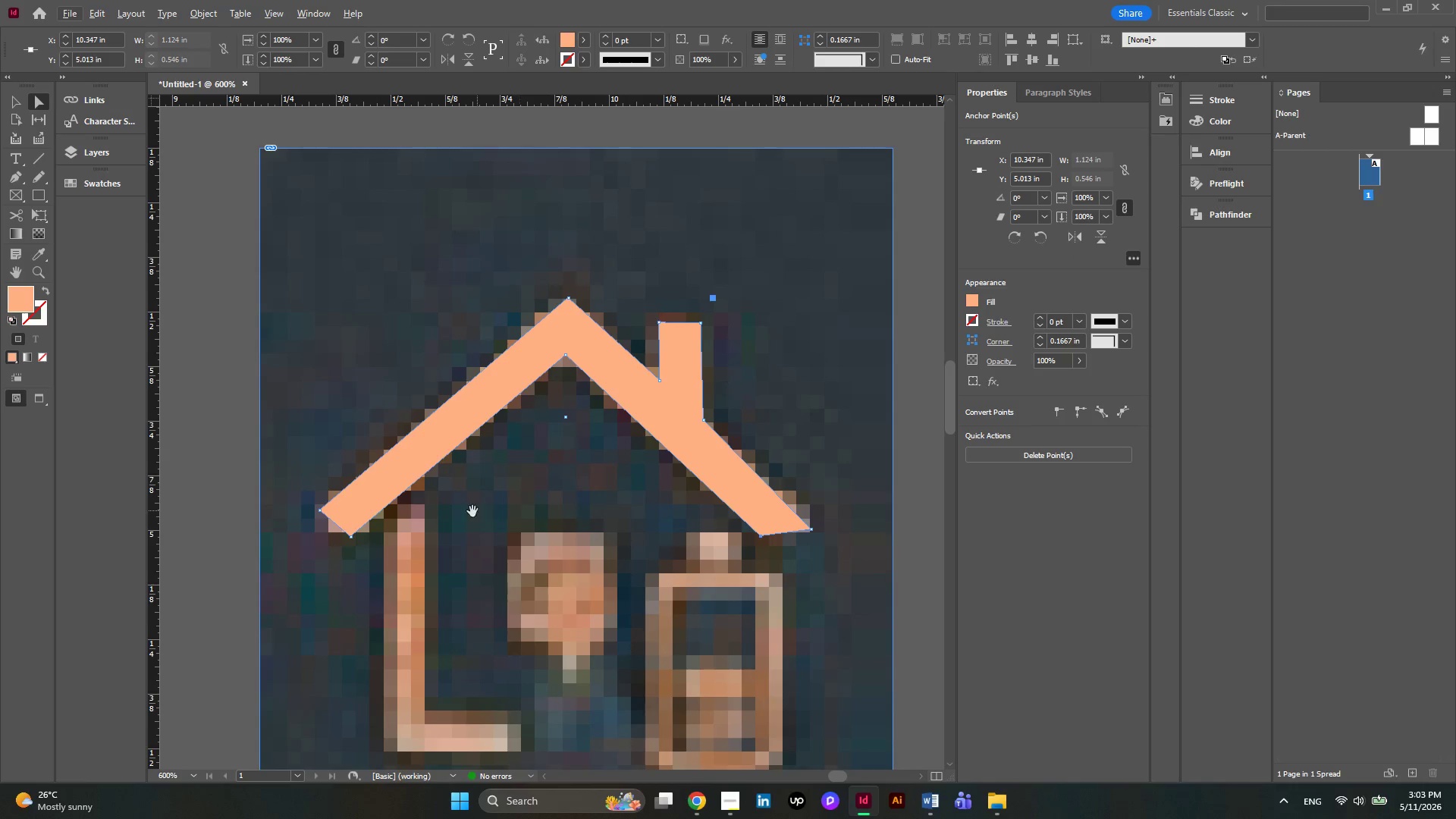 
hold_key(key=AltLeft, duration=0.55)
 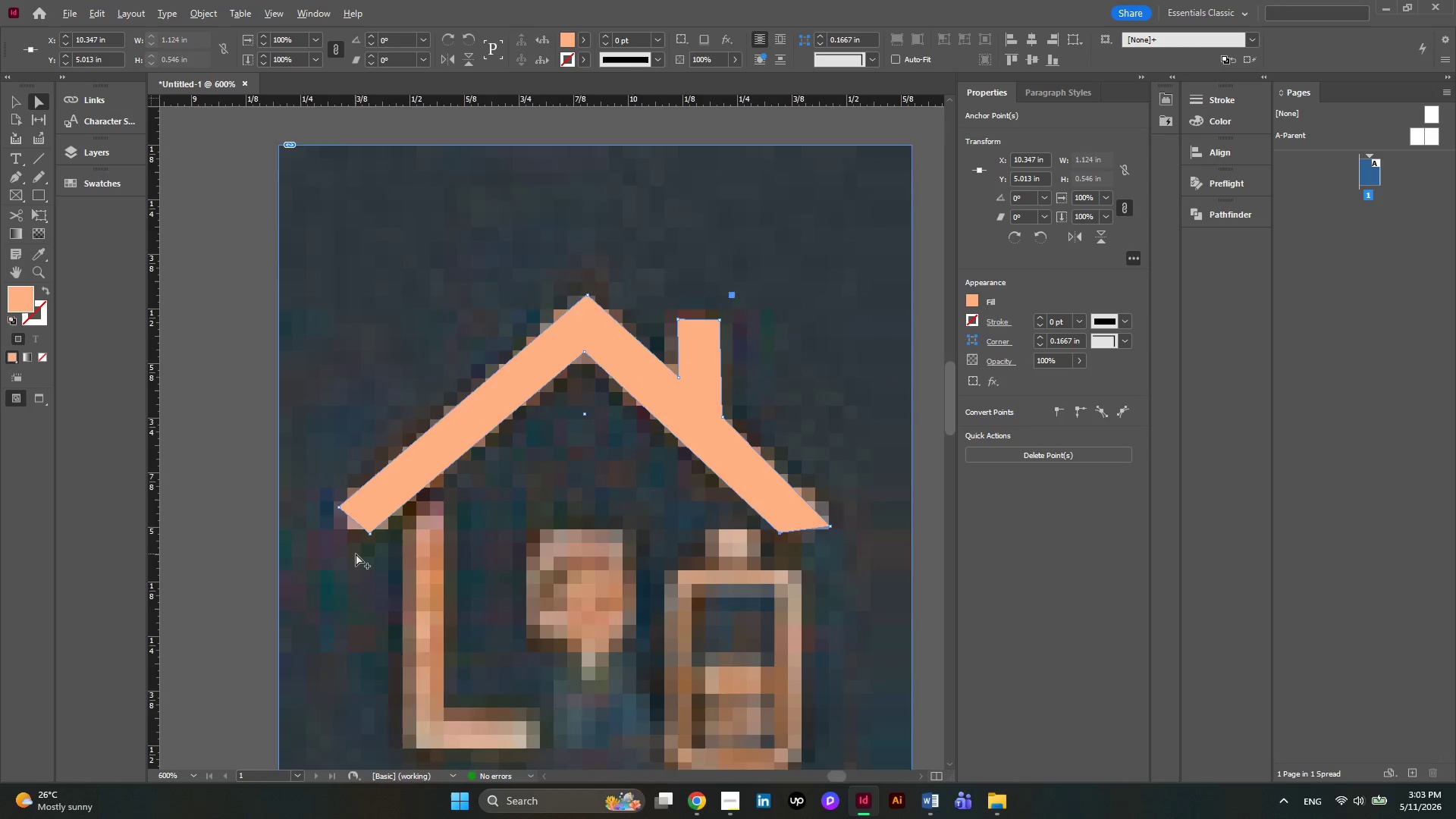 
key(Alt+AltLeft)
 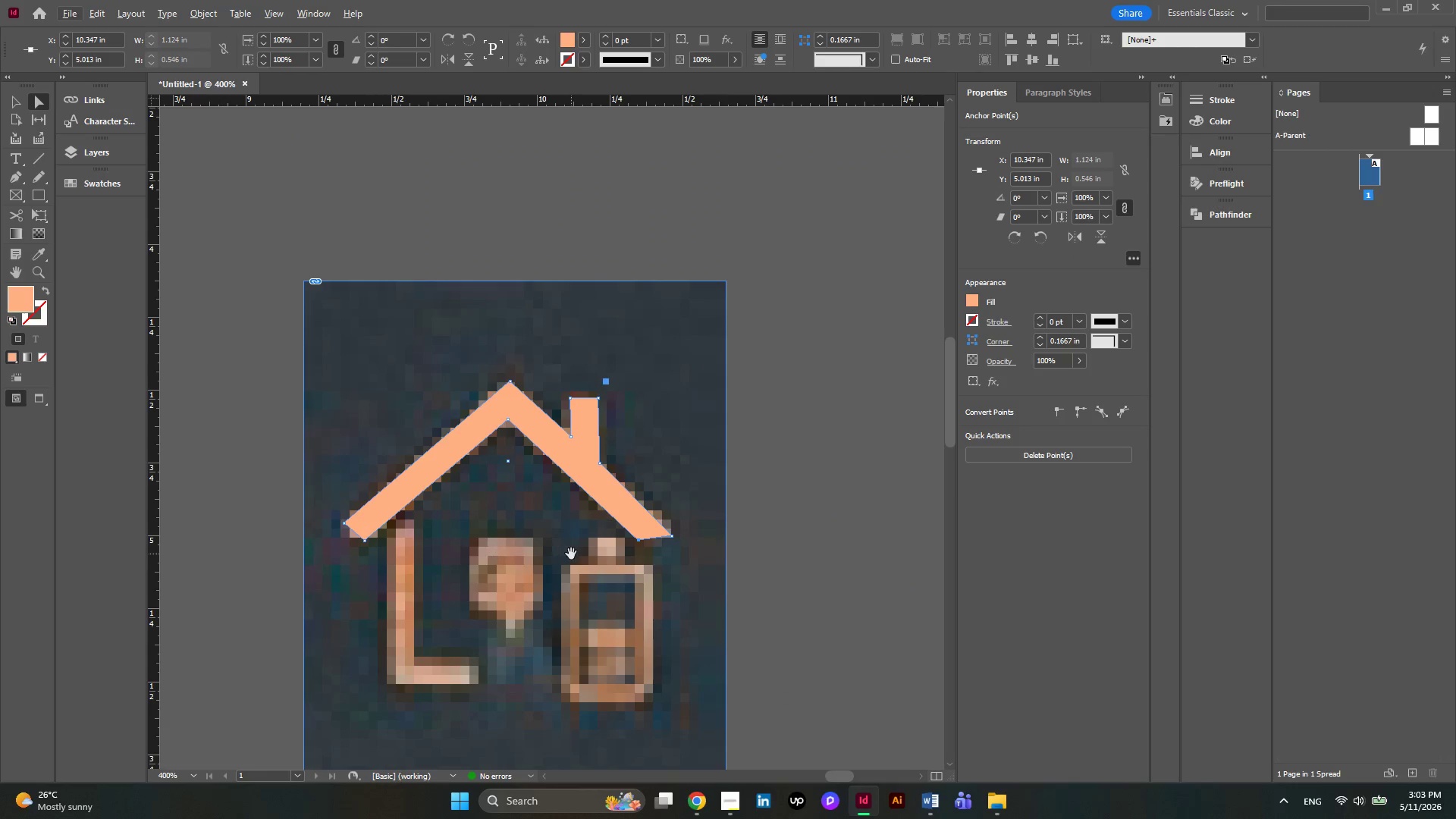 
scroll: coordinate [356, 554], scroll_direction: down, amount: 1.0
 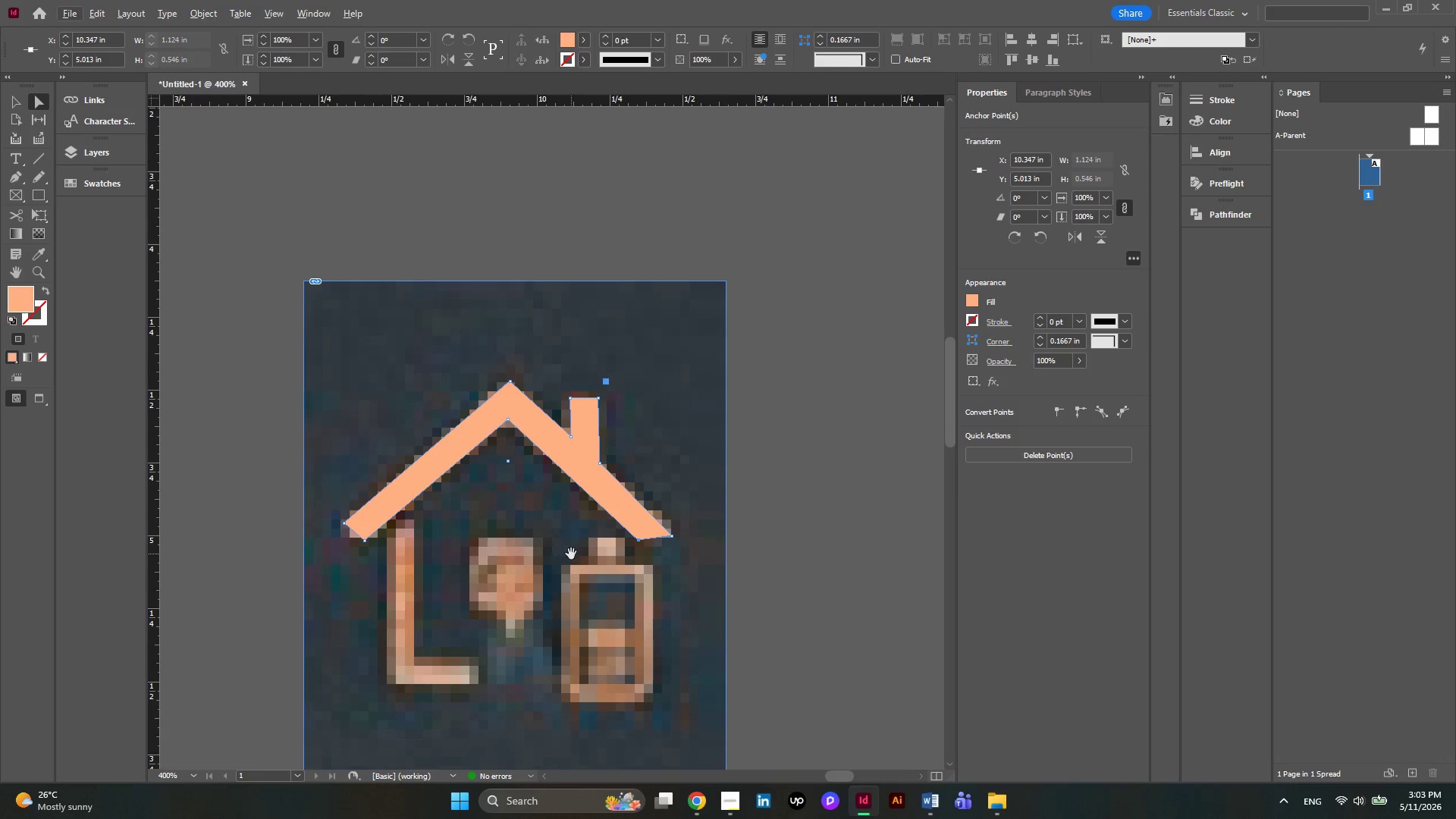 
hold_key(key=AltLeft, duration=0.47)
scroll: coordinate [524, 610], scroll_direction: down, amount: 3.0
 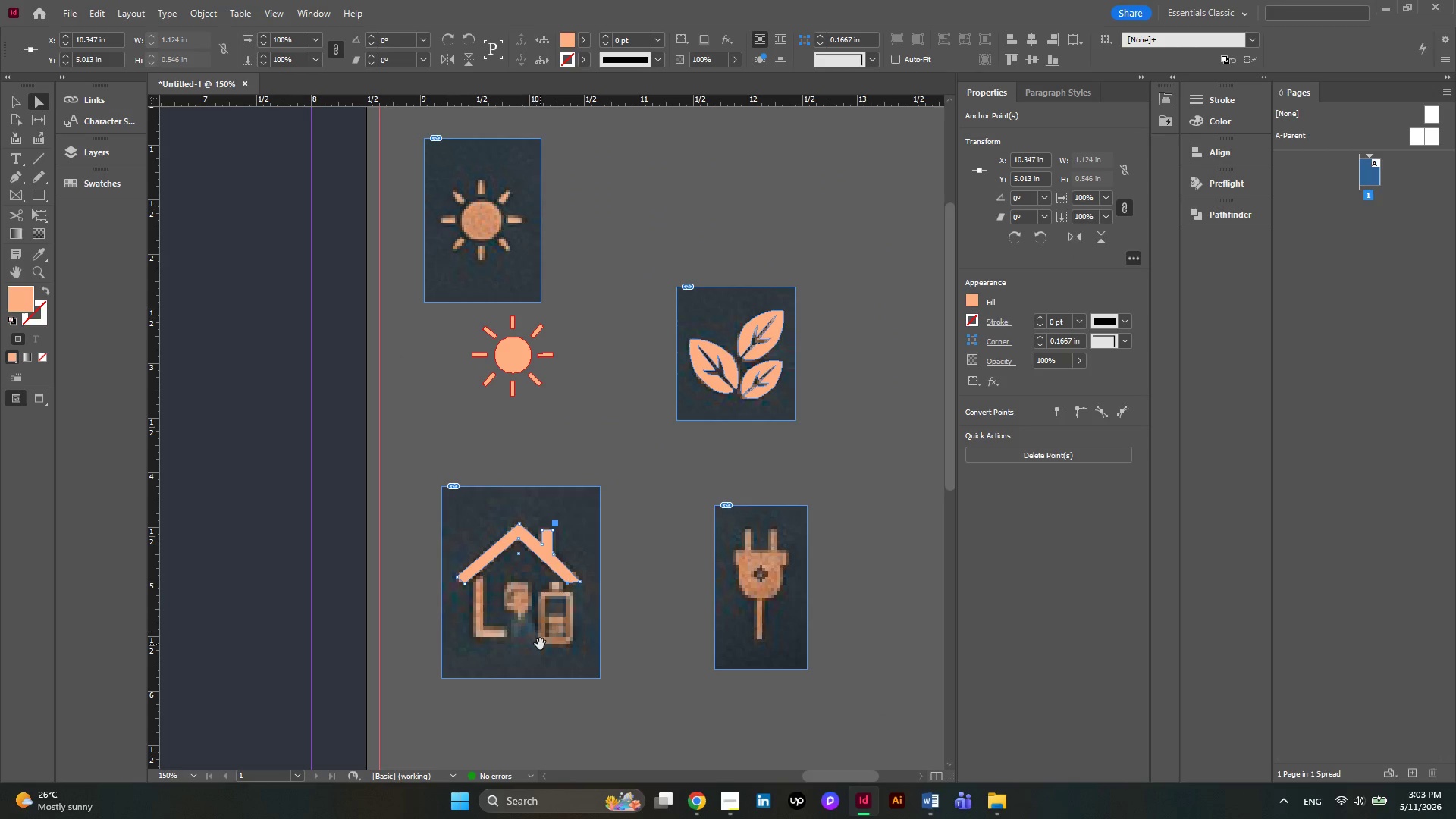 
hold_key(key=AltLeft, duration=0.59)
scroll: coordinate [540, 644], scroll_direction: up, amount: 3.0
 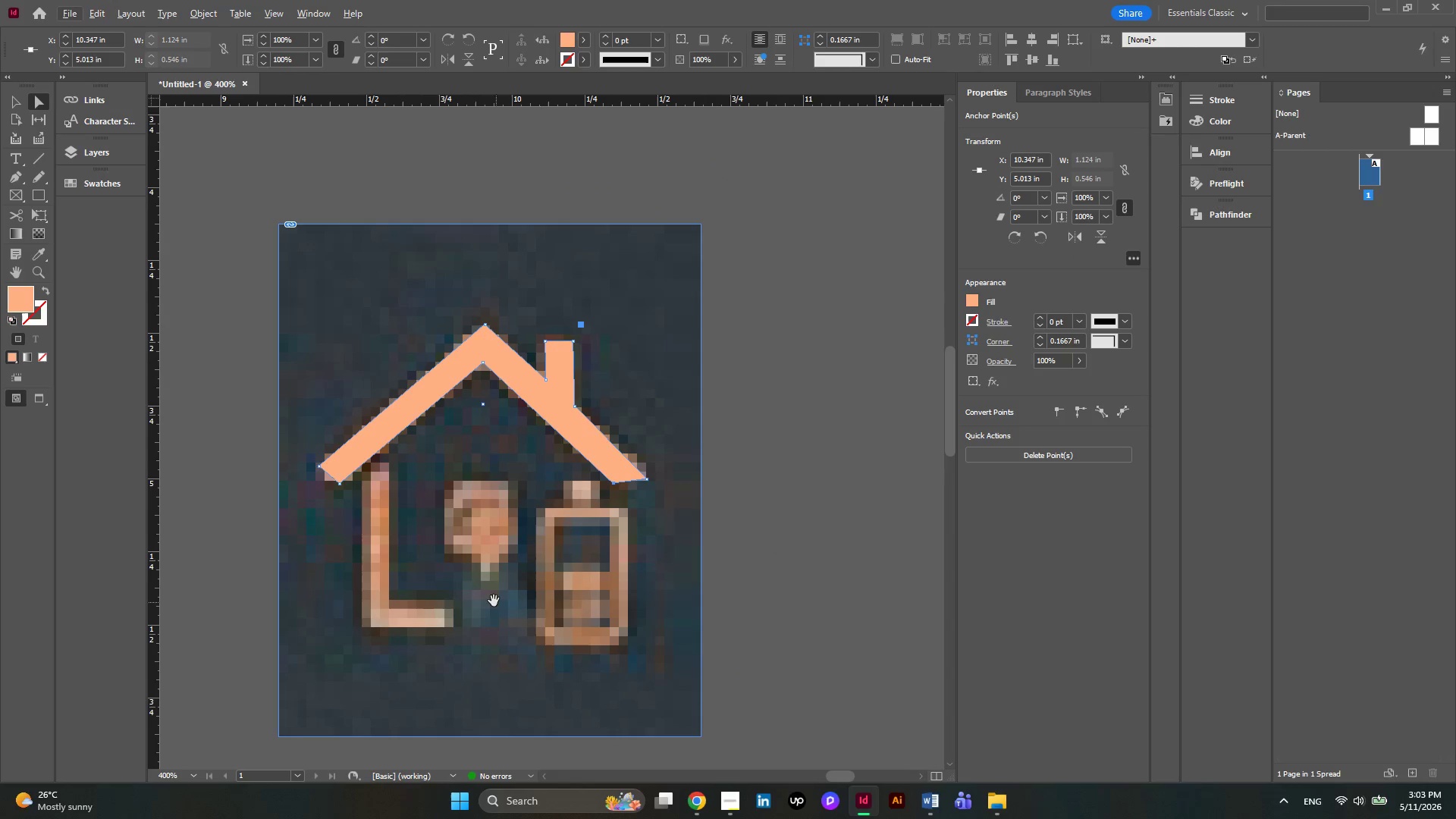 
hold_key(key=AltLeft, duration=0.38)
scroll: coordinate [492, 601], scroll_direction: down, amount: 1.0
 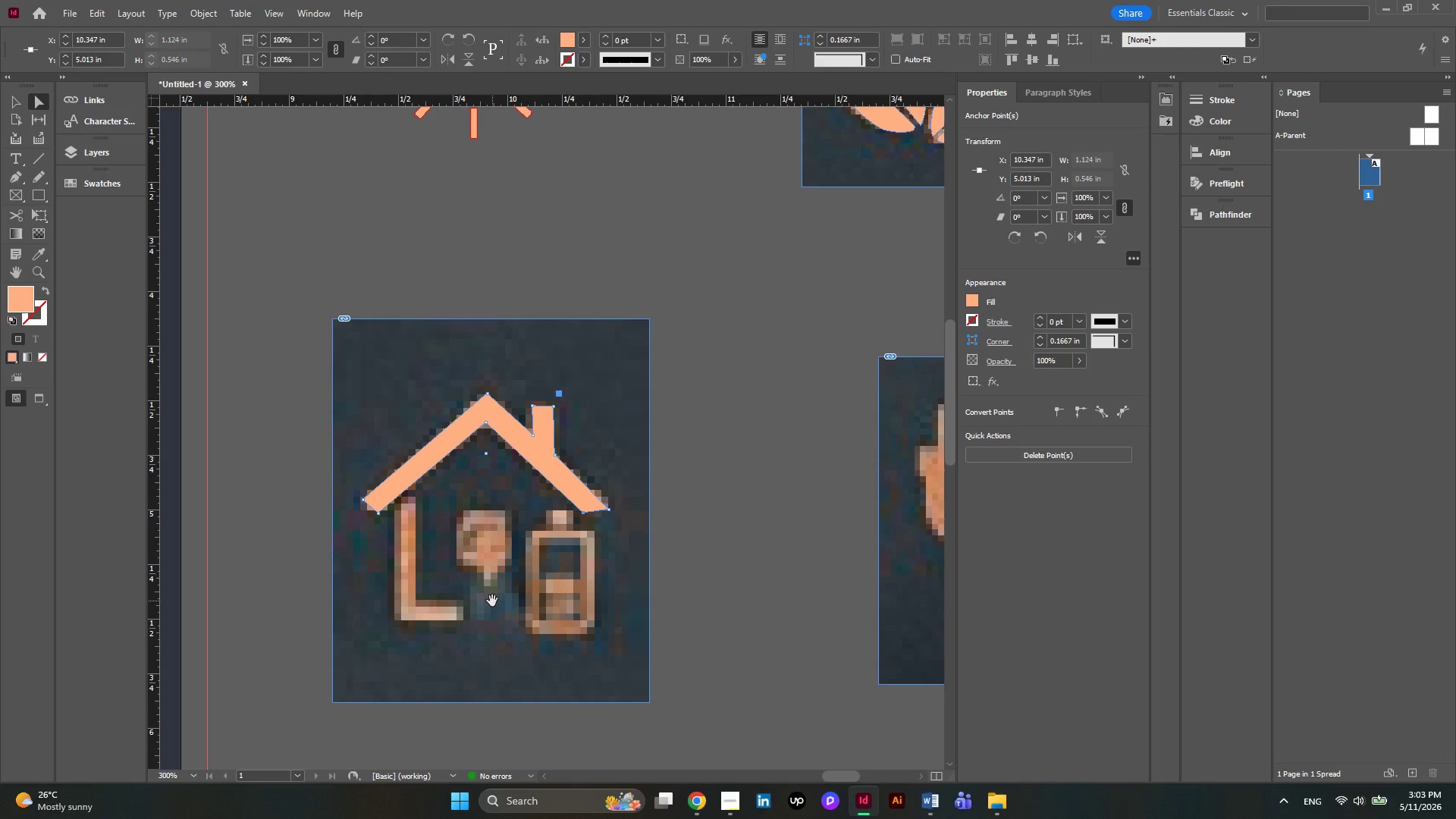 
hold_key(key=AltLeft, duration=0.42)
scroll: coordinate [454, 599], scroll_direction: up, amount: 2.0
 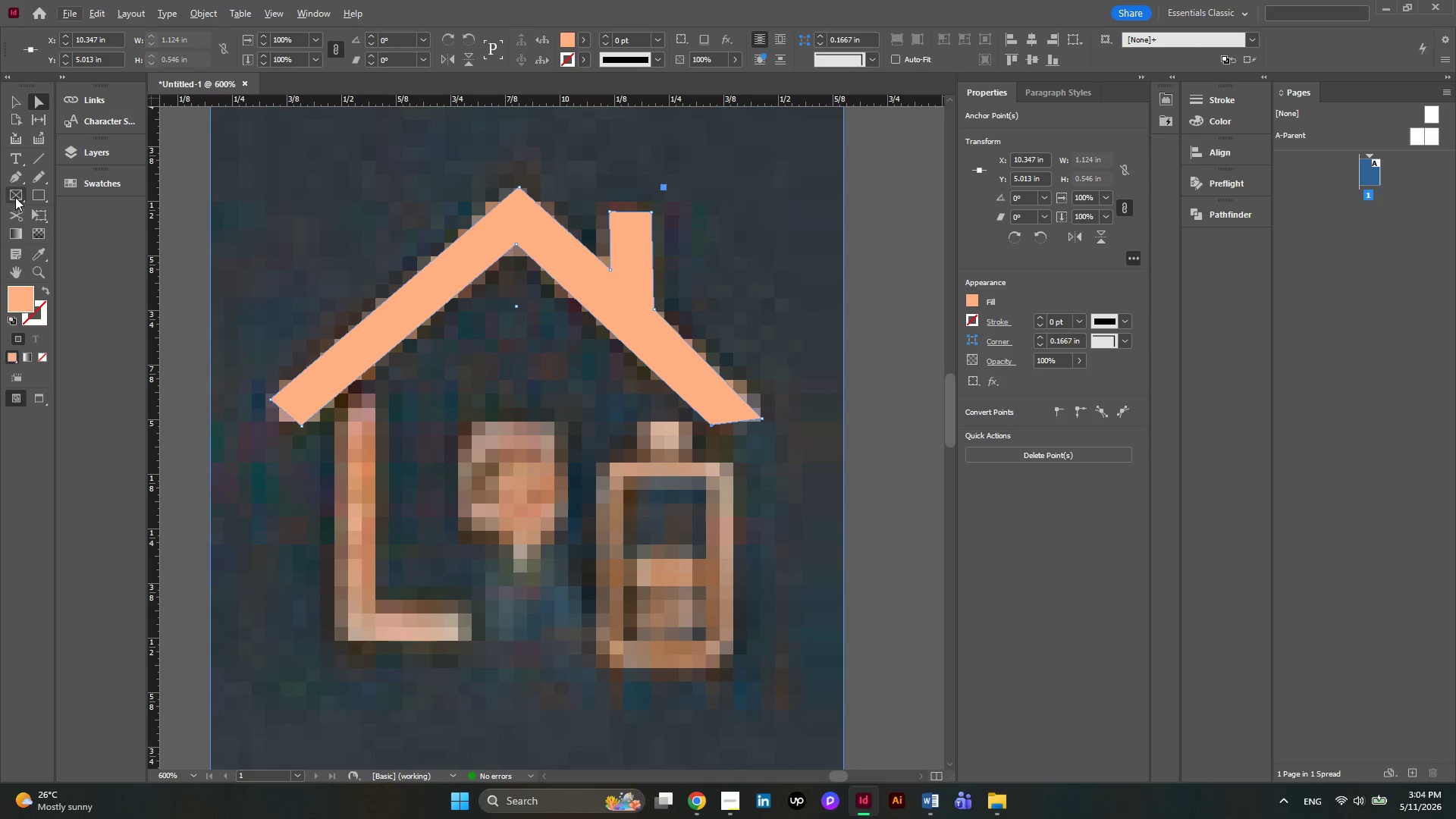 
left_click([33, 194])
 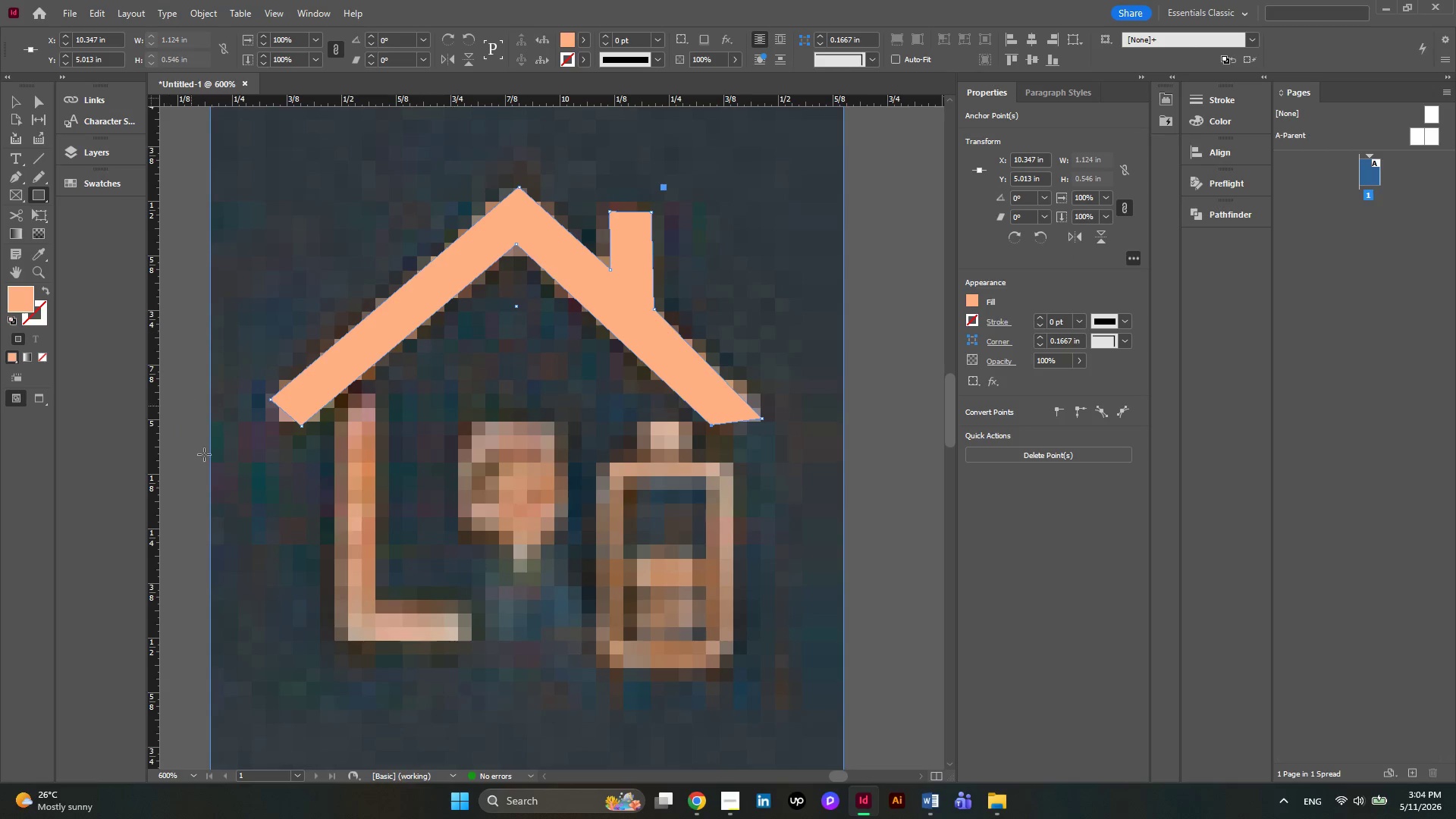 
hold_key(key=AltLeft, duration=0.33)
scroll: coordinate [262, 499], scroll_direction: up, amount: 1.0
 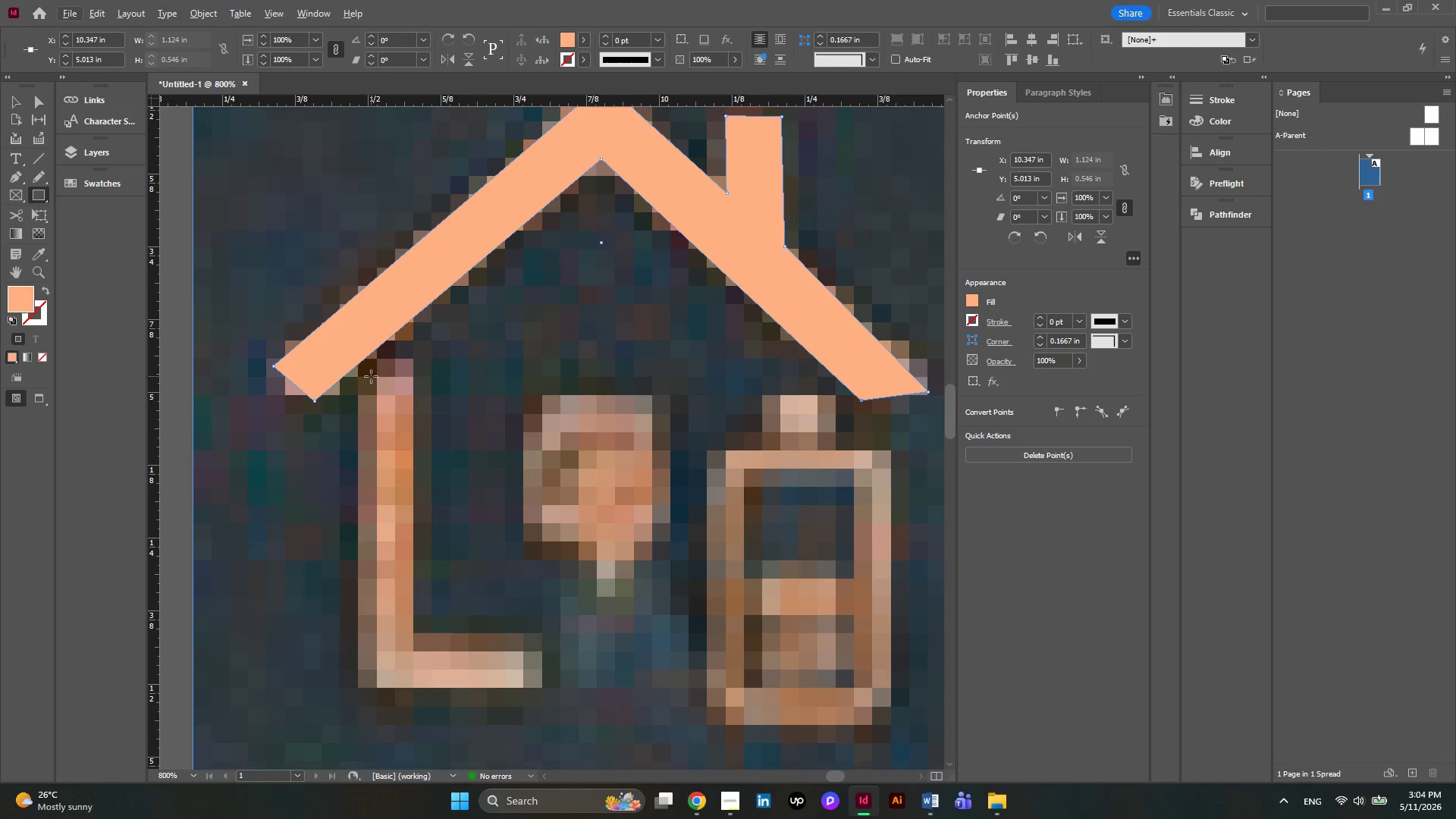 
left_click_drag(start_coordinate=[367, 376], to_coordinate=[407, 689])
 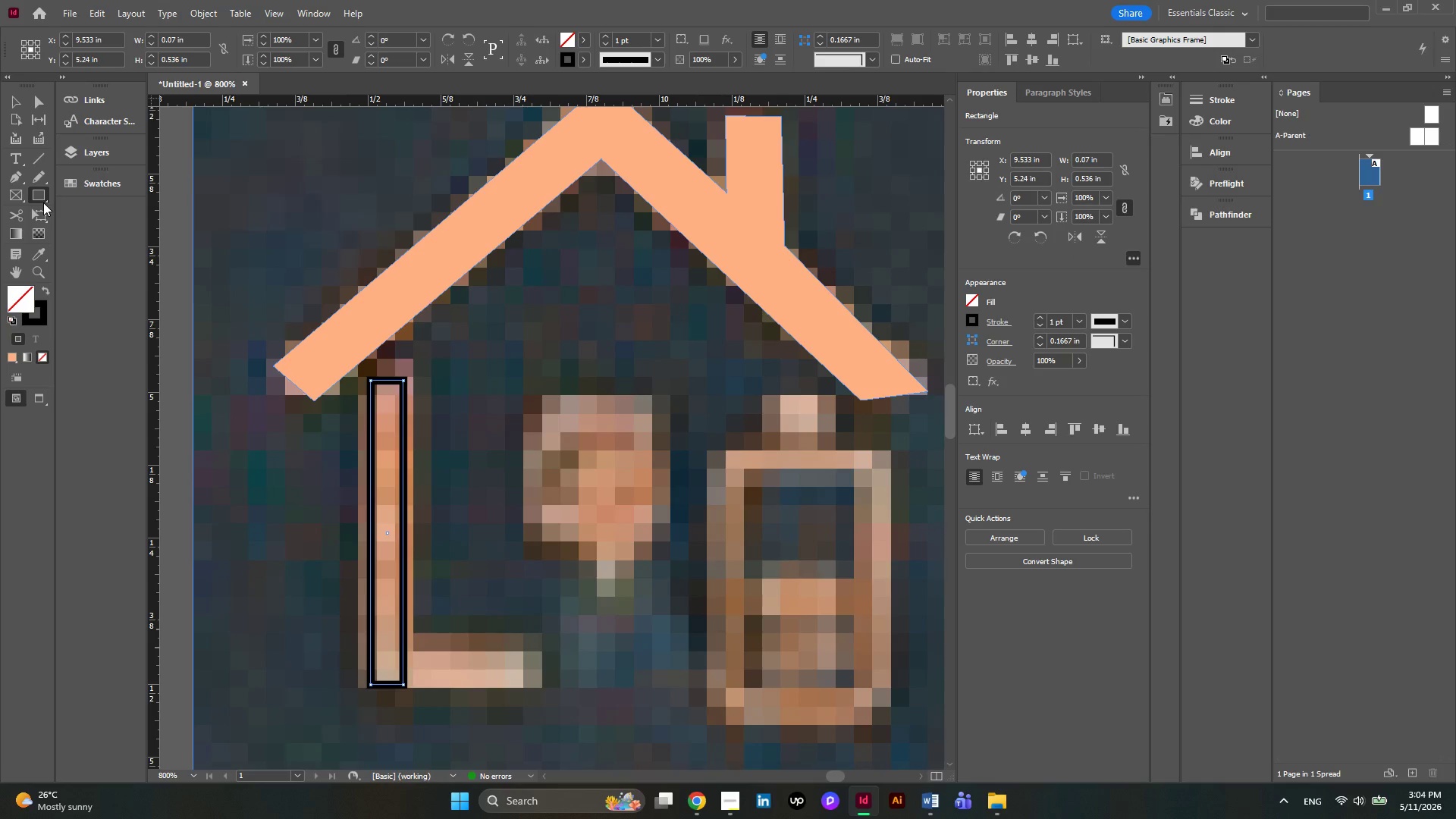 
left_click([41, 251])
 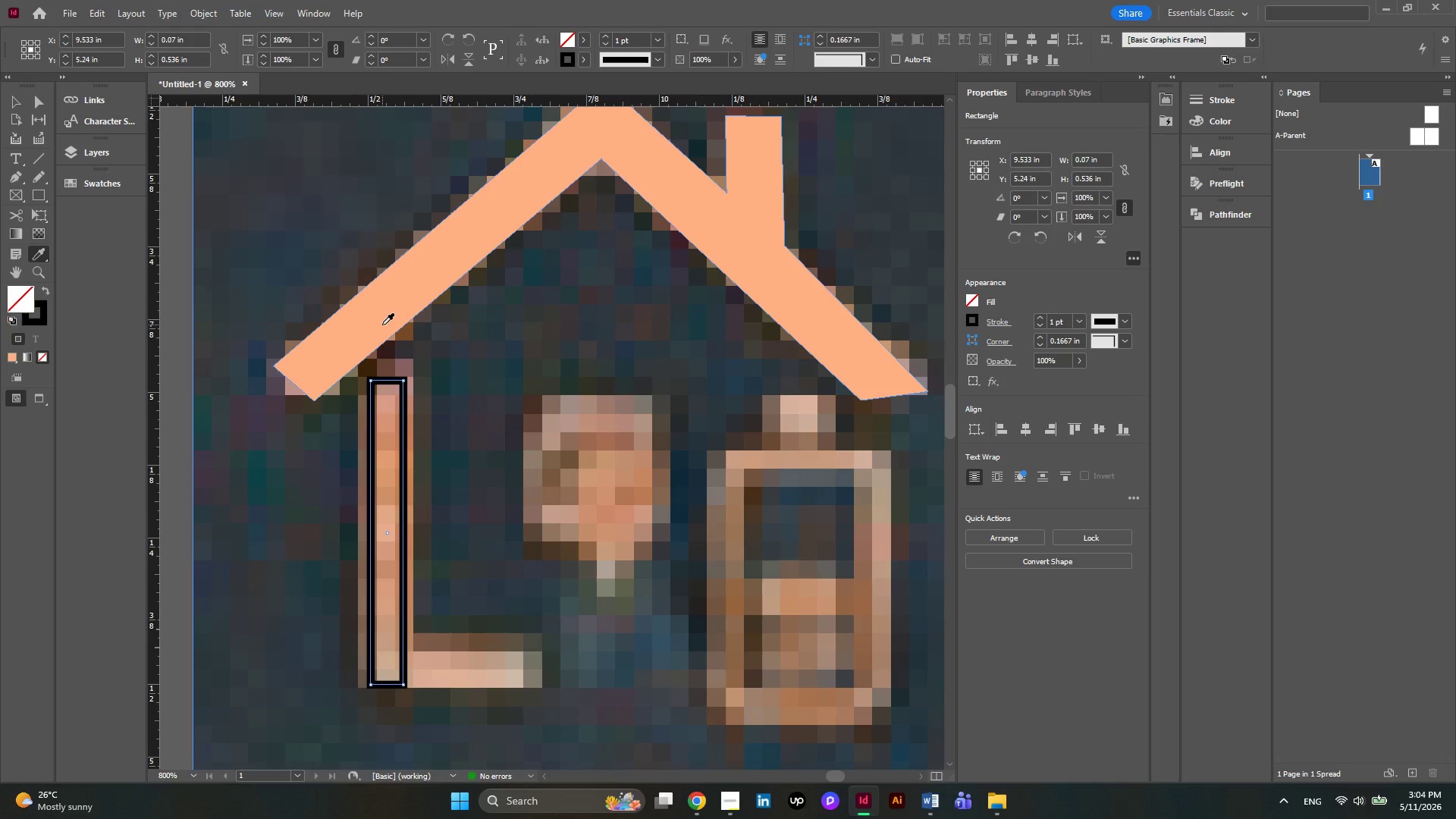 
left_click([382, 325])
 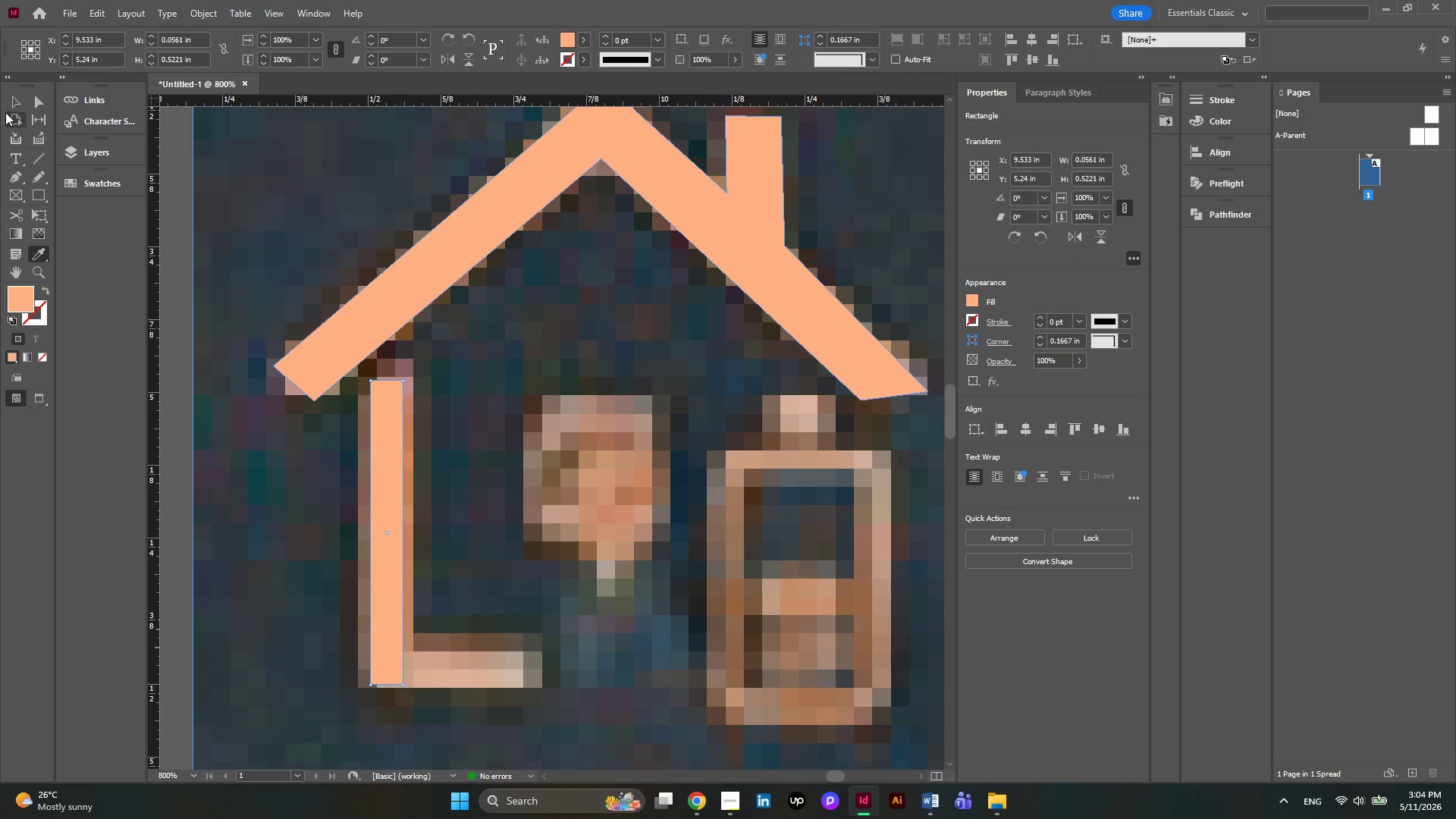 
left_click([14, 107])
 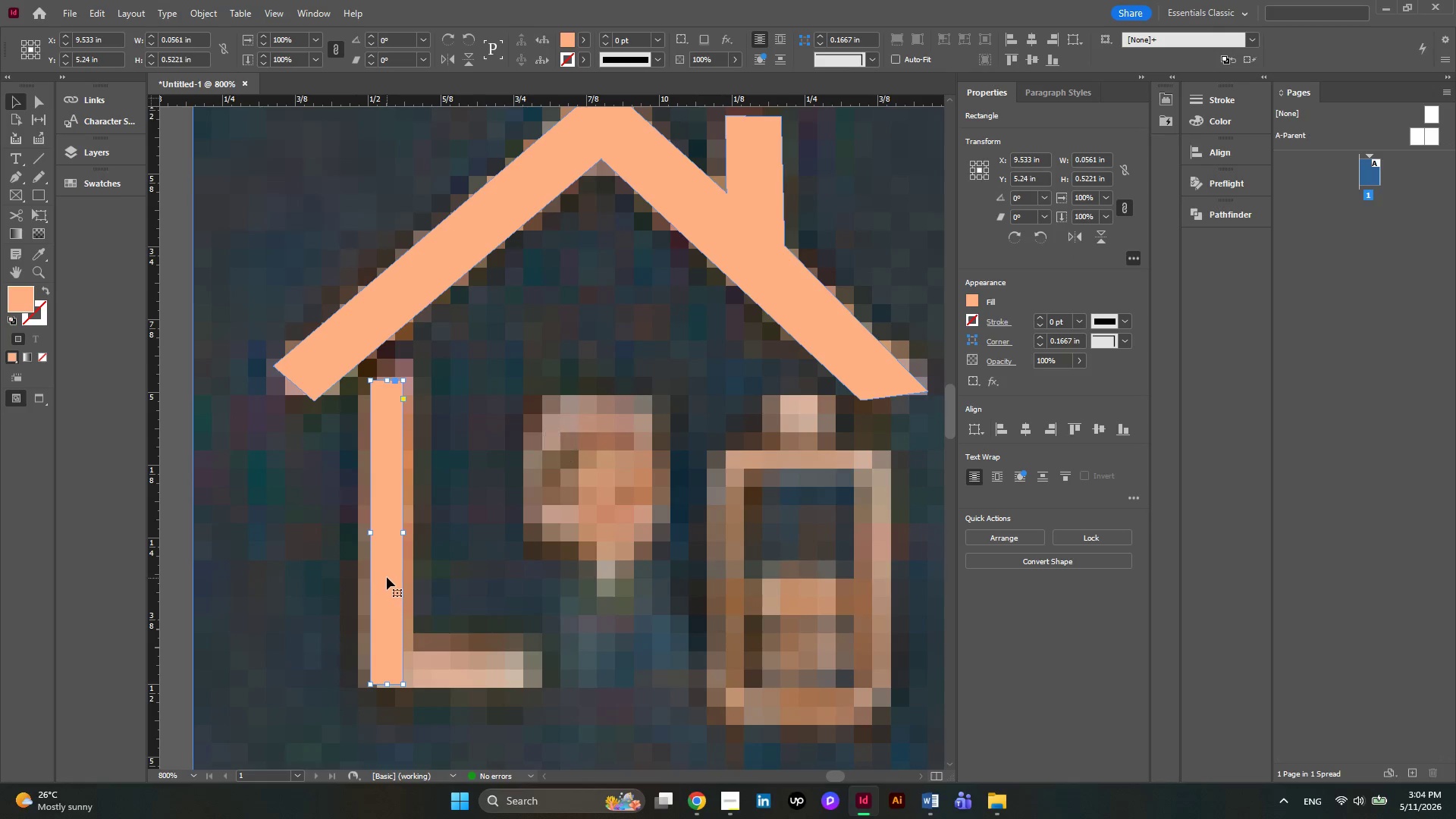 
left_click([387, 574])
 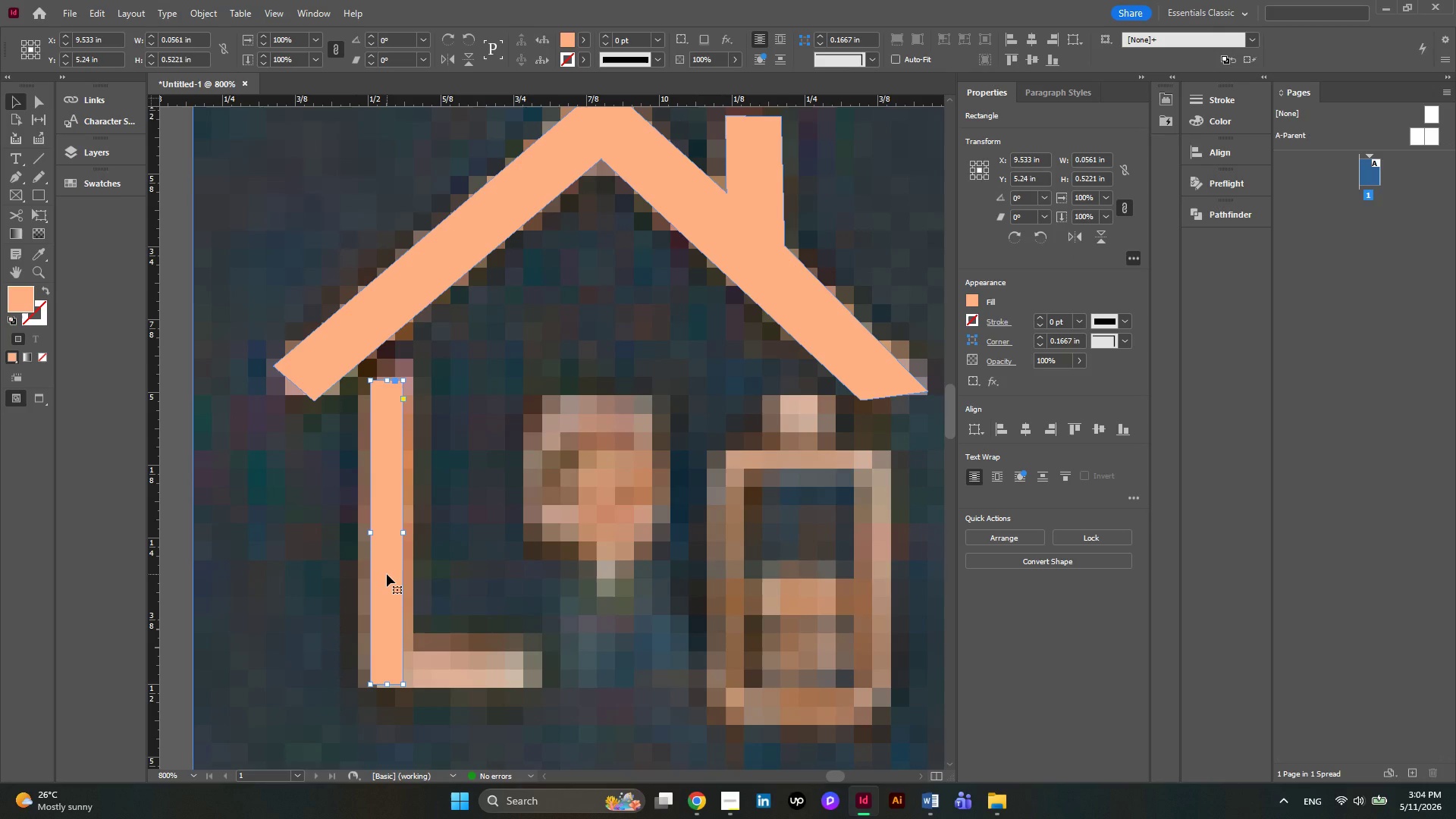 
hold_key(key=AltLeft, duration=2.58)
left_click_drag(start_coordinate=[387, 574], to_coordinate=[409, 688])
 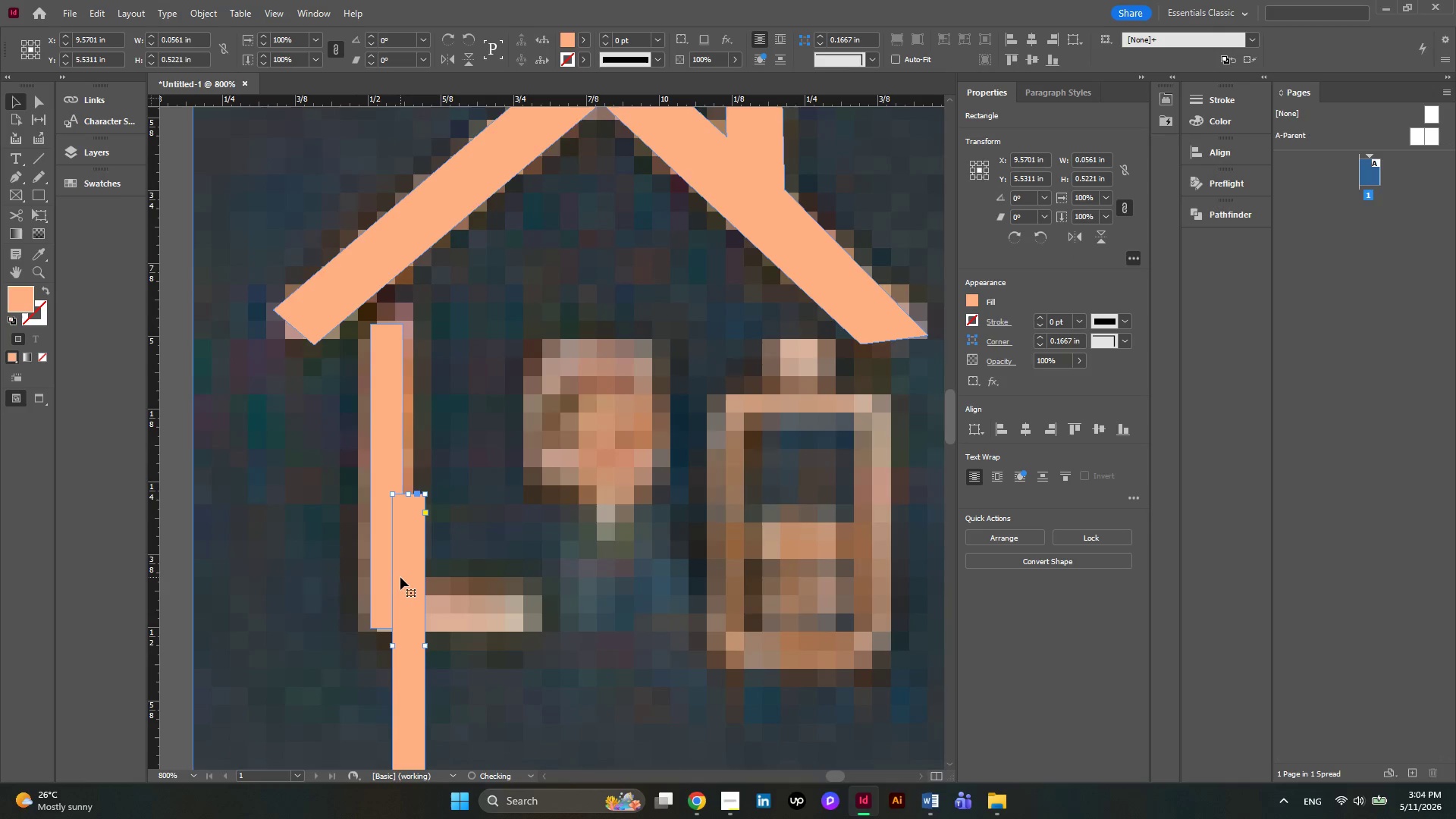 
scroll: coordinate [400, 577], scroll_direction: down, amount: 2.0
 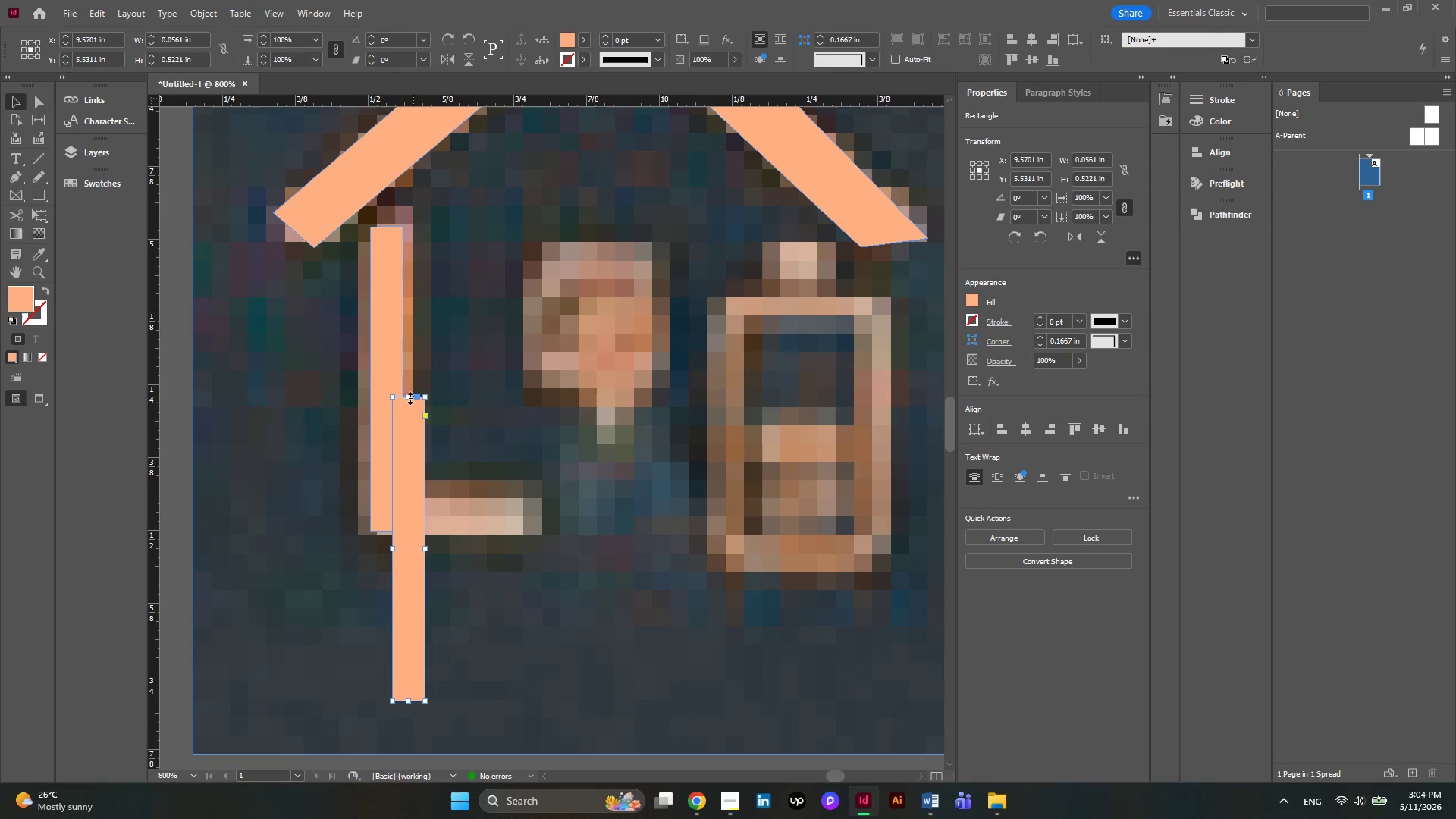 
left_click_drag(start_coordinate=[406, 396], to_coordinate=[409, 617])
 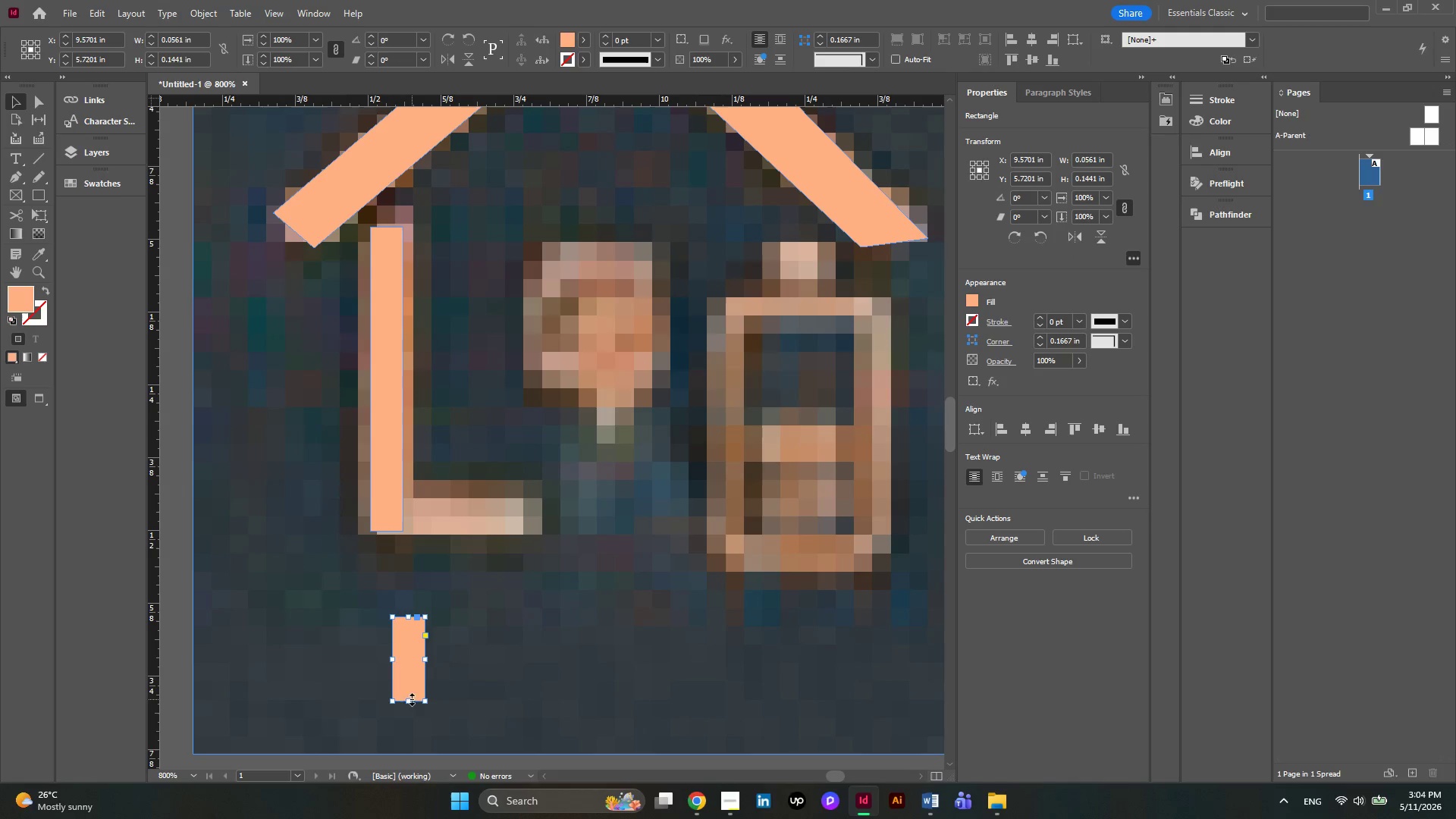 
left_click_drag(start_coordinate=[412, 702], to_coordinate=[406, 657])
 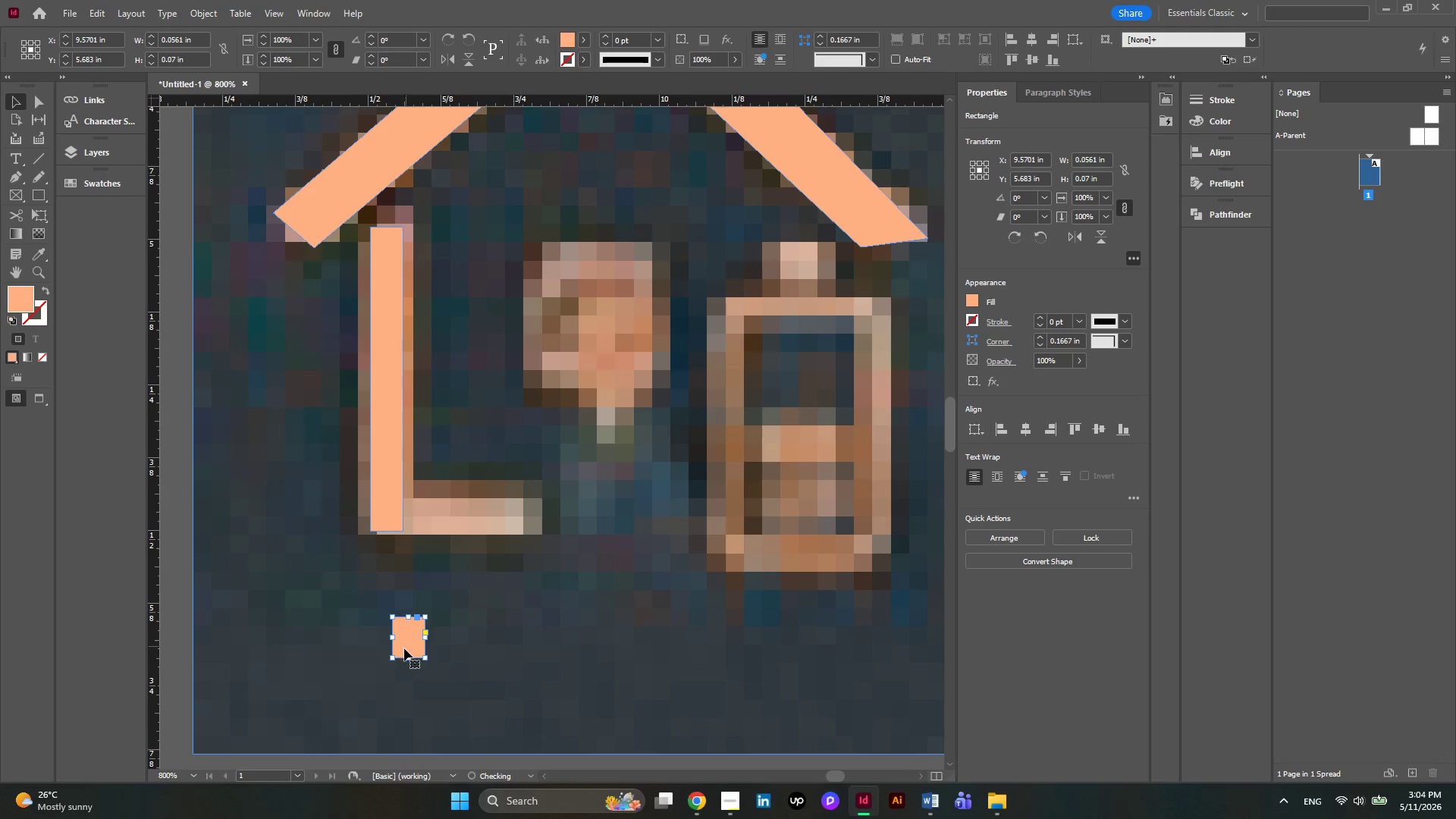 
left_click_drag(start_coordinate=[403, 648], to_coordinate=[402, 522])
 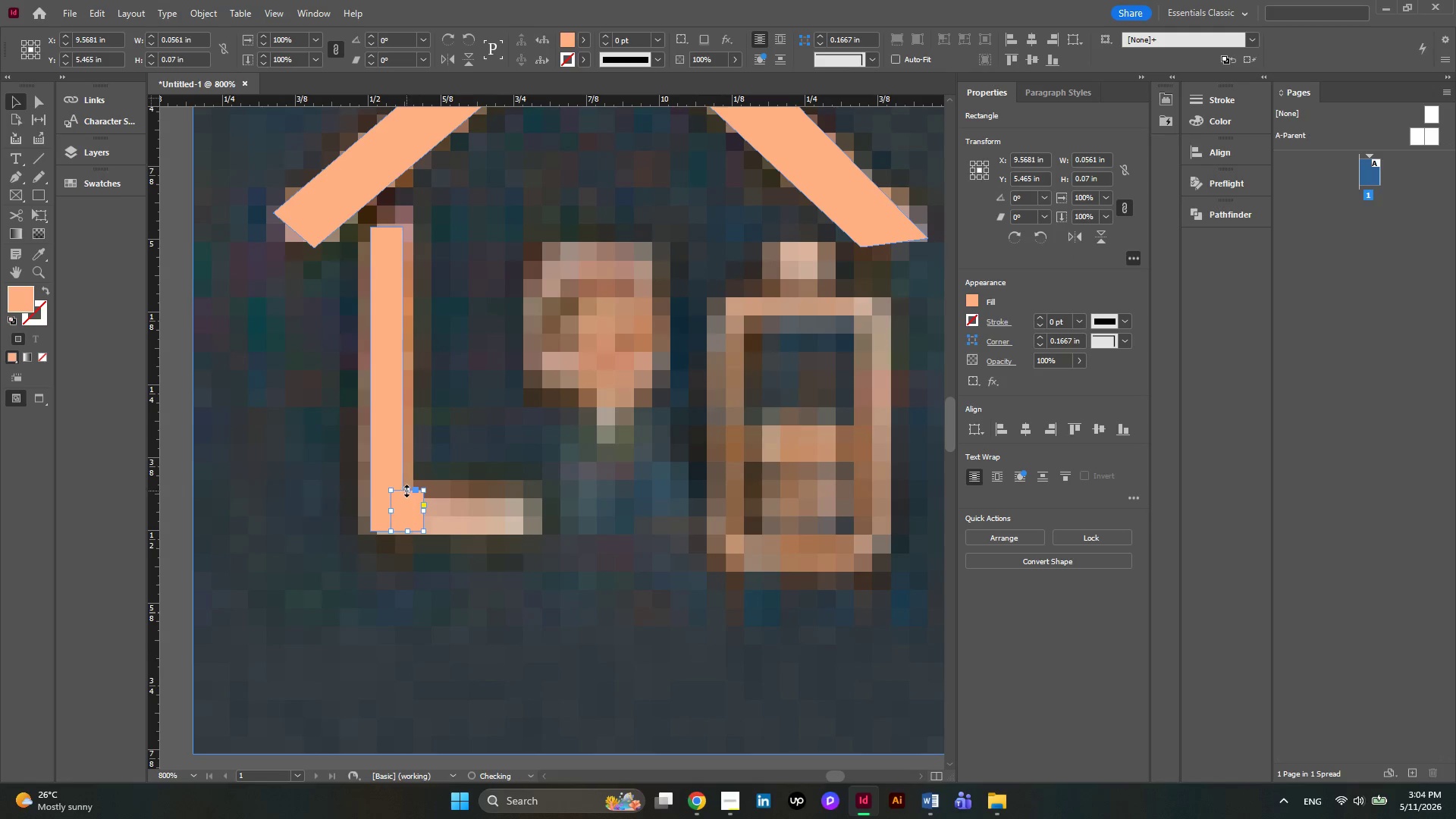 
left_click_drag(start_coordinate=[406, 491], to_coordinate=[406, 497])
 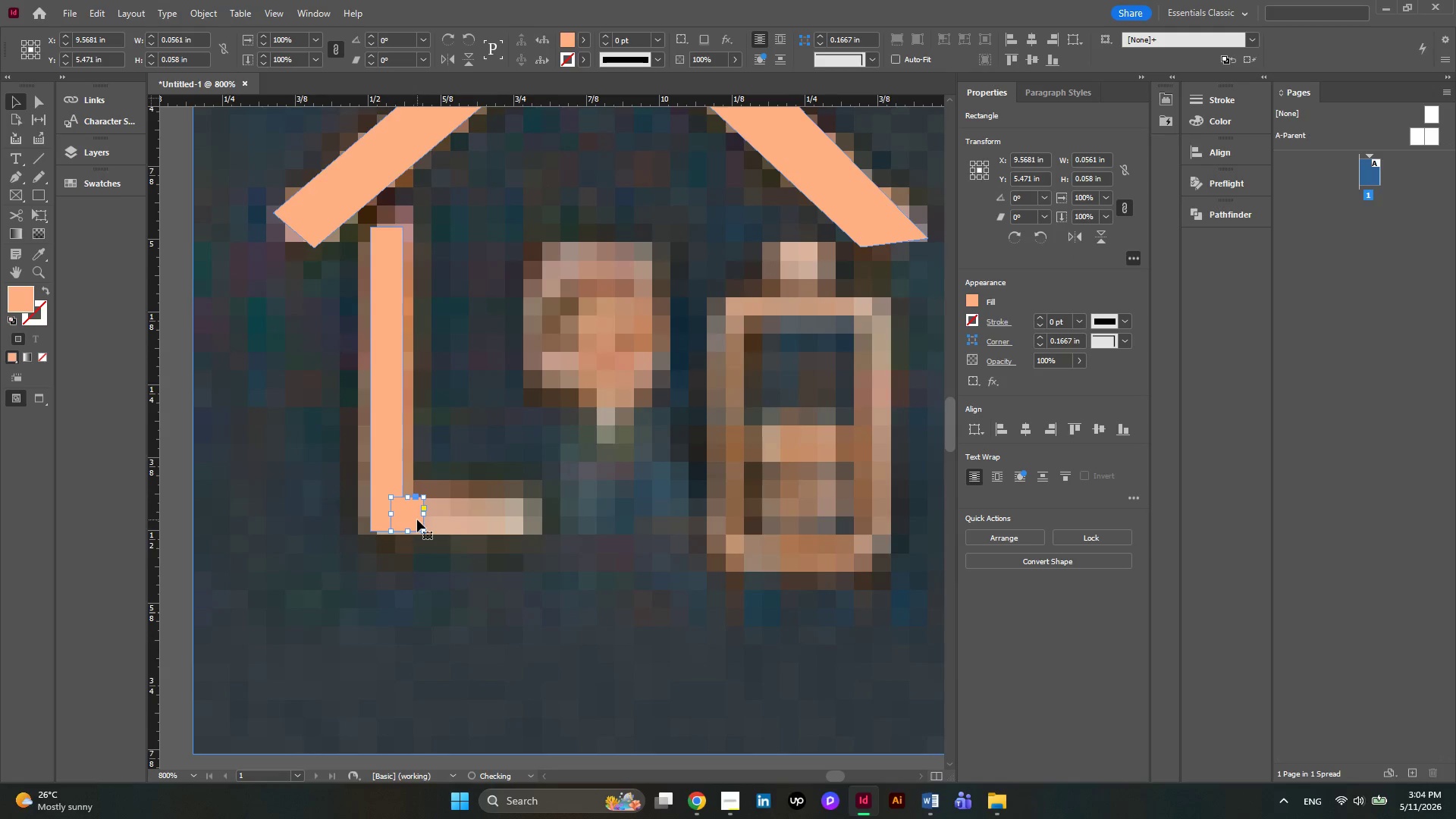 
key(Alt+AltLeft)
 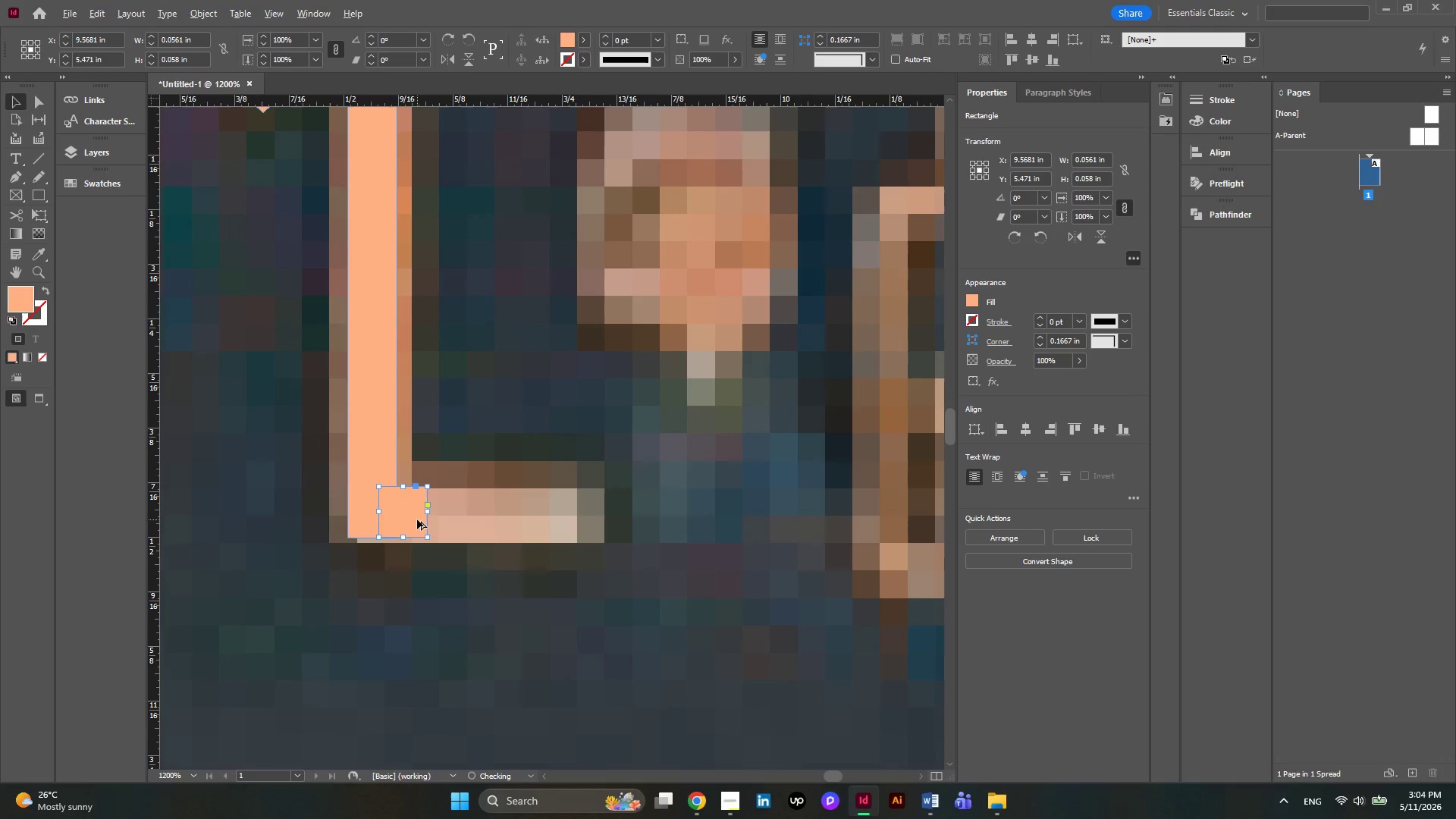 
scroll: coordinate [417, 519], scroll_direction: up, amount: 1.0
 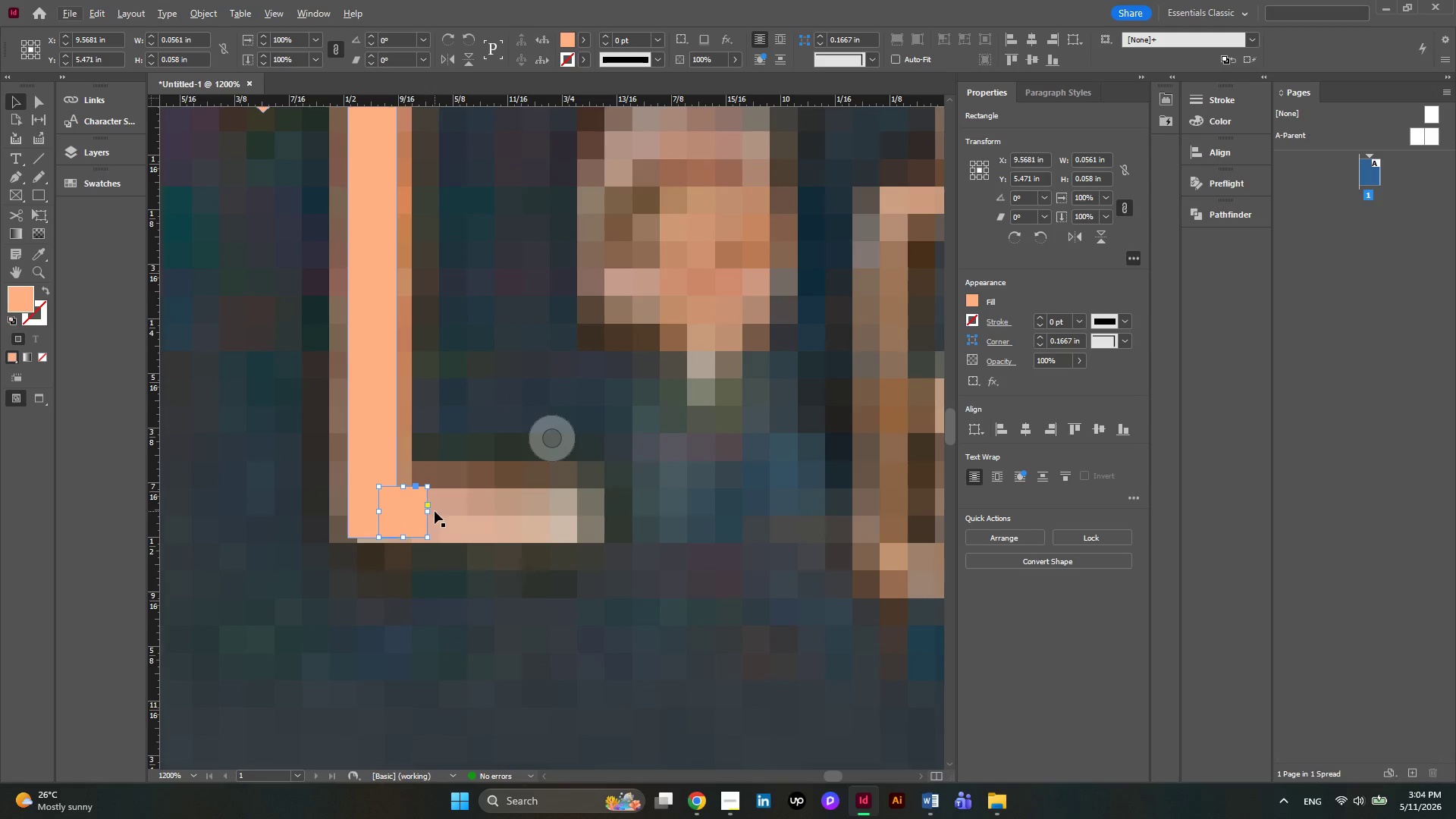 
left_click_drag(start_coordinate=[427, 512], to_coordinate=[601, 517])
 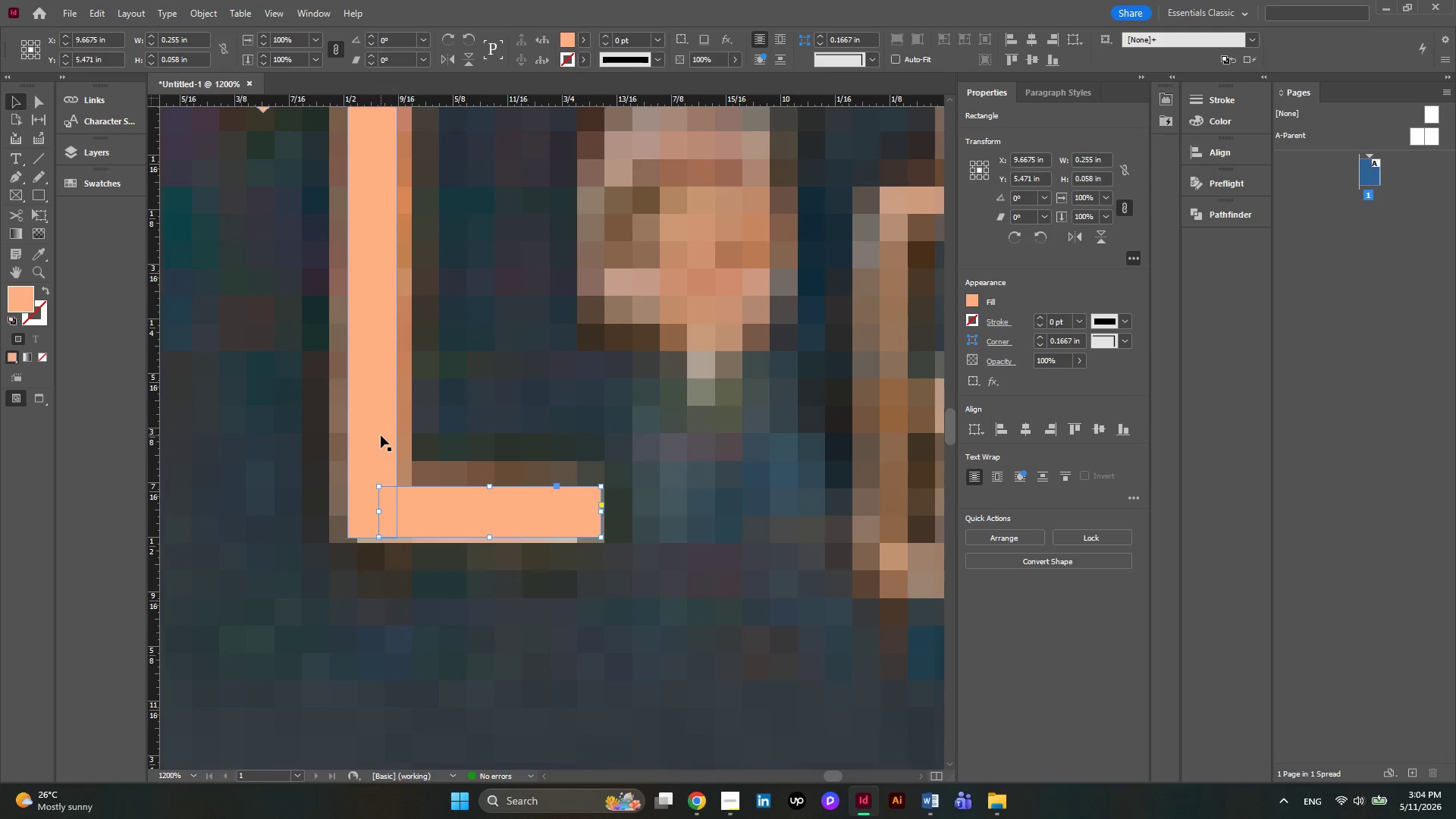 
hold_key(key=ShiftLeft, duration=0.39)
left_click([381, 435])
 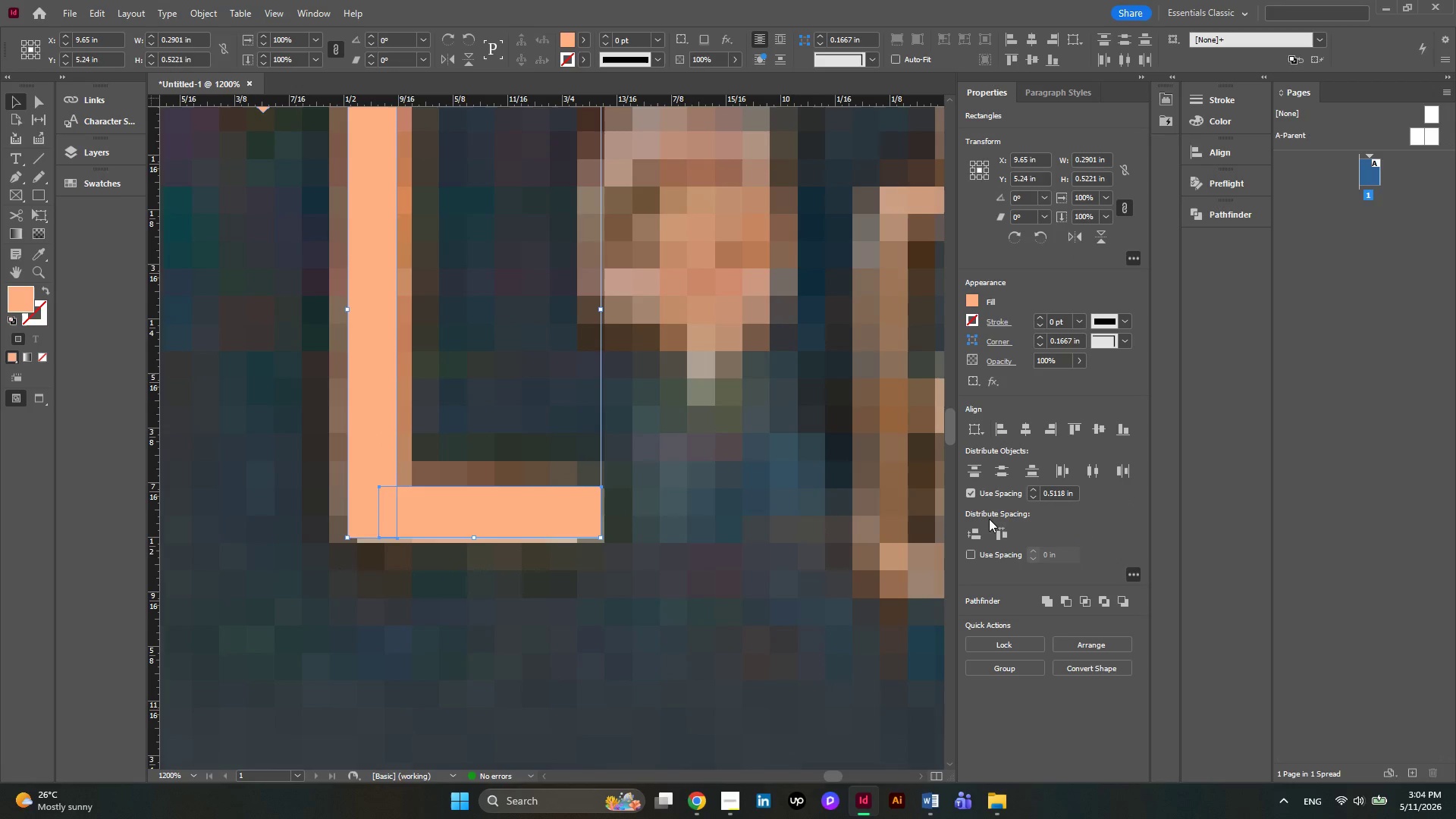 
left_click([1054, 606])
 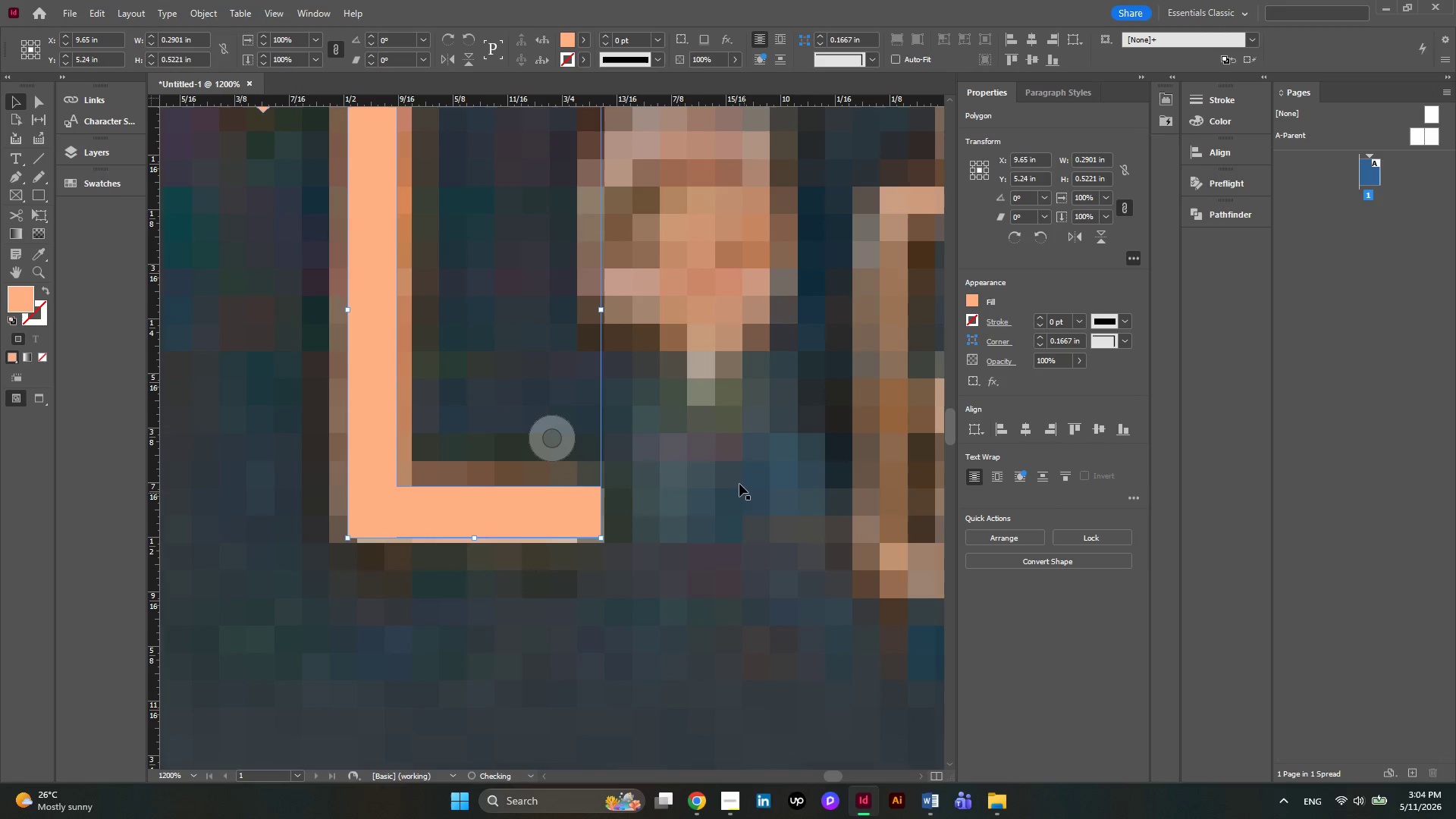 
left_click([739, 484])
 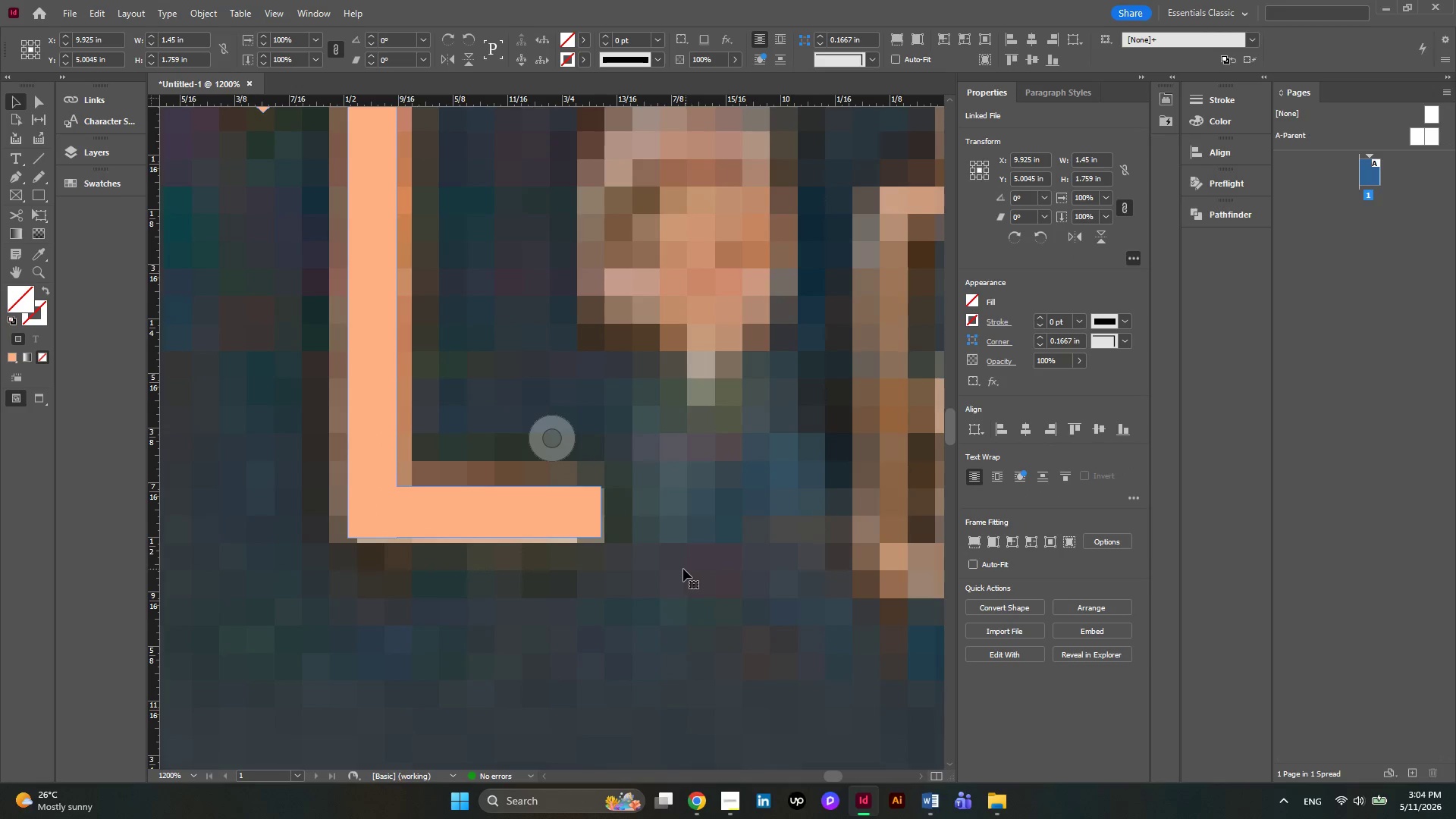 
key(Alt+AltLeft)
 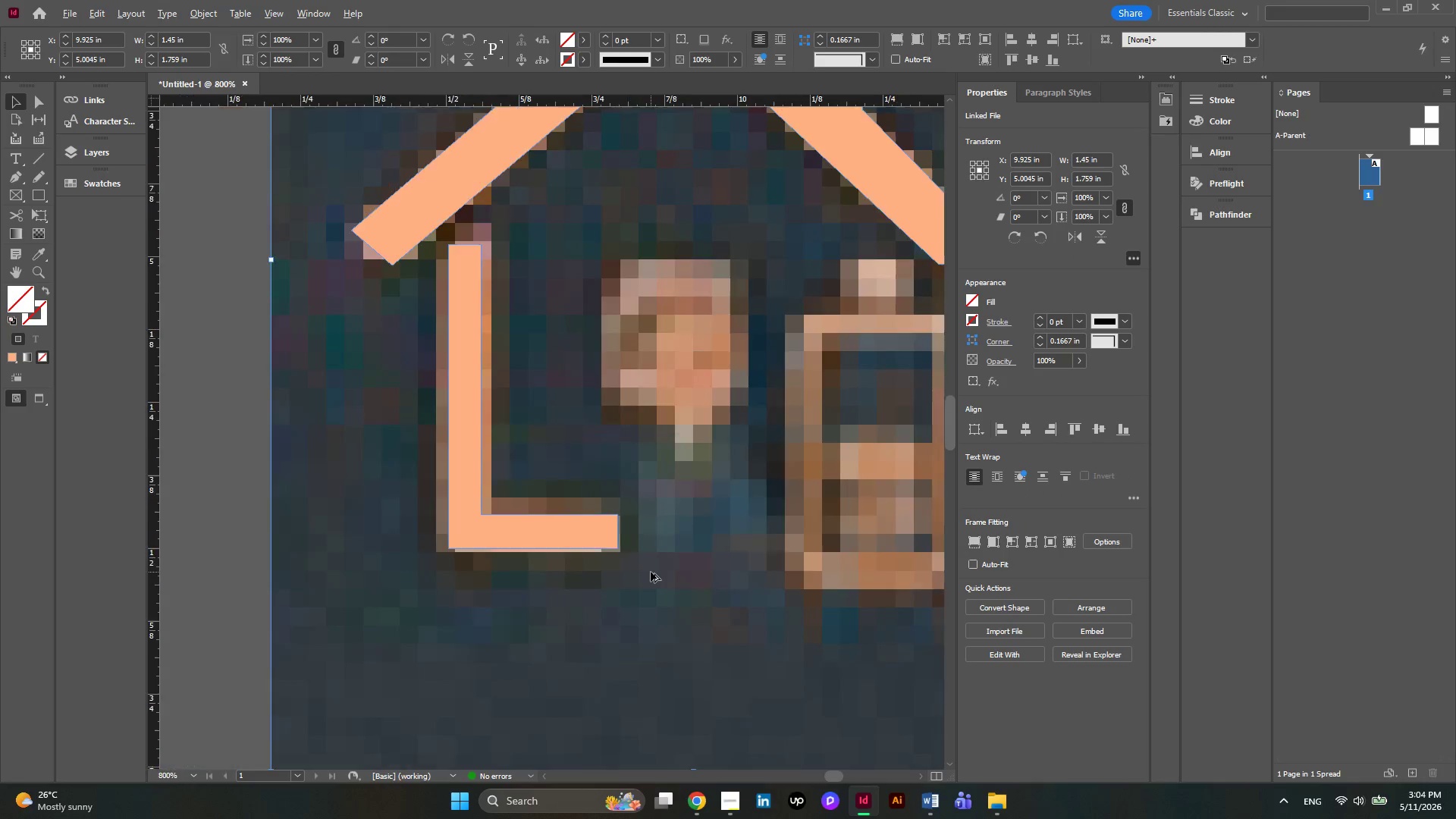 
scroll: coordinate [651, 572], scroll_direction: down, amount: 1.0
 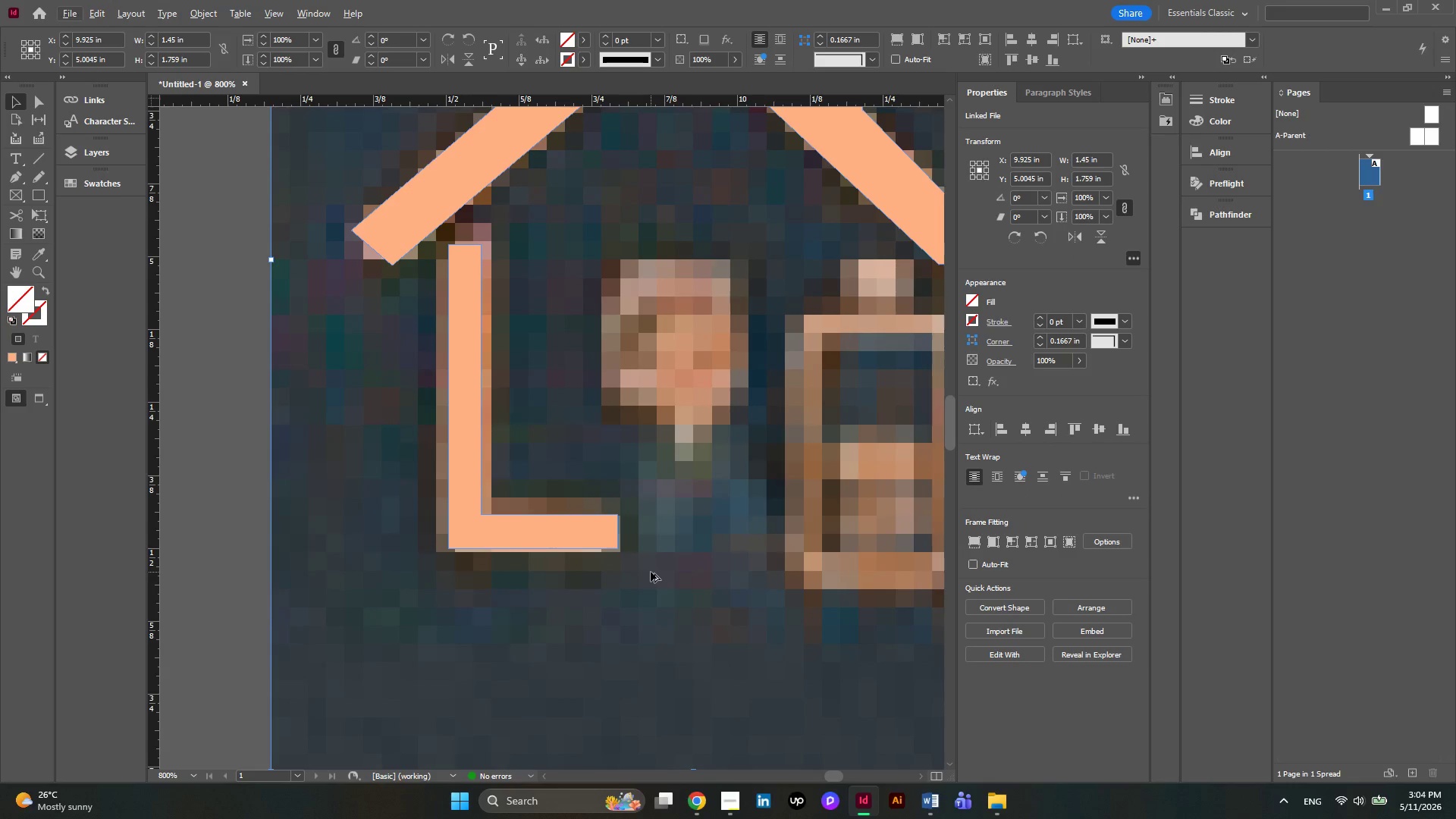 
hold_key(key=AltLeft, duration=0.38)
 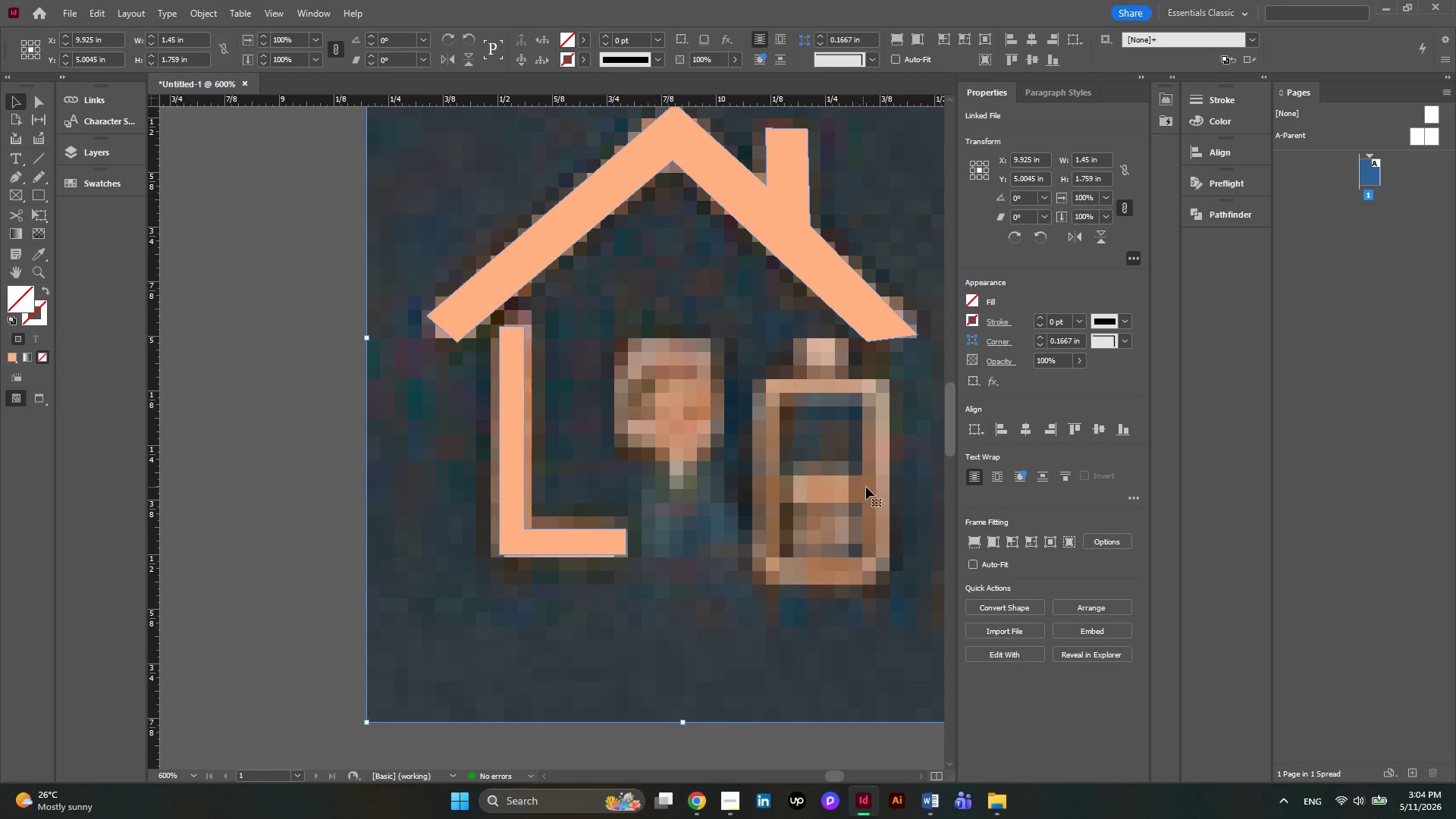 
hold_key(key=AltLeft, duration=0.45)
scroll: coordinate [882, 487], scroll_direction: up, amount: 2.0
 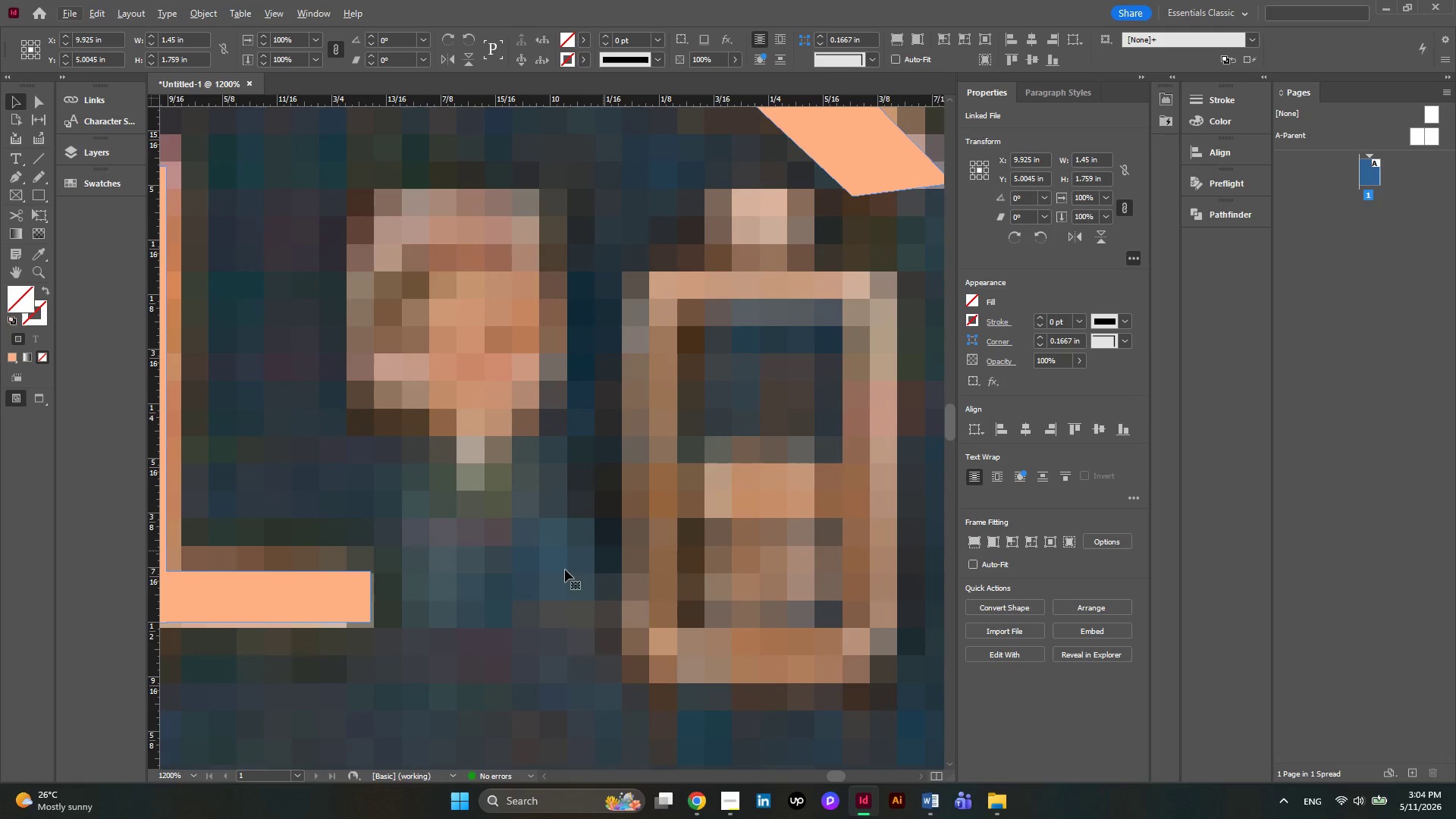 
hold_key(key=AltLeft, duration=0.53)
scroll: coordinate [563, 571], scroll_direction: down, amount: 2.0
 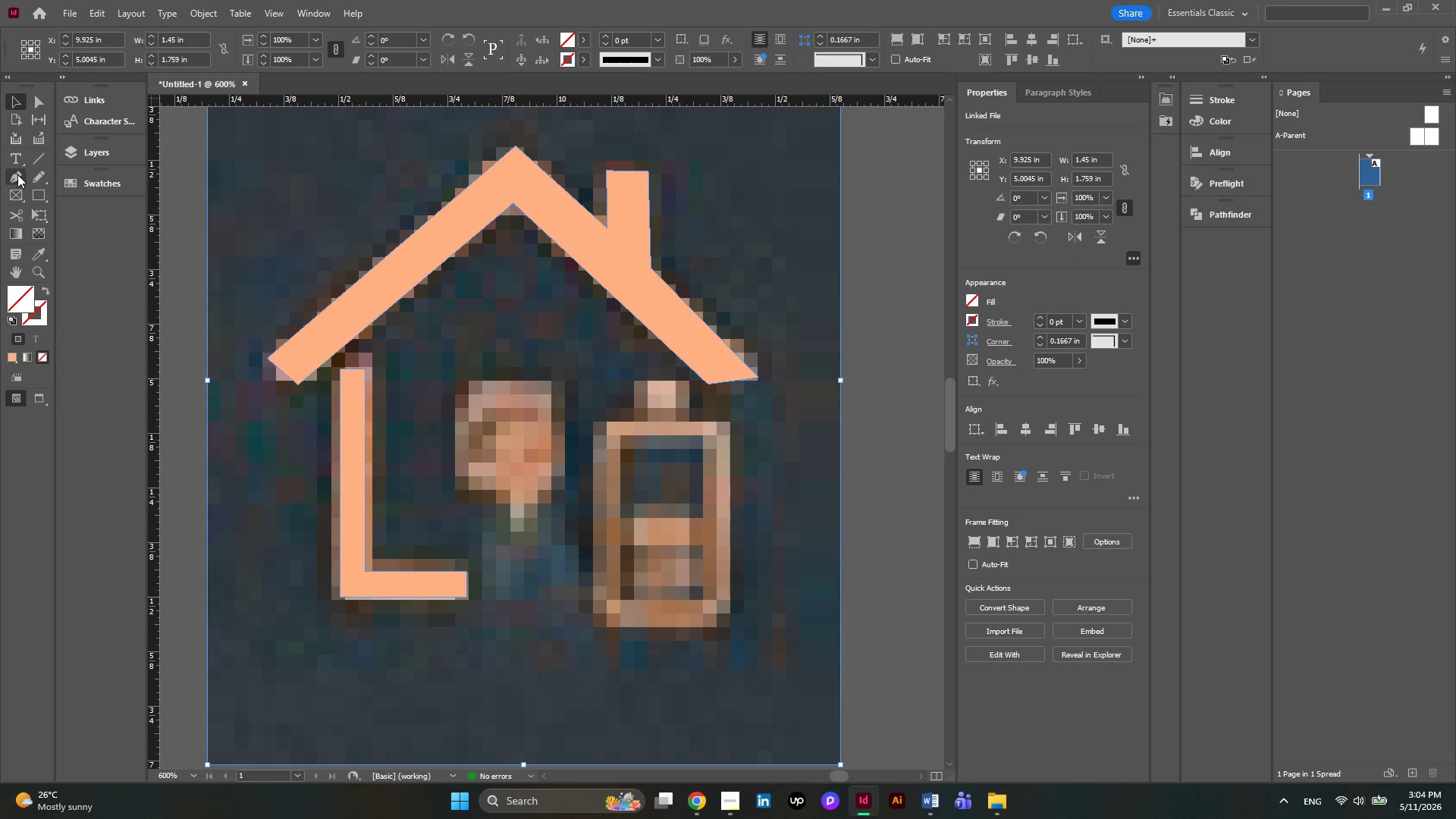 
left_click([32, 193])
 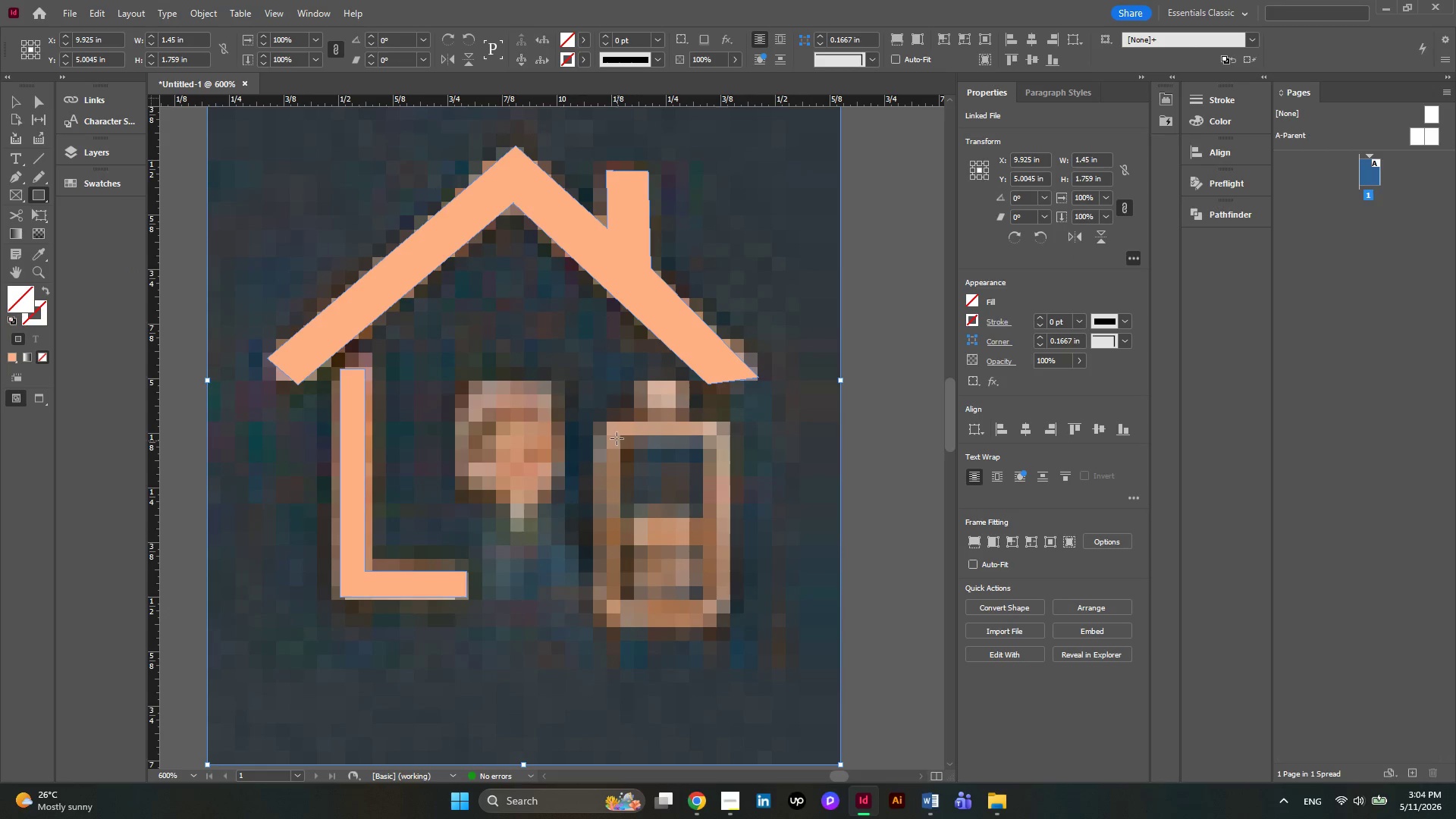 
left_click_drag(start_coordinate=[606, 429], to_coordinate=[720, 622])
 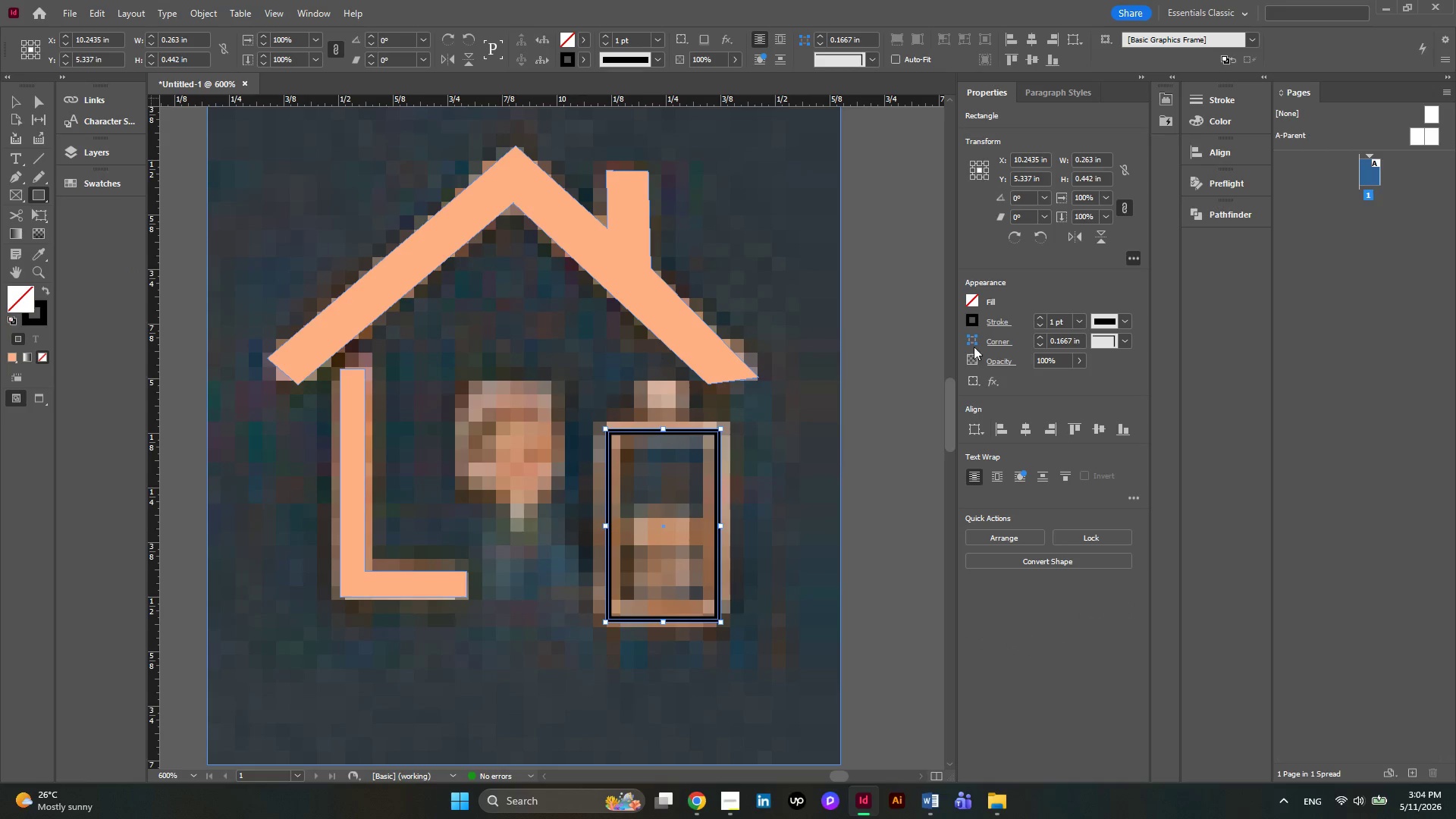 
left_click([969, 324])
 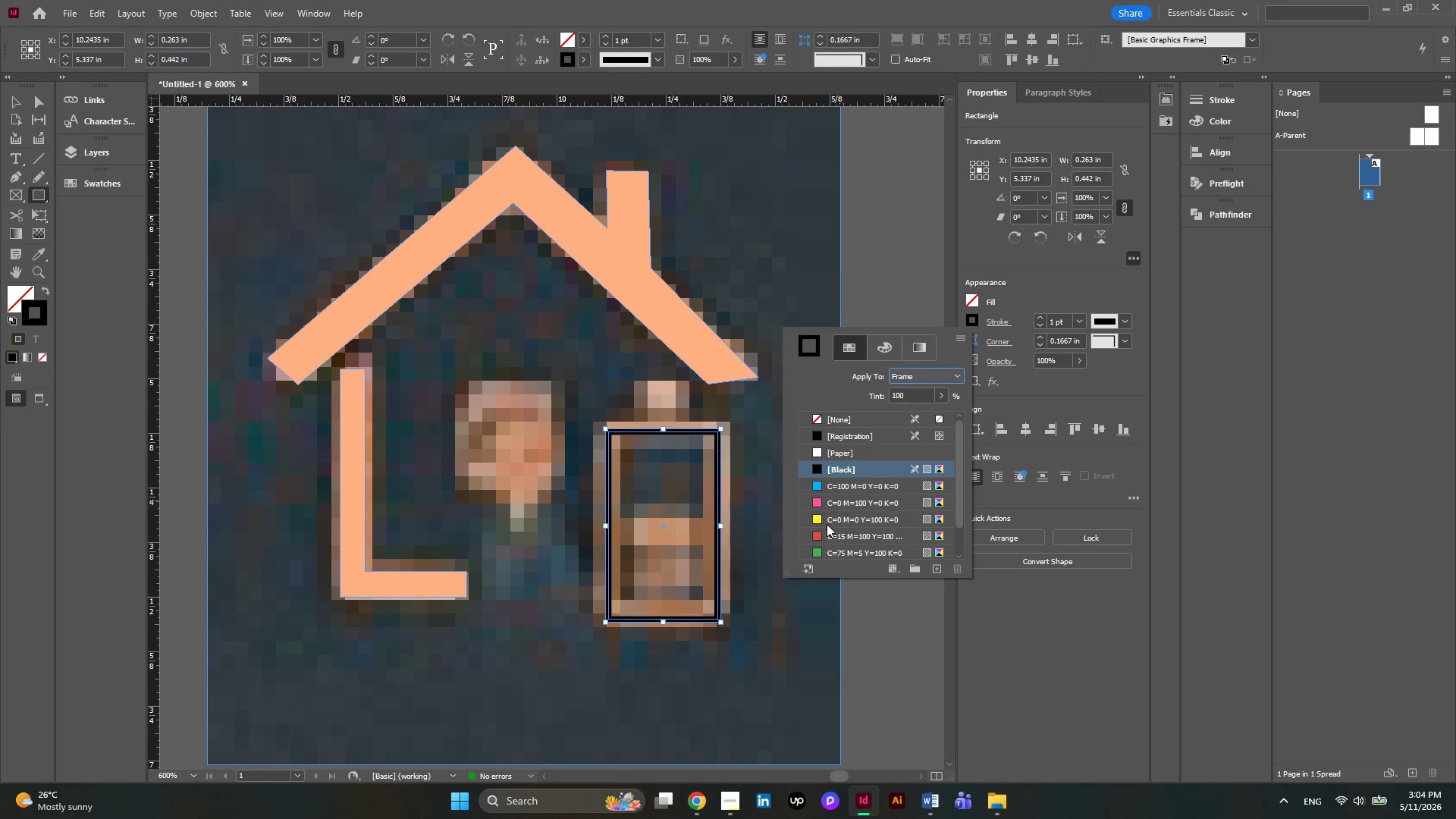 
scroll: coordinate [844, 488], scroll_direction: down, amount: 4.0
 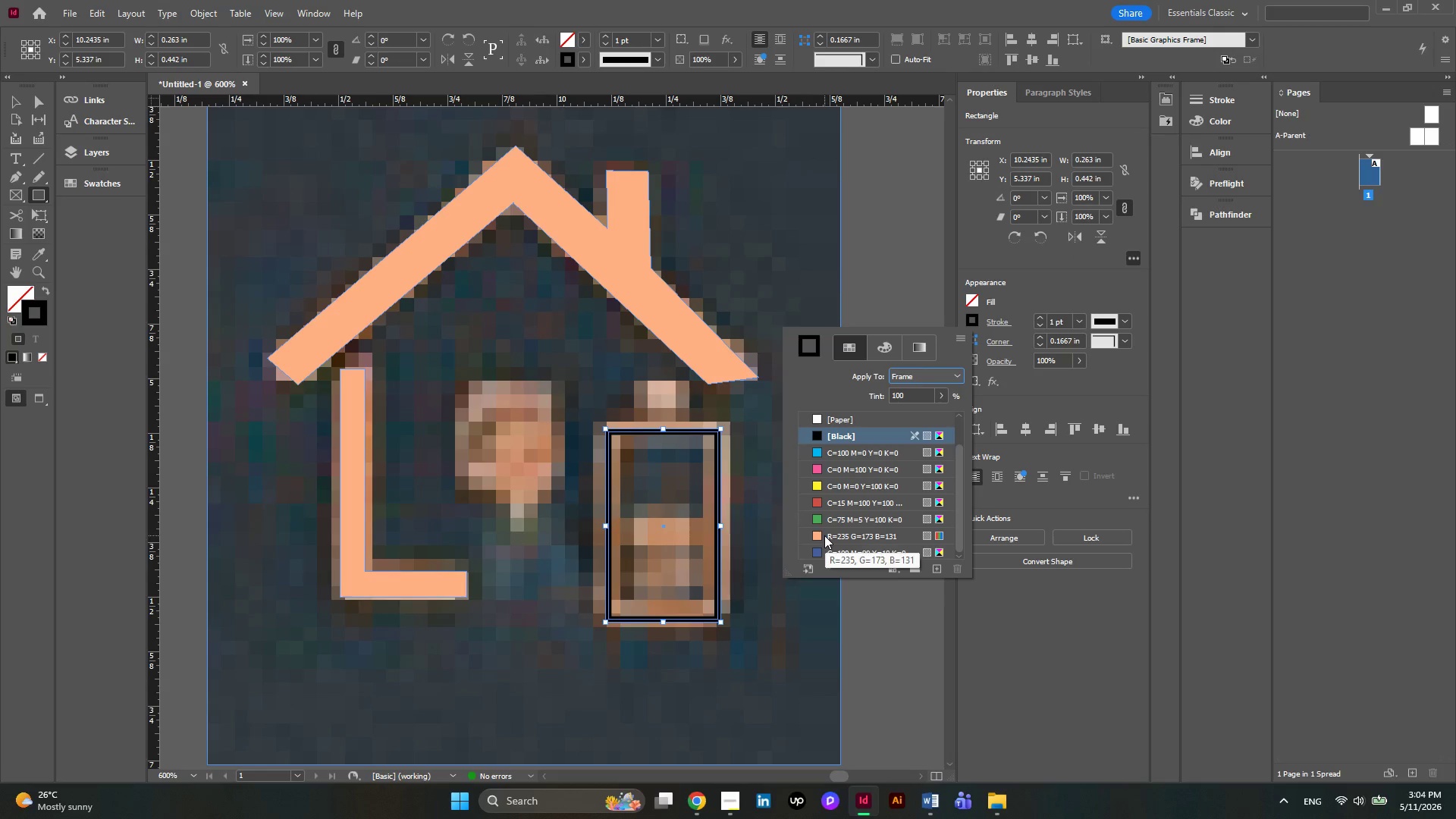 
left_click([824, 535])
 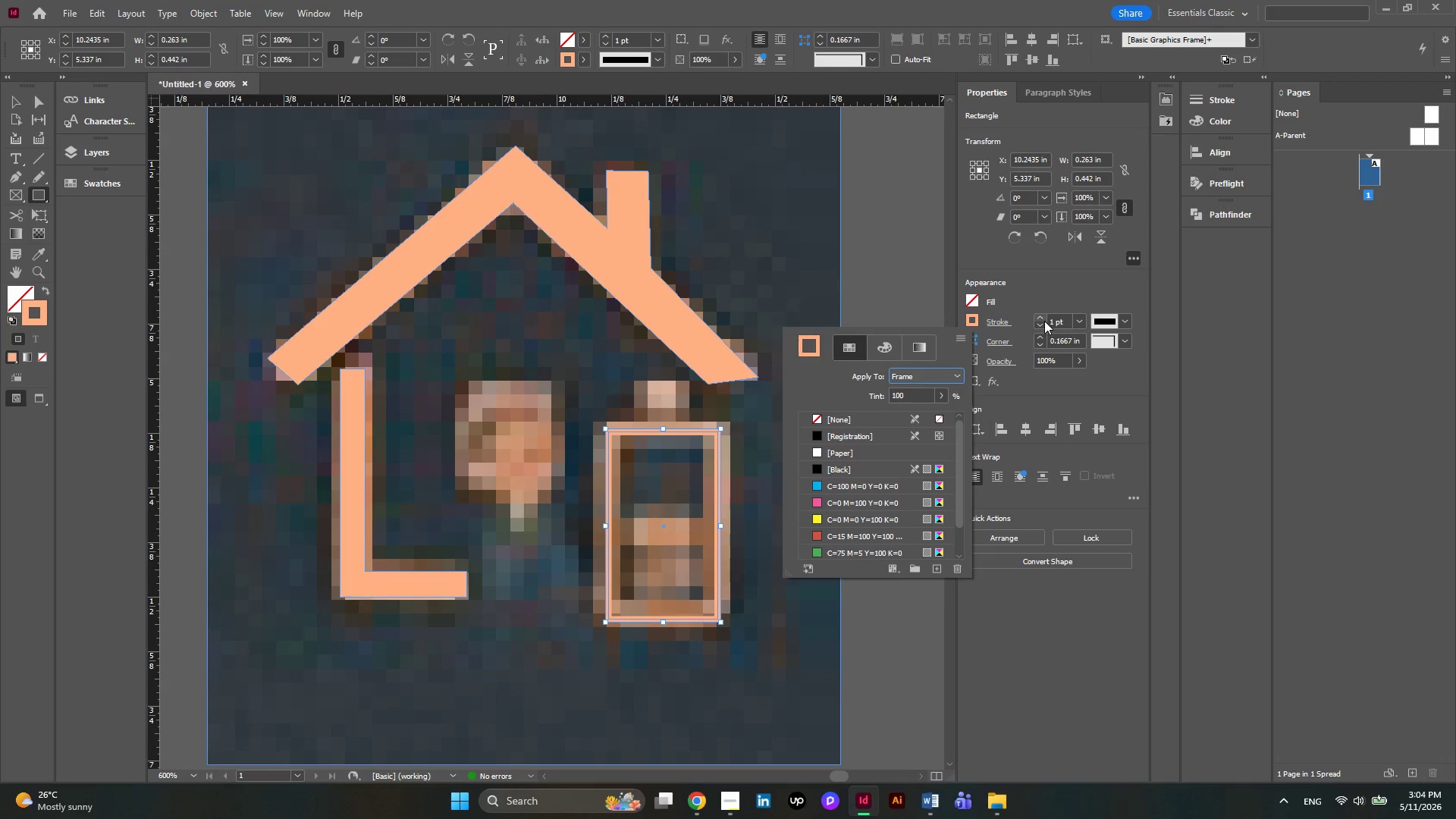 
double_click([1044, 321])
 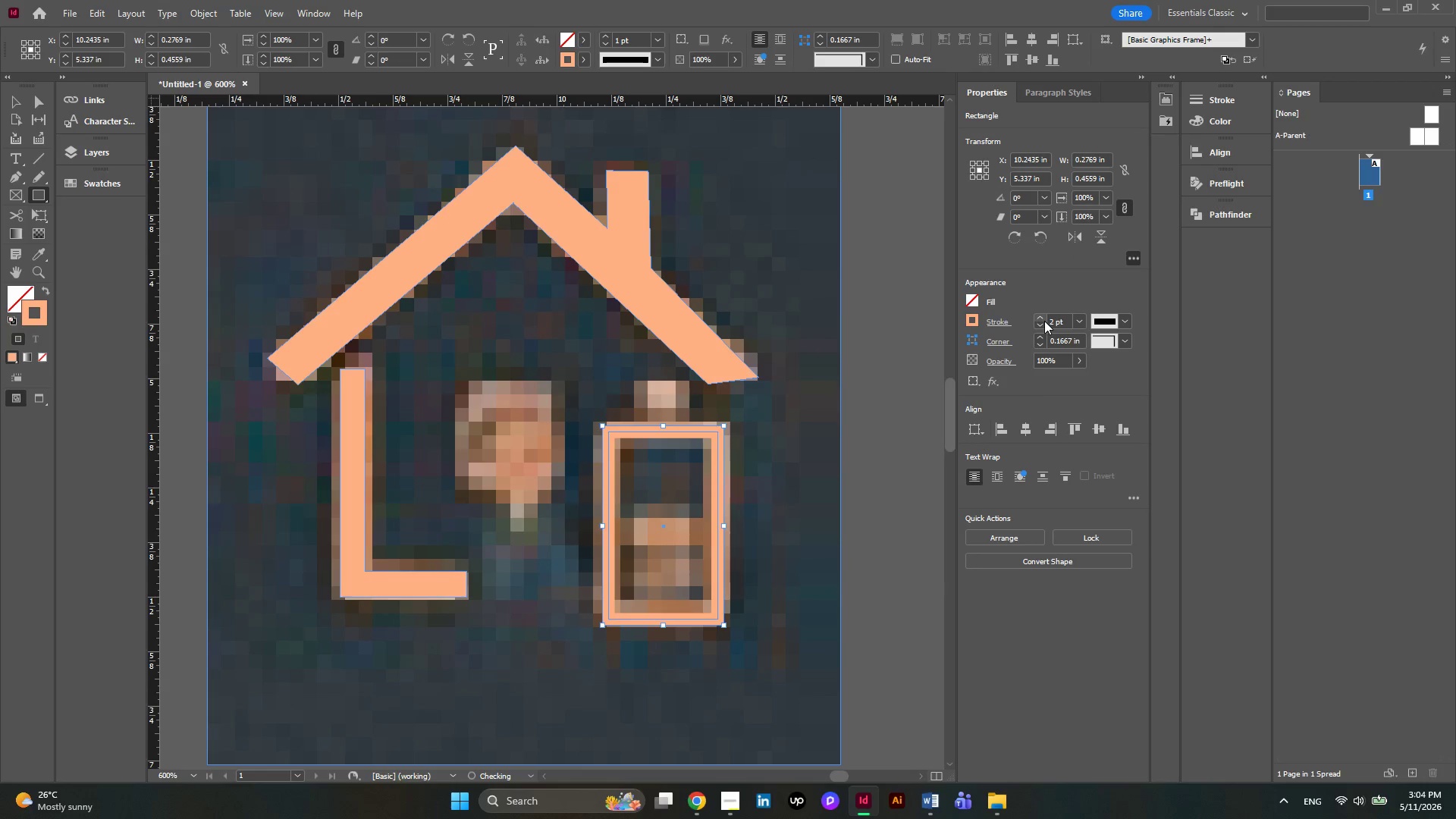 
triple_click([1044, 321])
 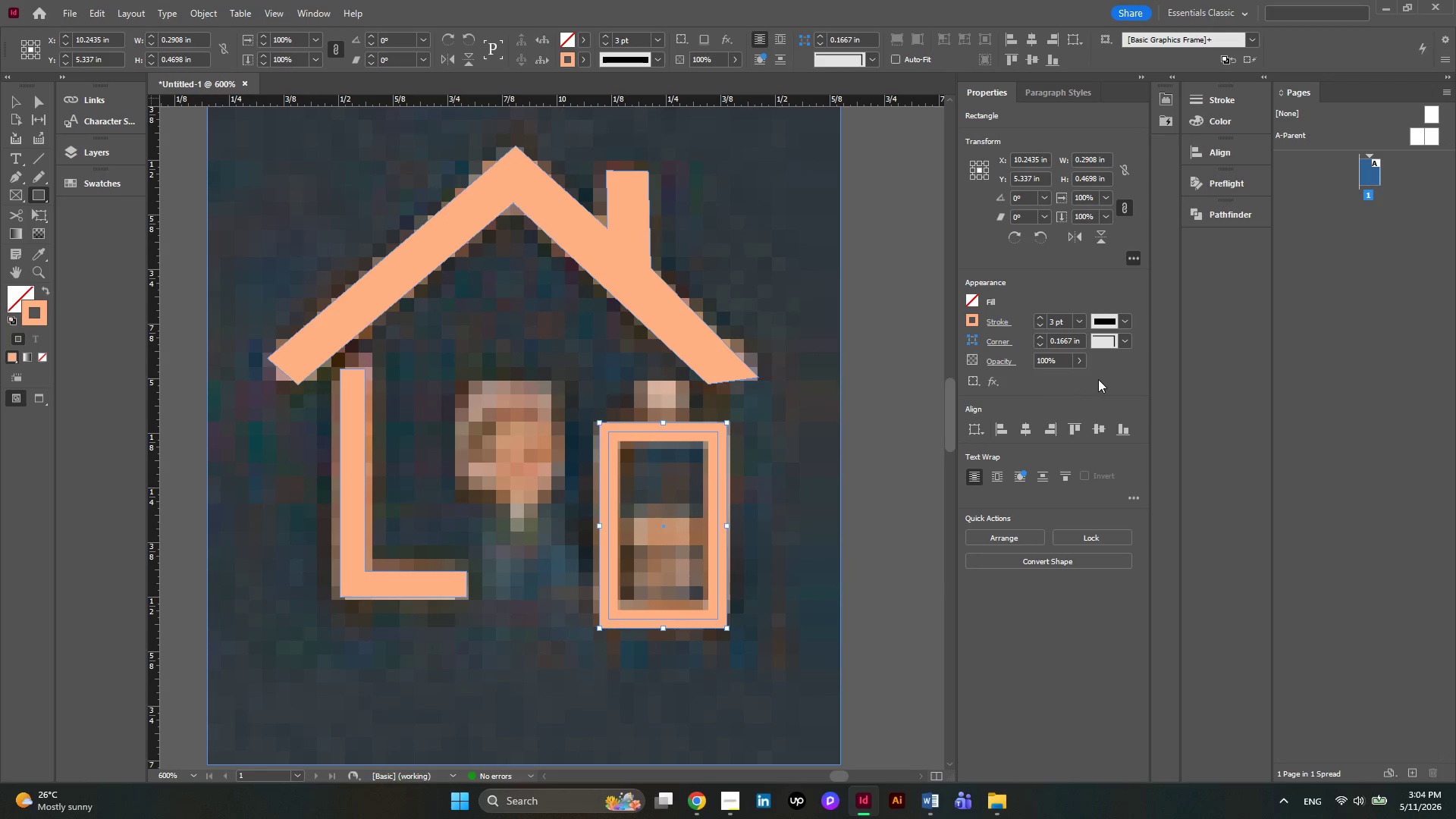 
left_click([1131, 342])
 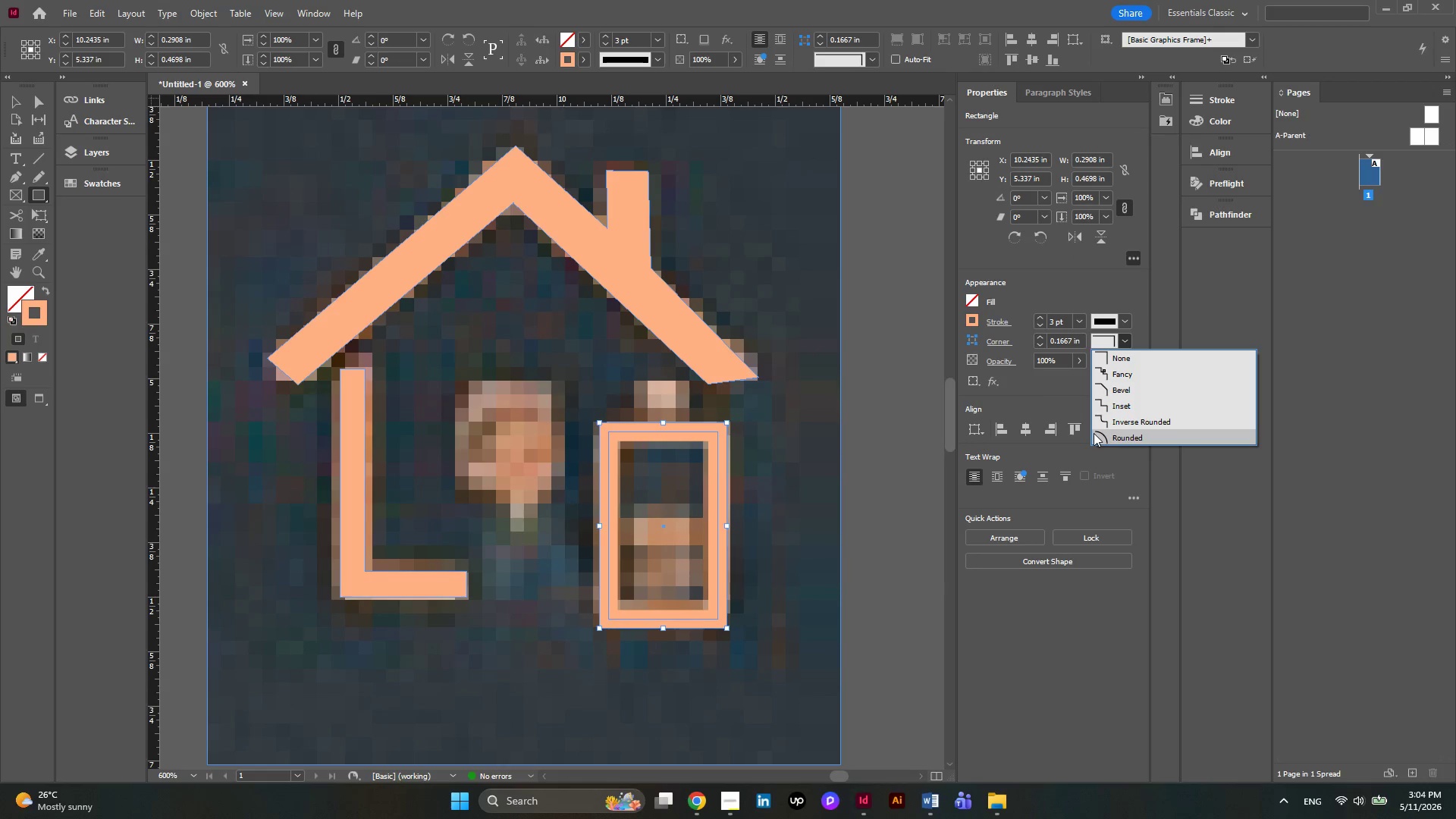 
left_click([1094, 433])
 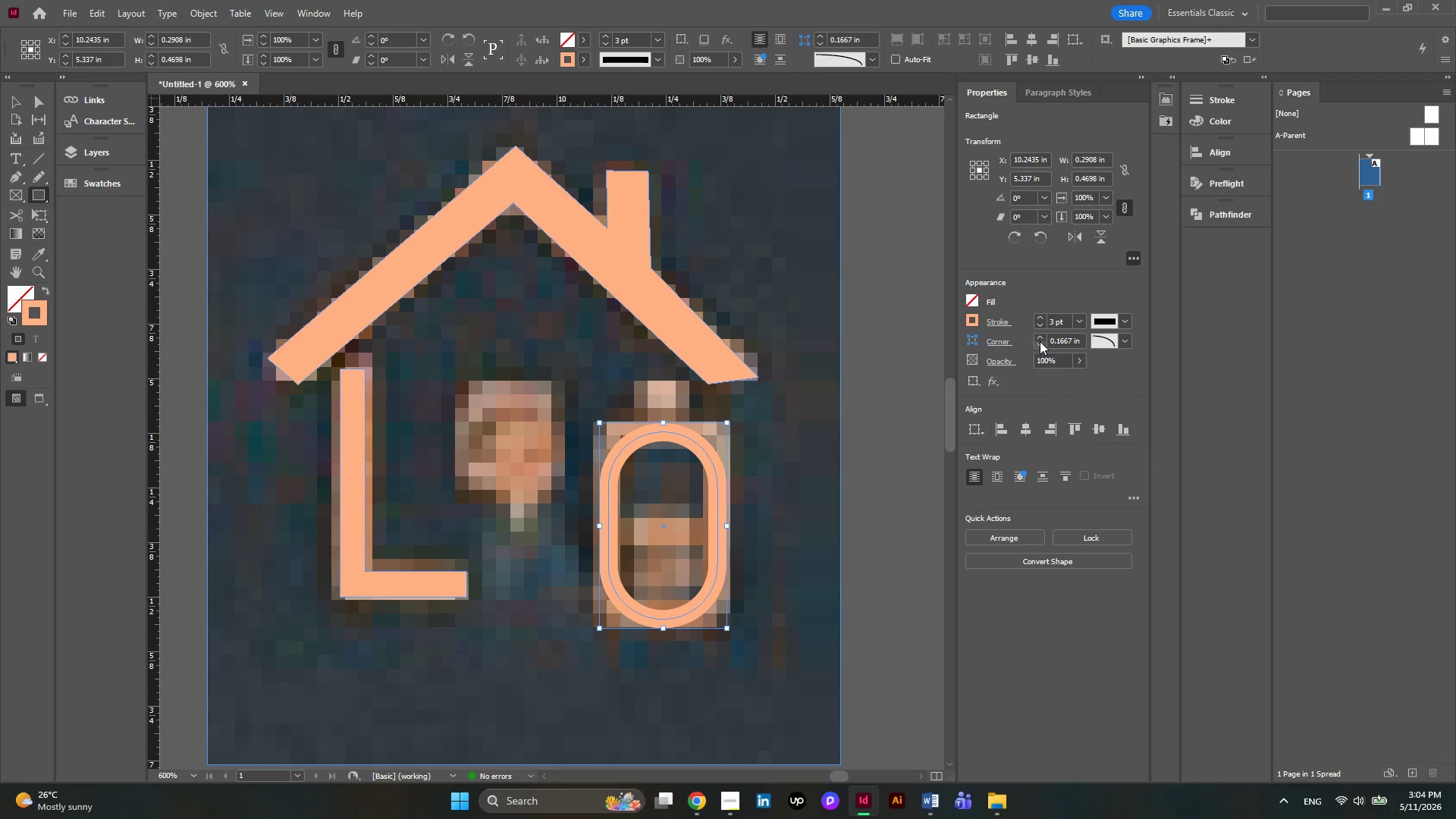 
double_click([1040, 340])
 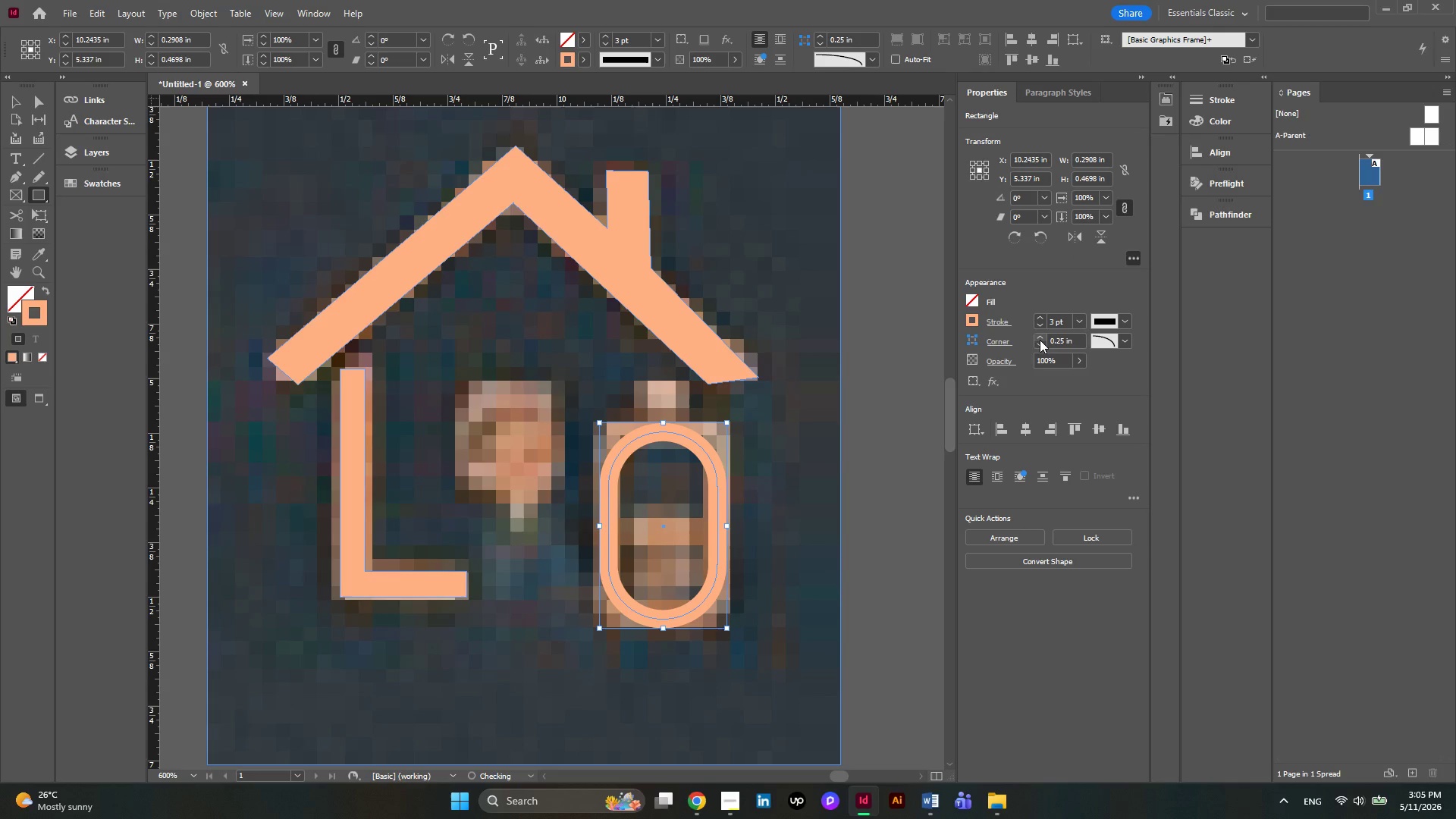 
triple_click([1040, 340])
 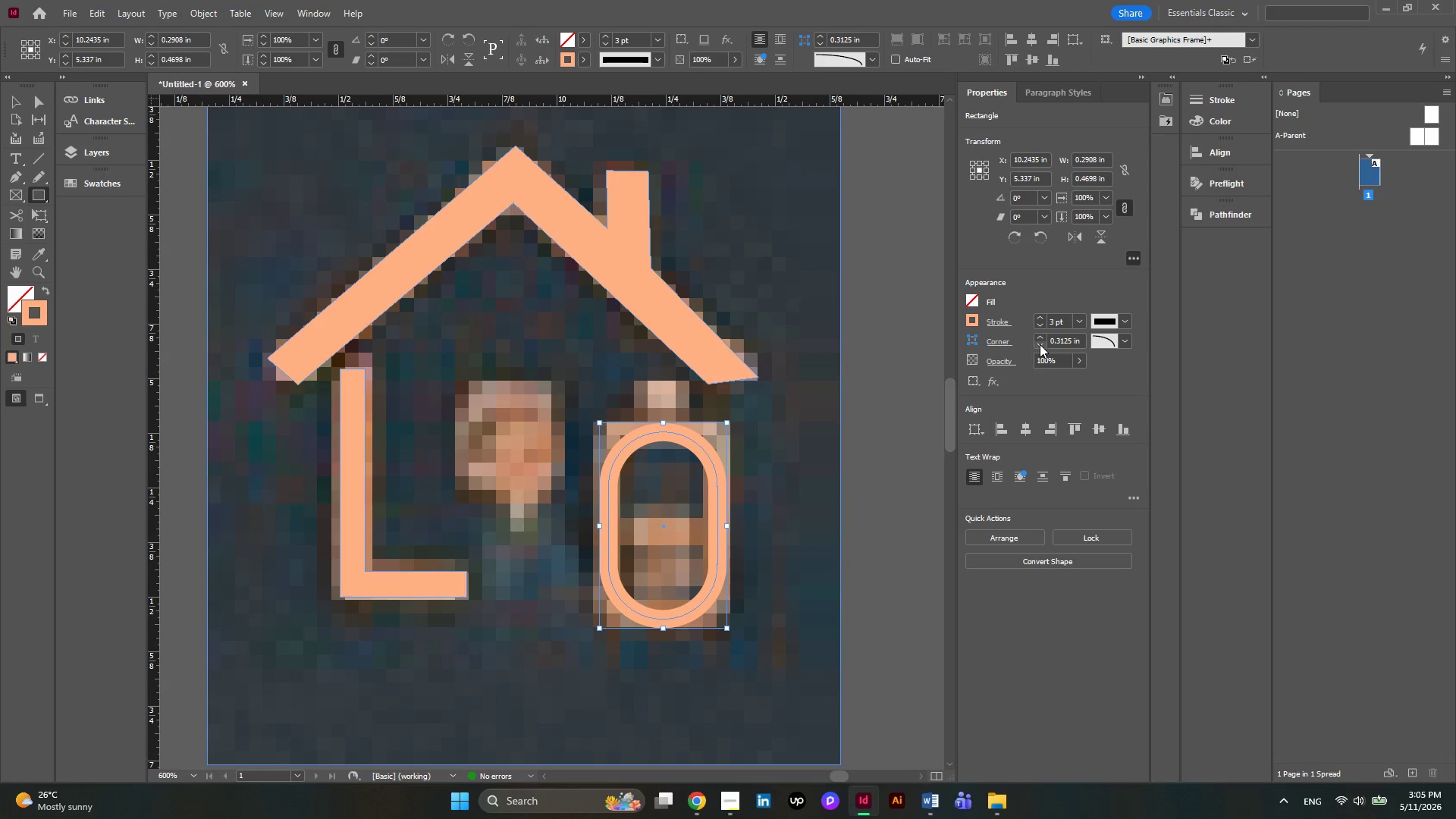 
double_click([1040, 344])
 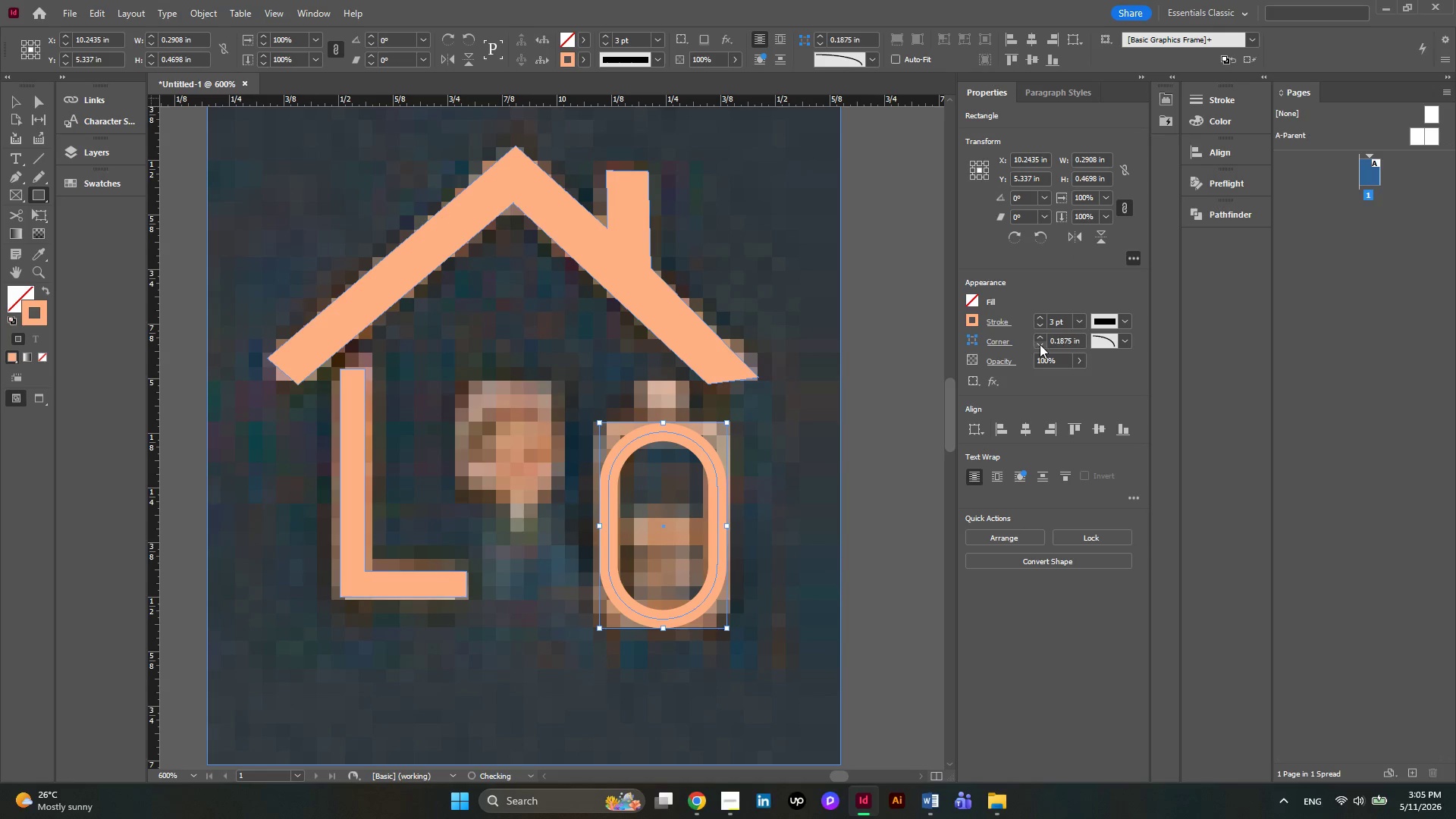 
triple_click([1040, 344])
 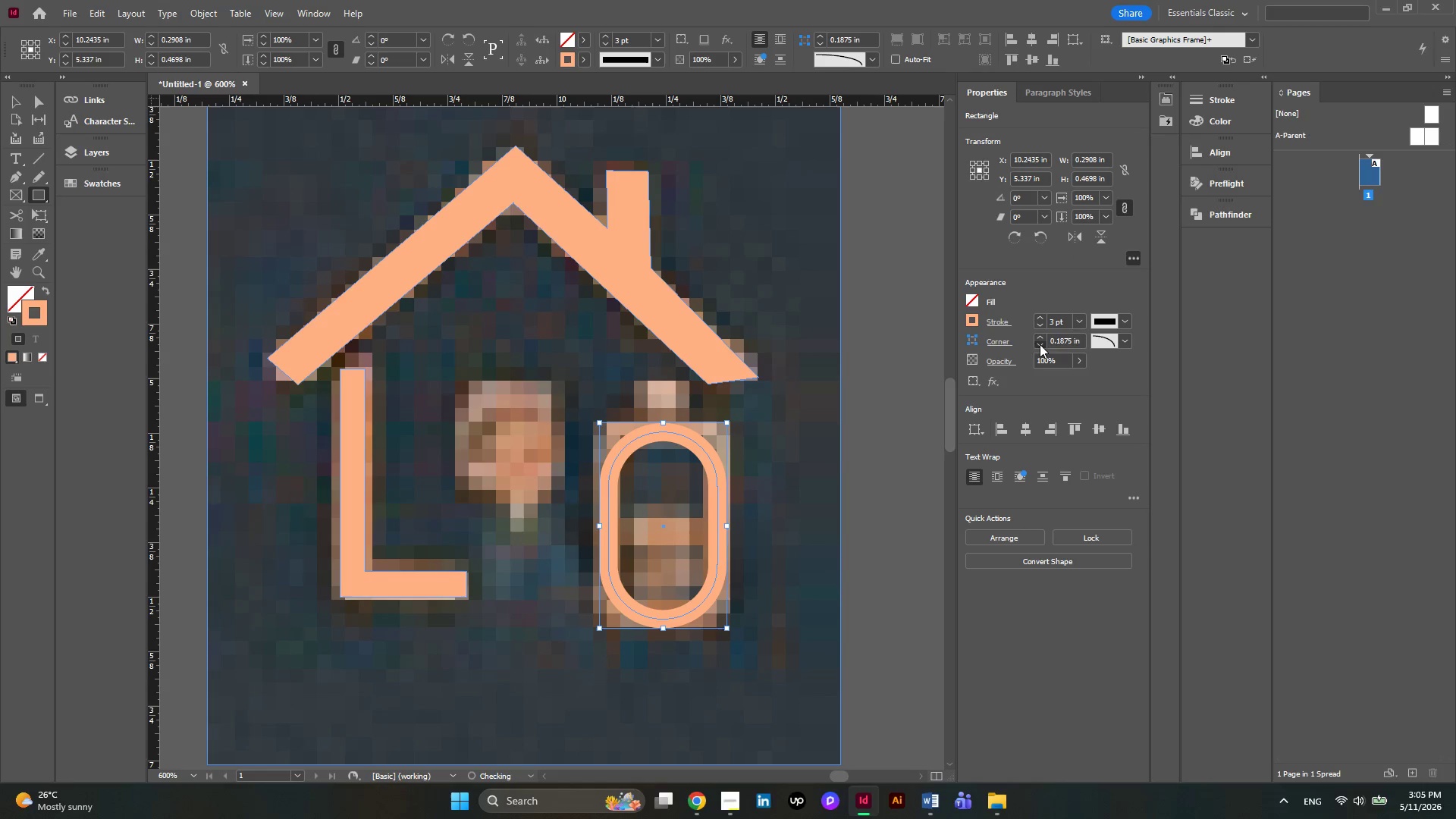 
triple_click([1040, 344])
 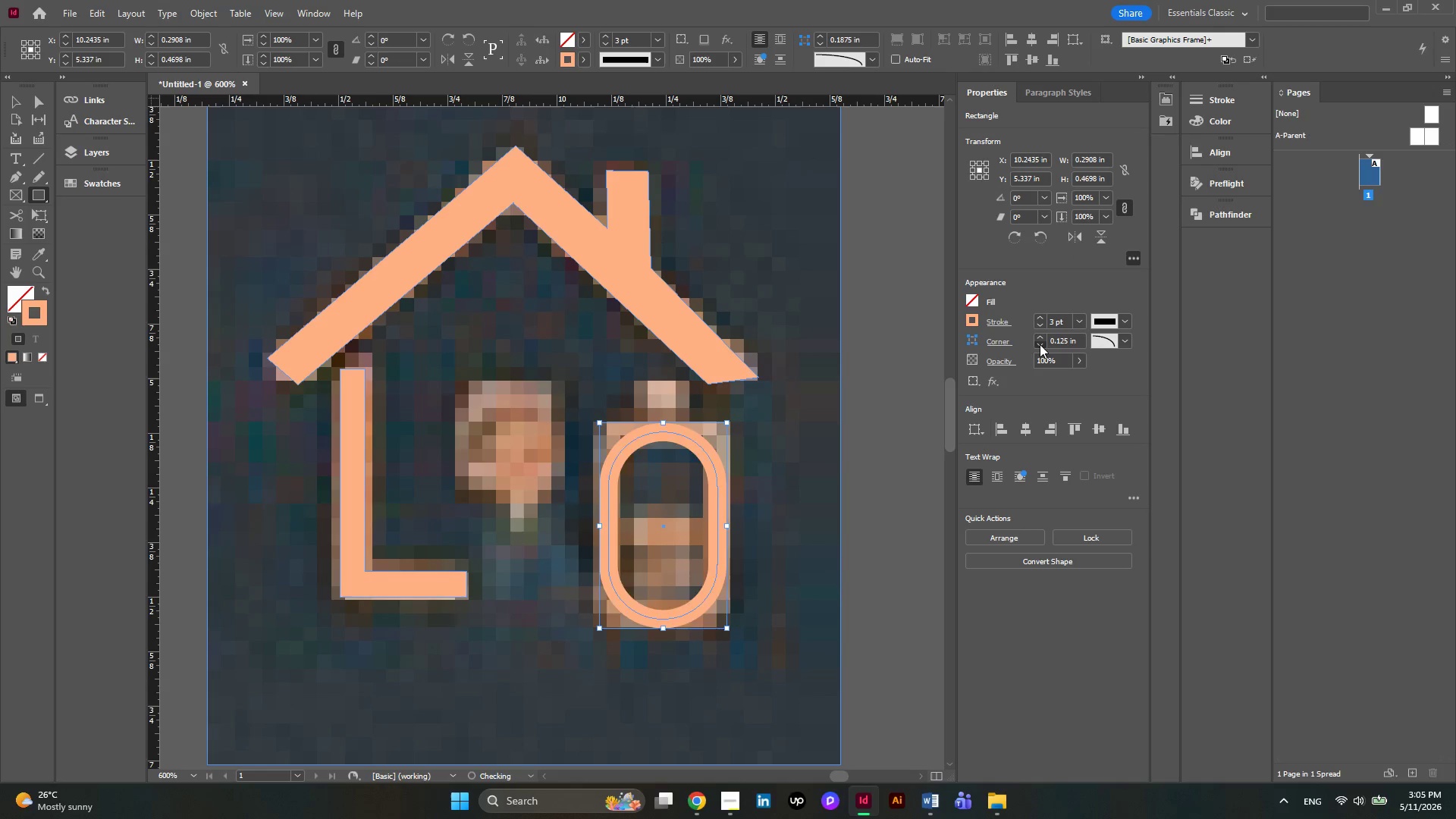 
triple_click([1040, 344])
 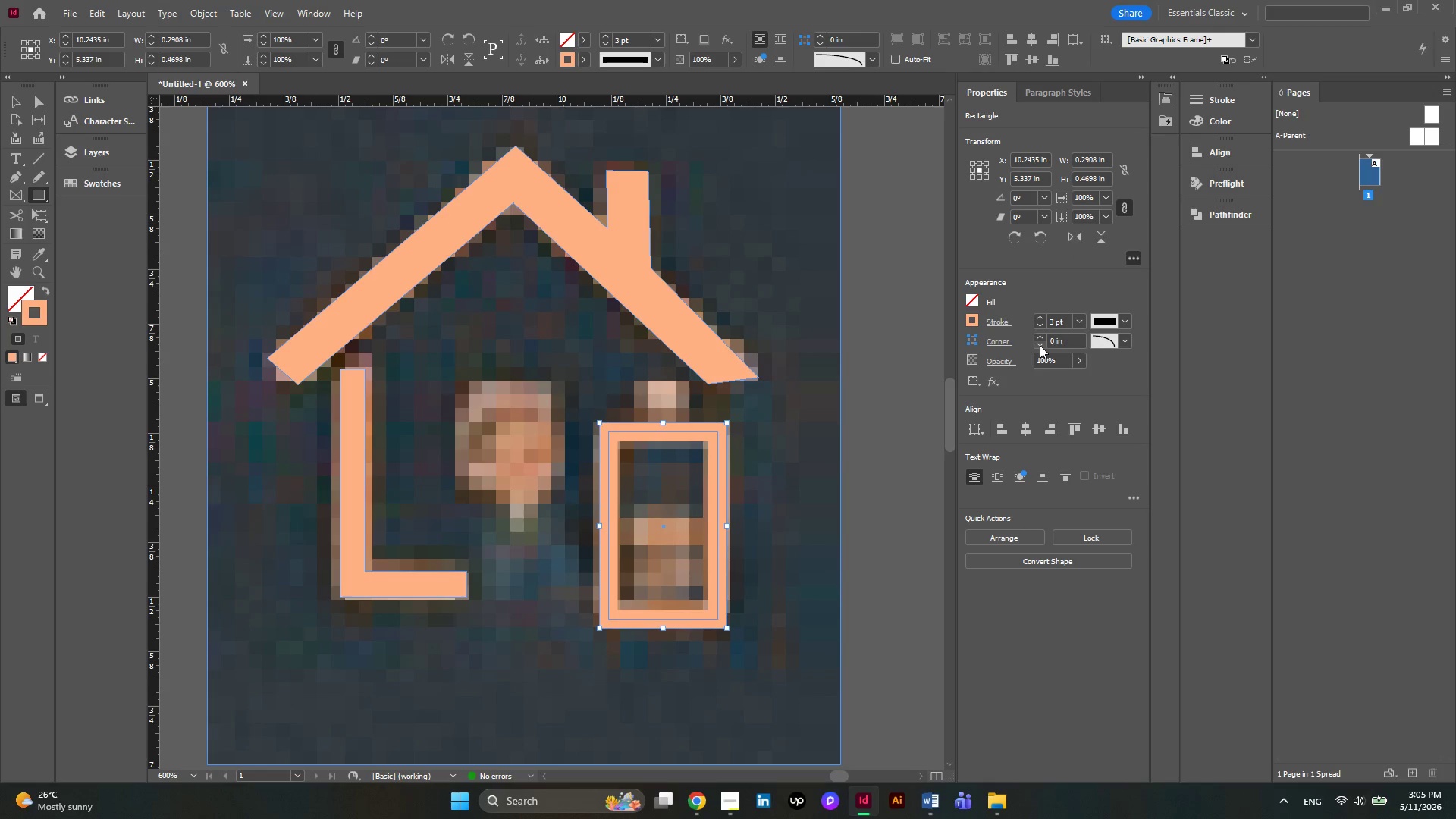 
left_click([1040, 337])
 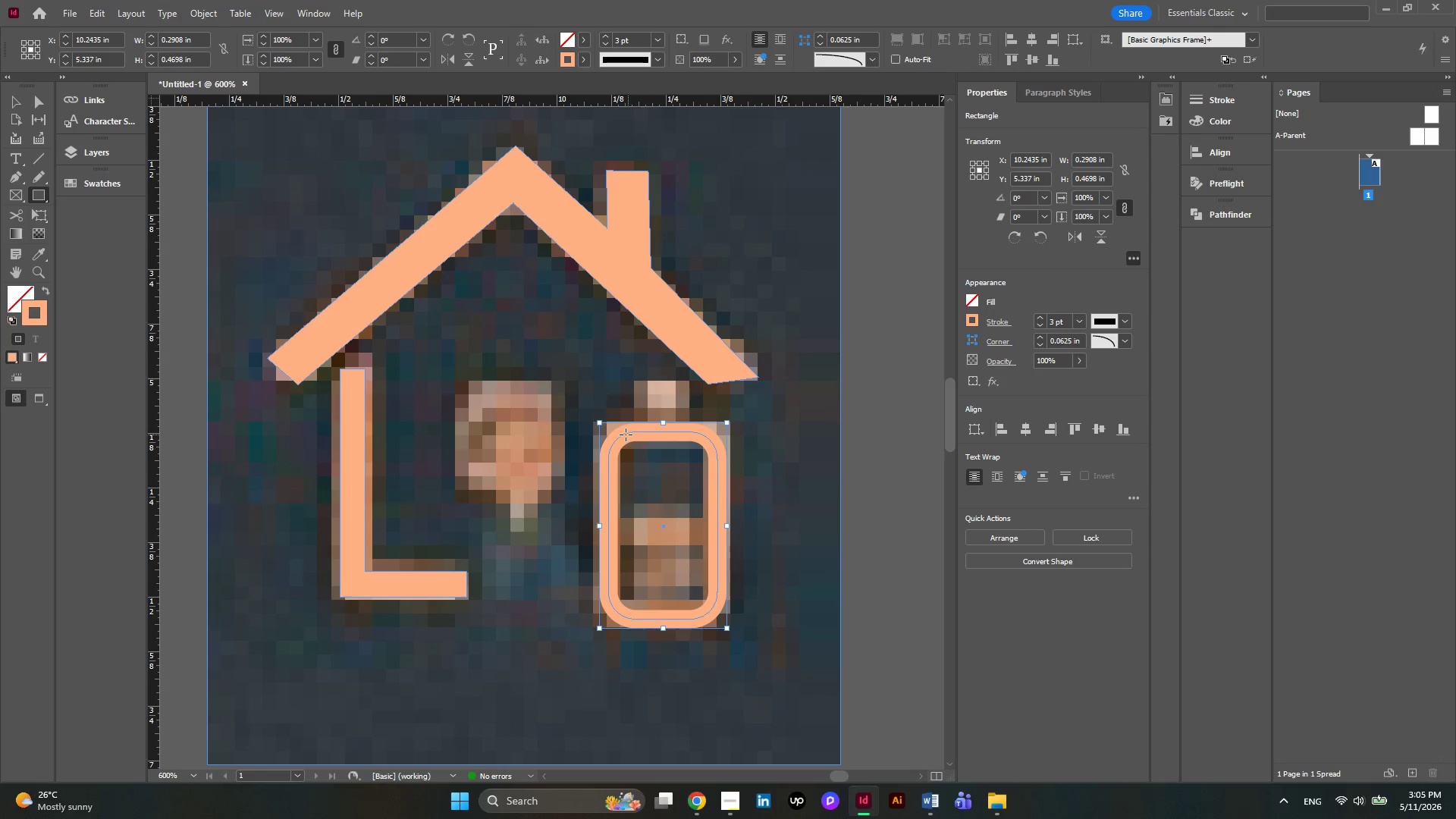 
hold_key(key=AltLeft, duration=0.36)
scroll: coordinate [617, 416], scroll_direction: up, amount: 4.0
 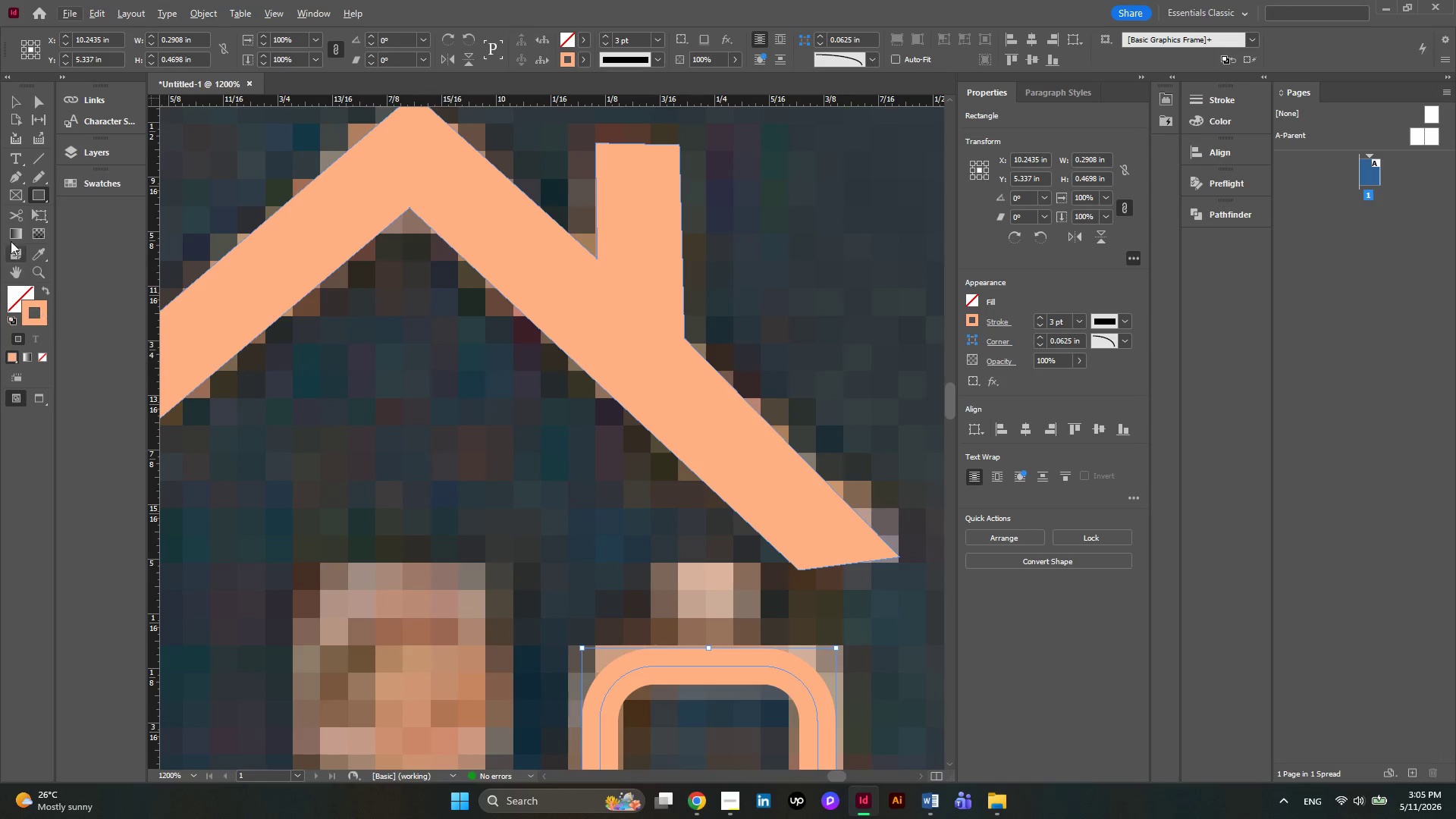 
right_click([37, 199])
 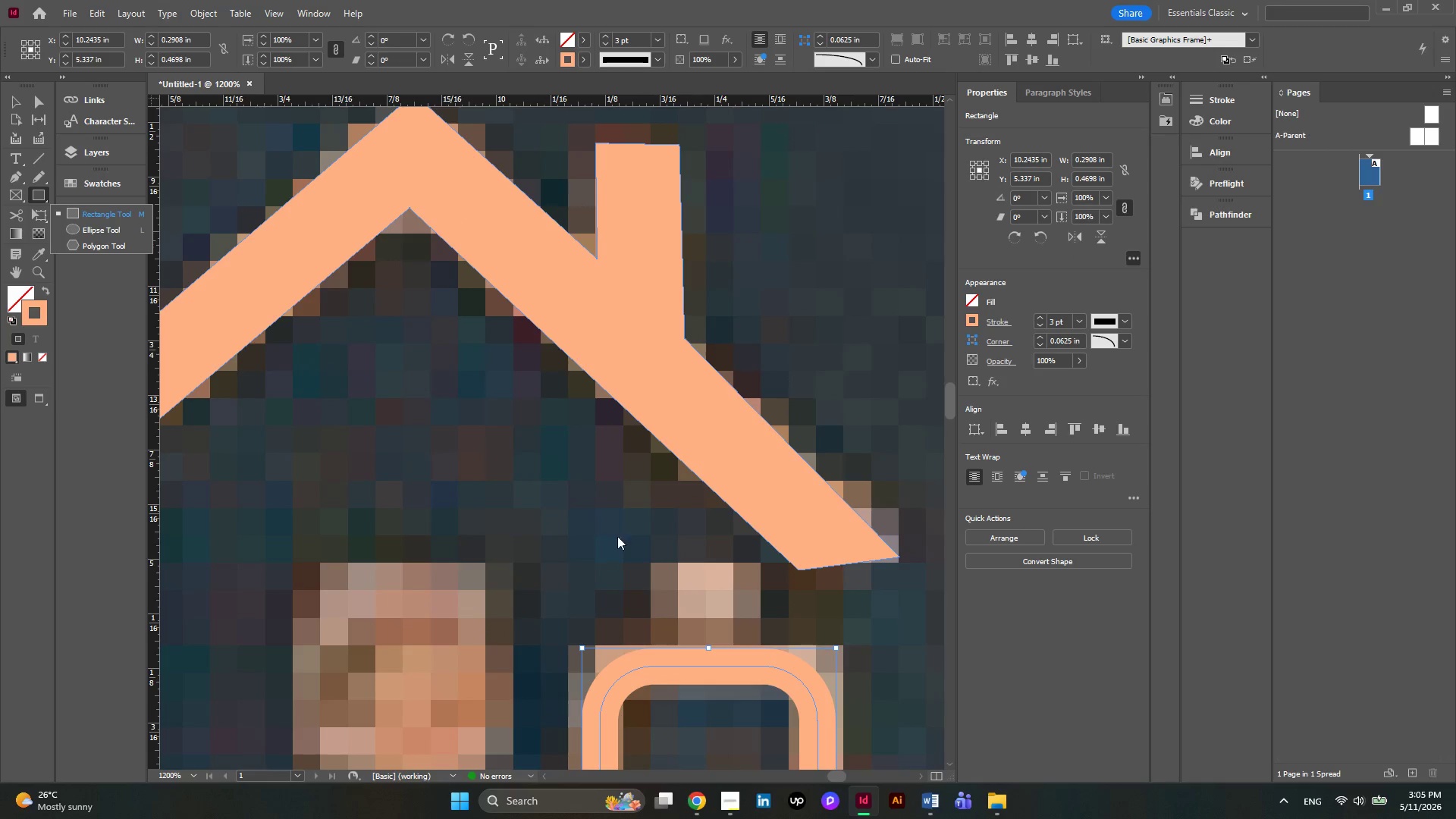 
key(Alt+AltLeft)
 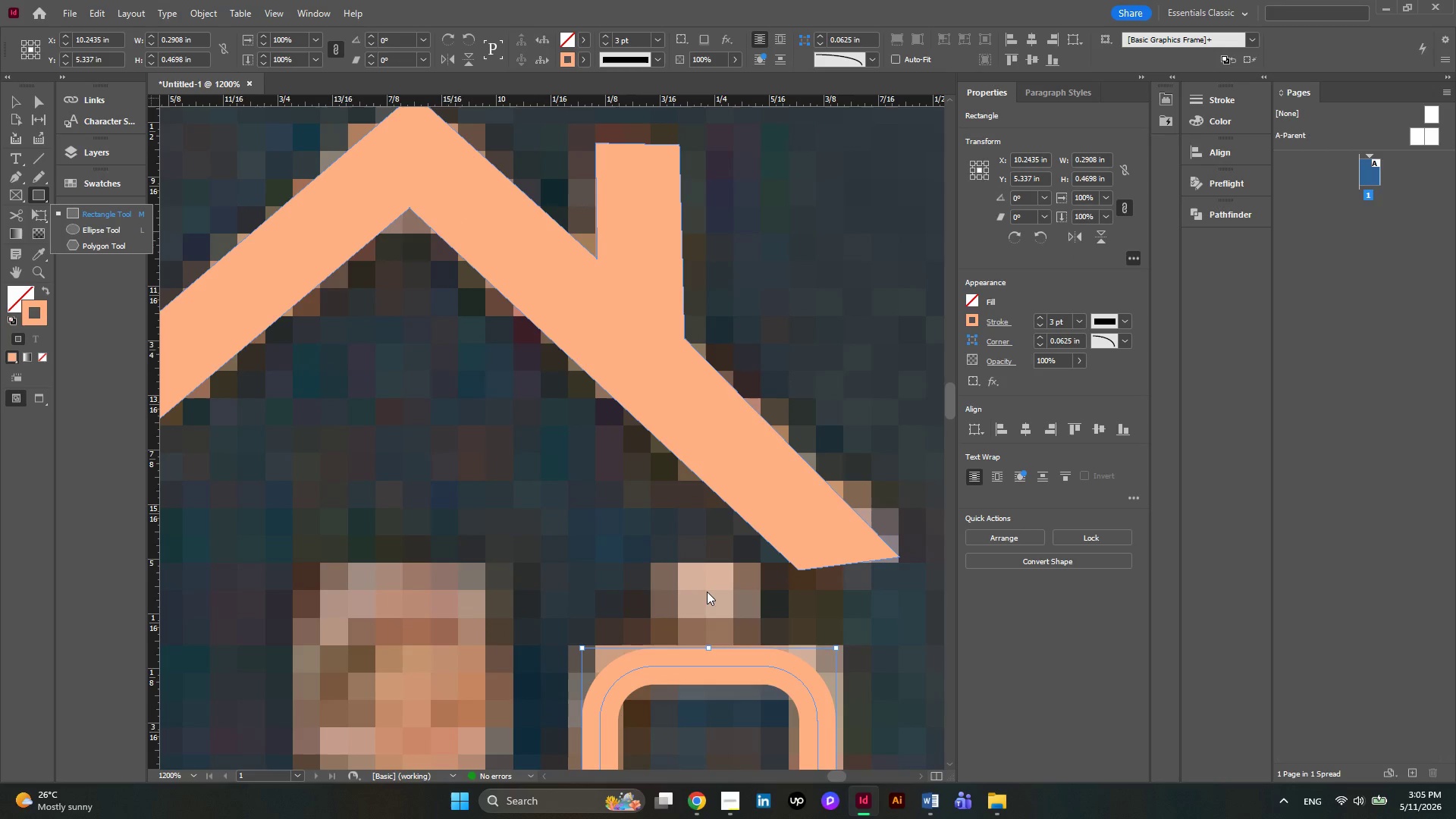 
scroll: coordinate [707, 592], scroll_direction: up, amount: 2.0
 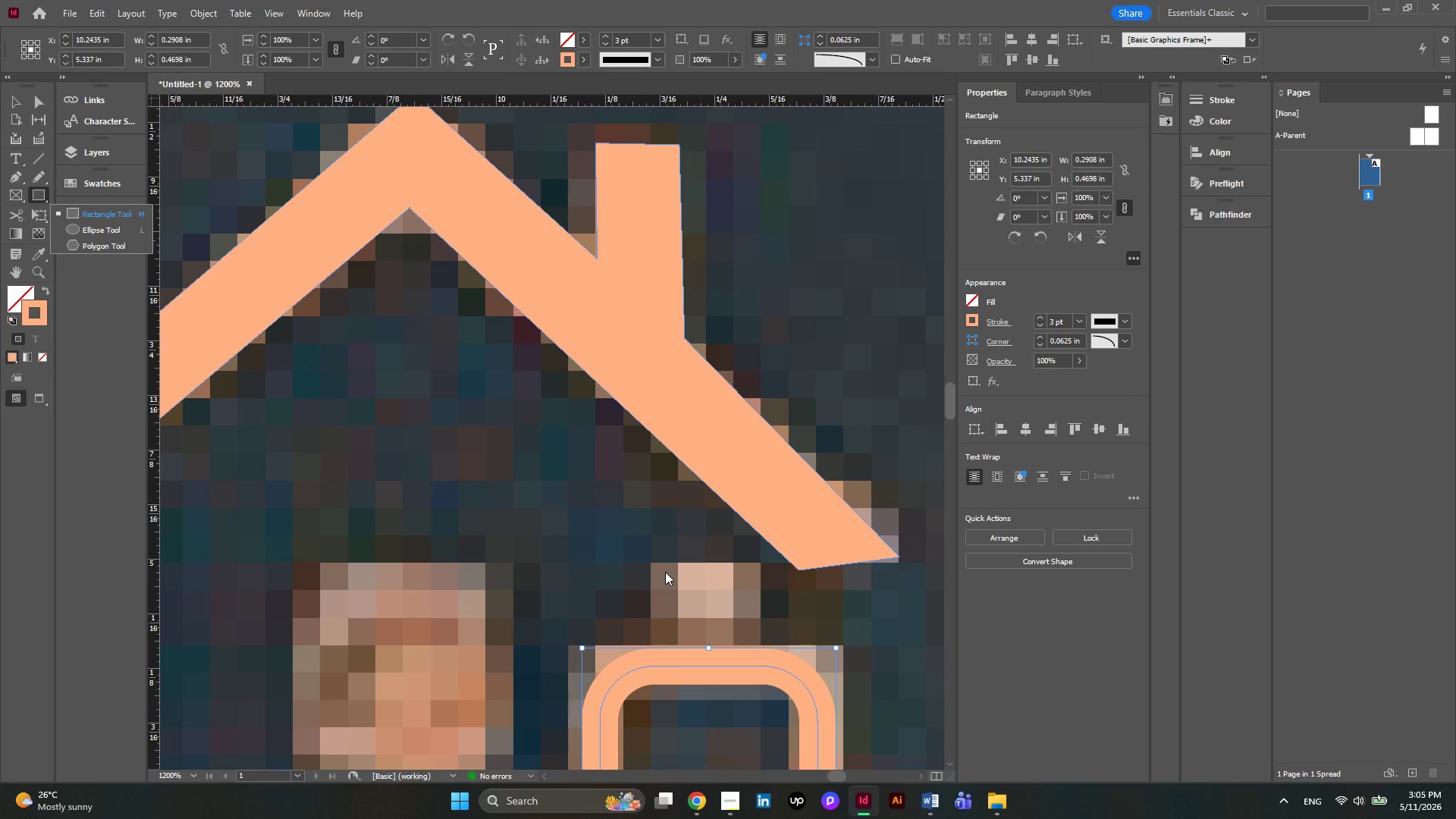 
left_click_drag(start_coordinate=[665, 572], to_coordinate=[742, 639])
 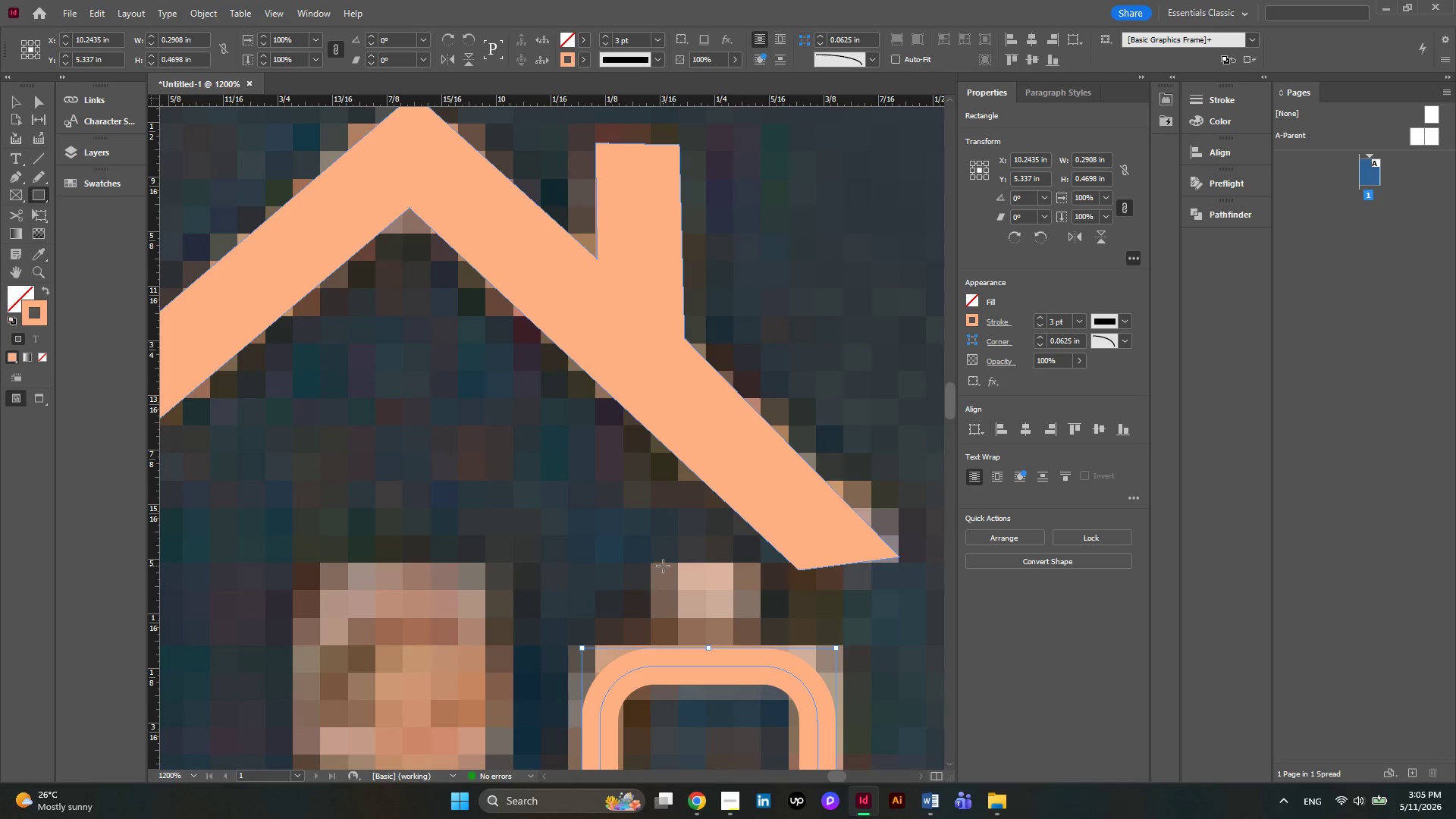 
left_click_drag(start_coordinate=[663, 566], to_coordinate=[754, 664])
 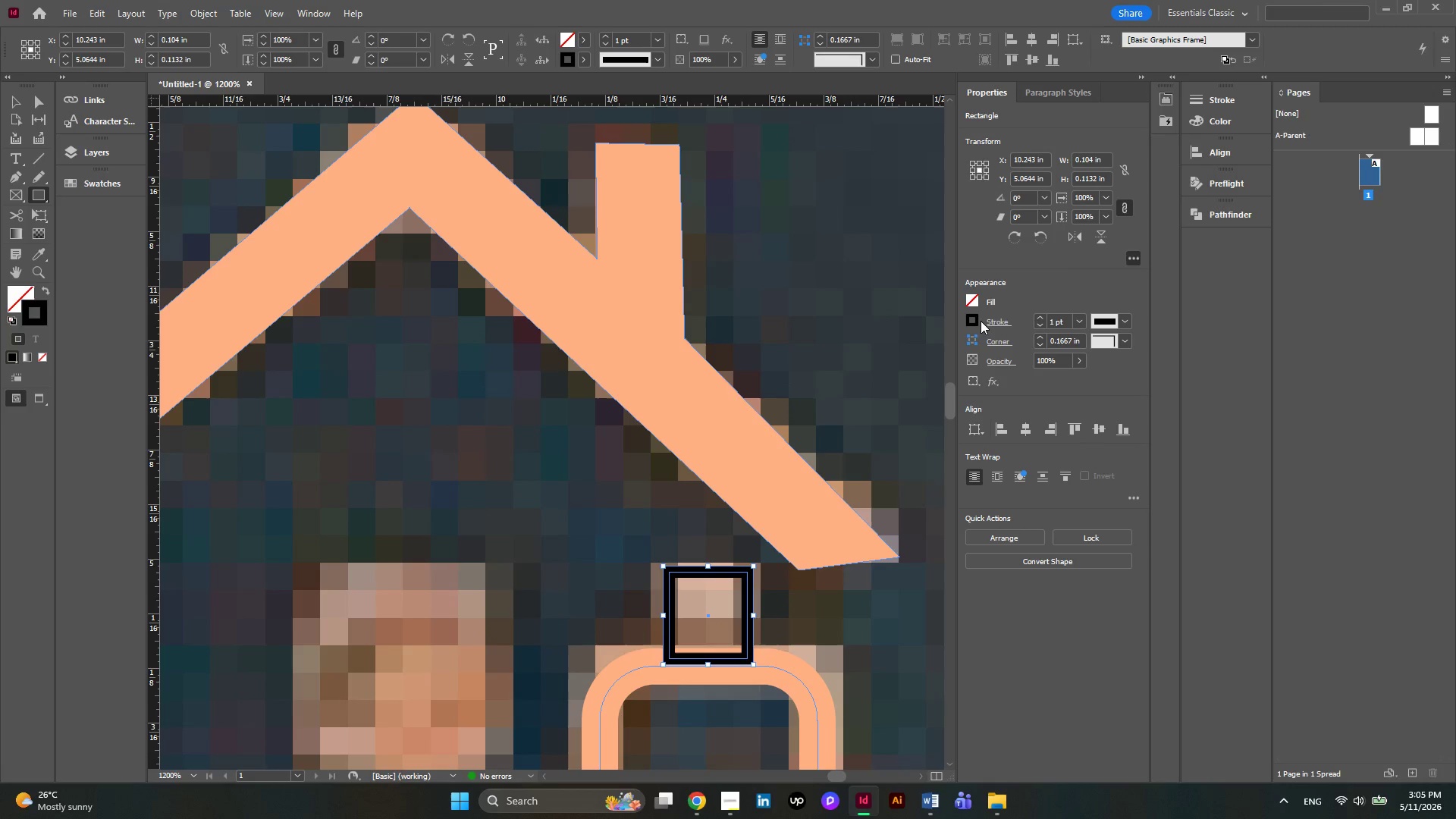 
left_click([977, 325])
 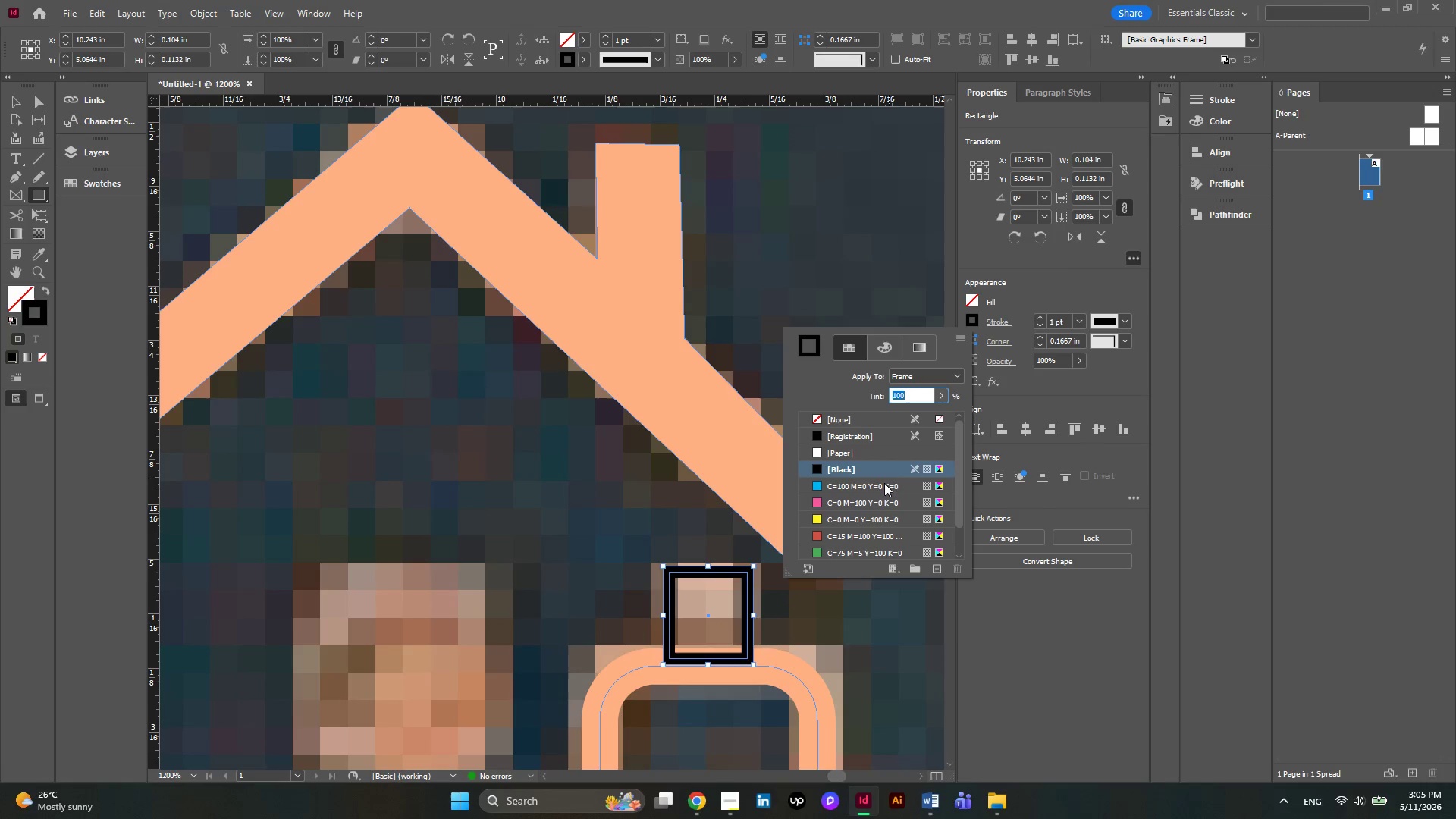 
scroll: coordinate [865, 516], scroll_direction: down, amount: 5.0
 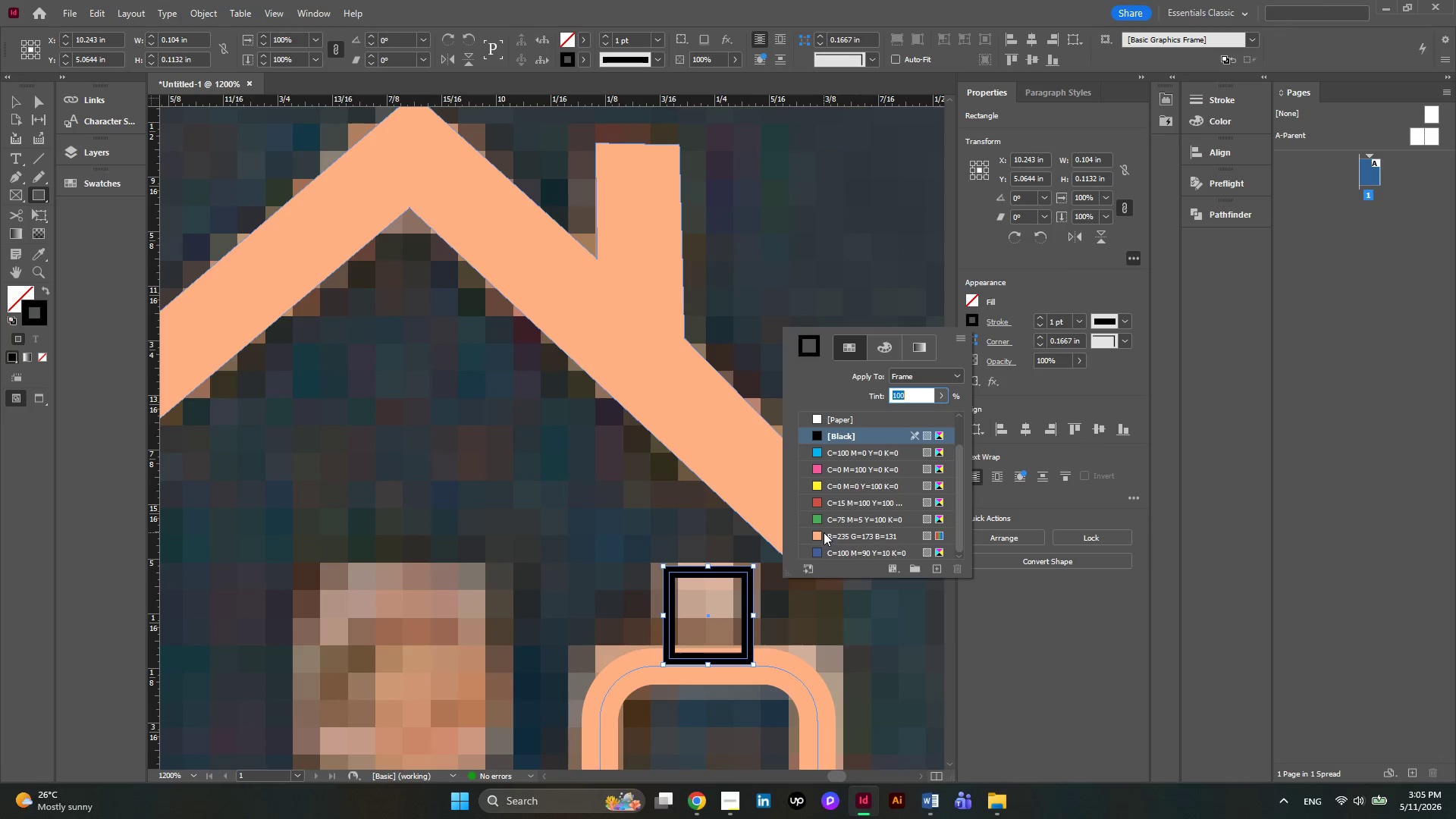 
left_click([823, 533])
 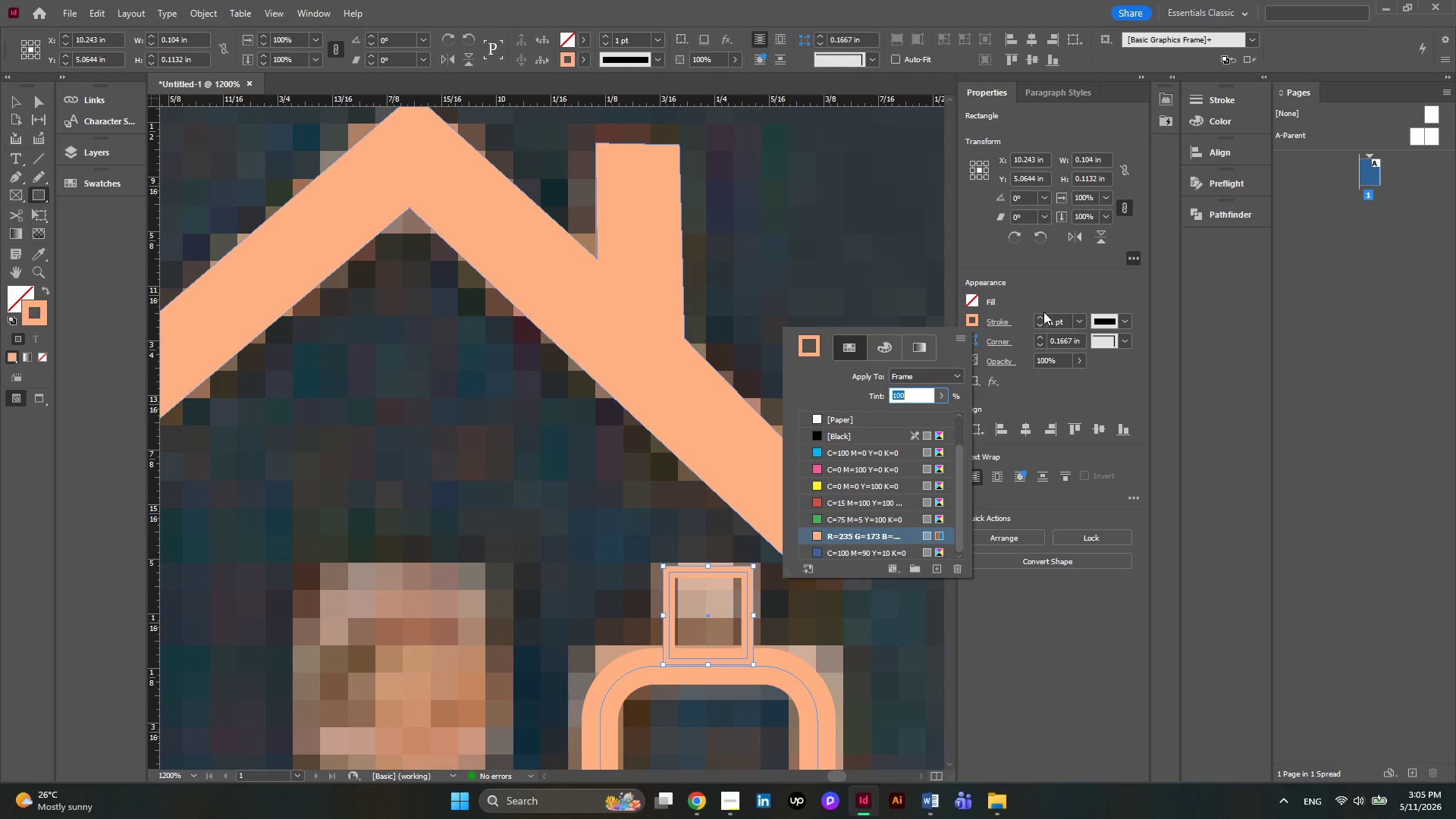 
double_click([1037, 321])
 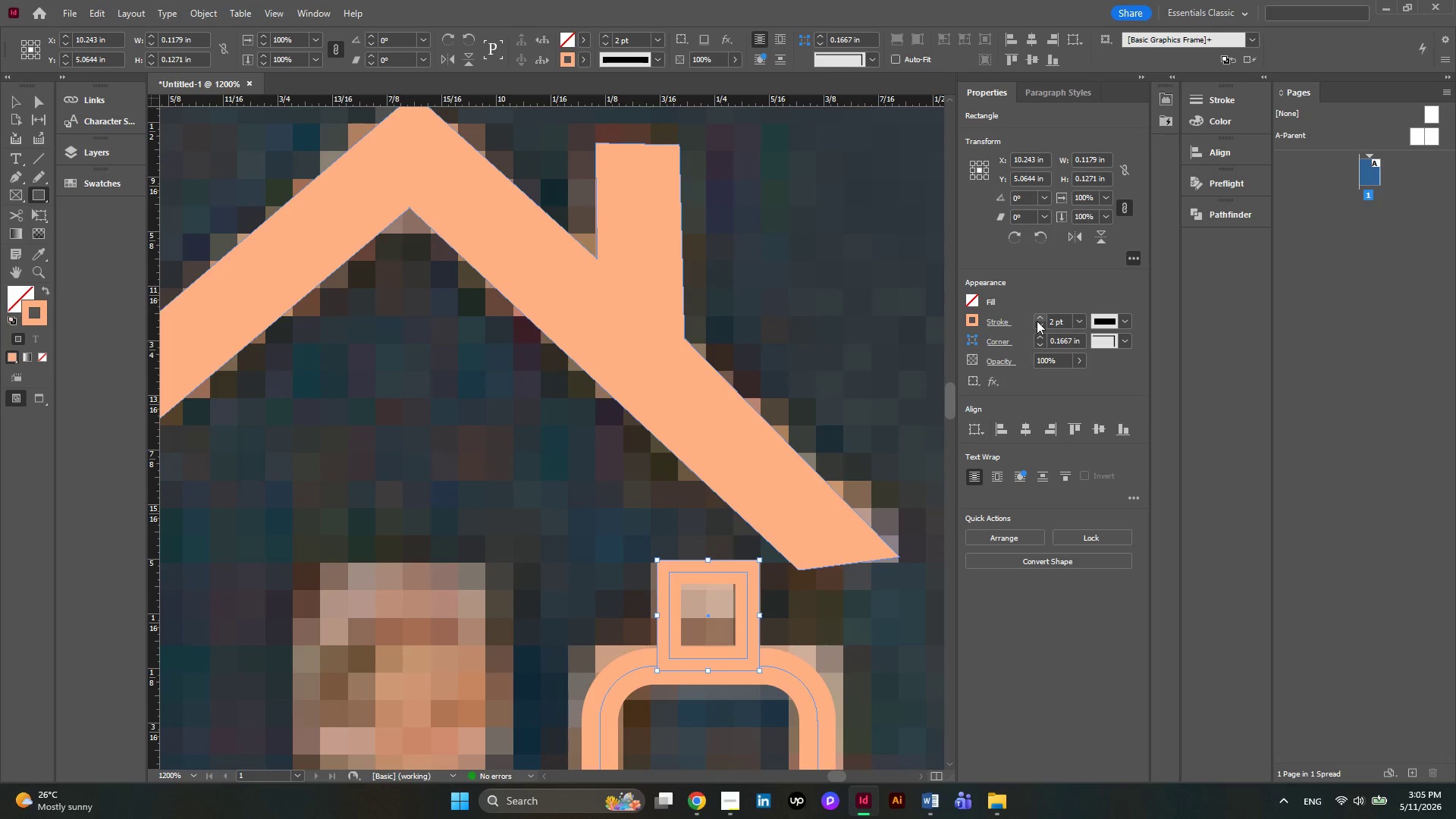 
left_click([1037, 321])
 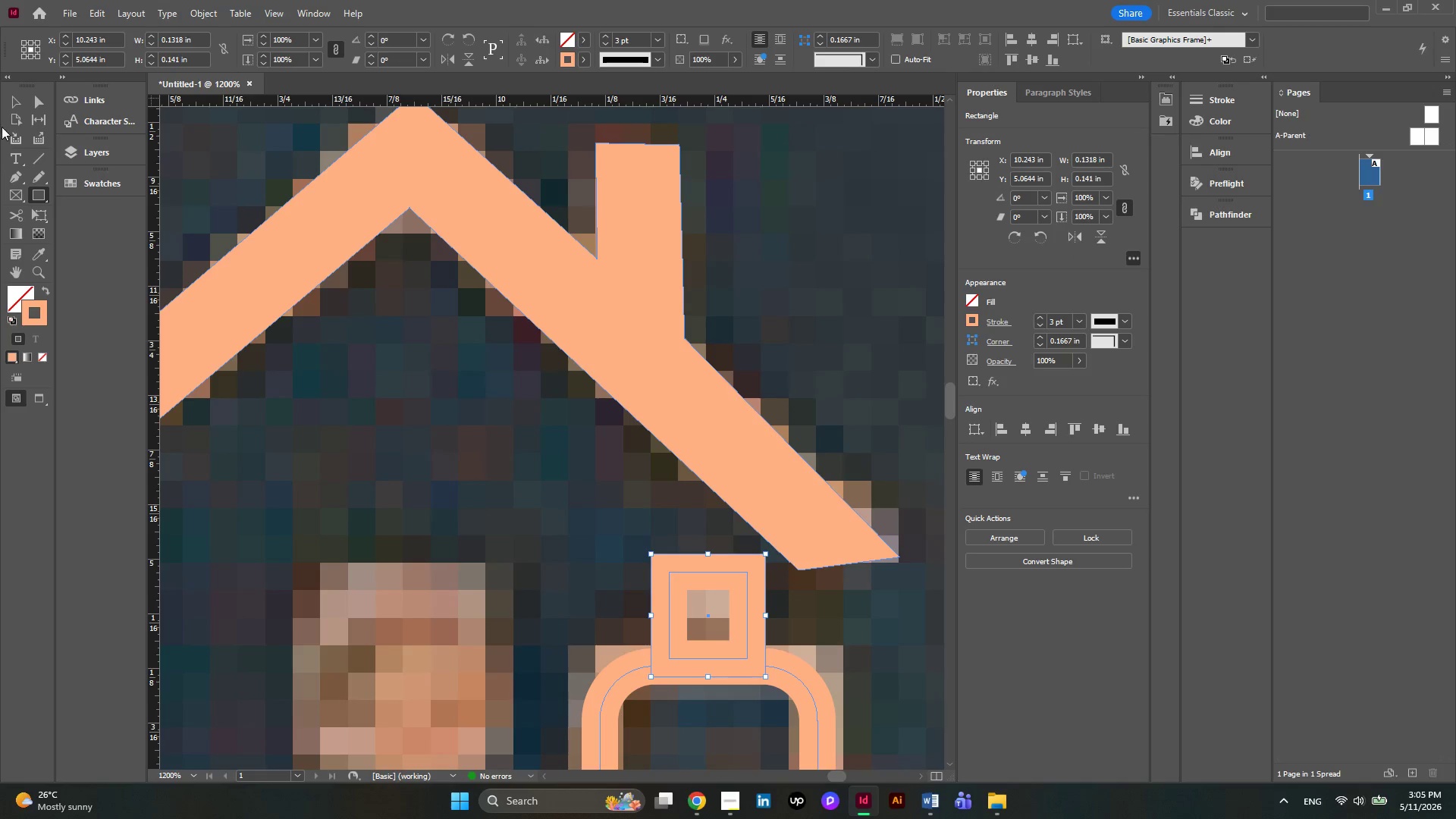 
left_click([8, 106])
 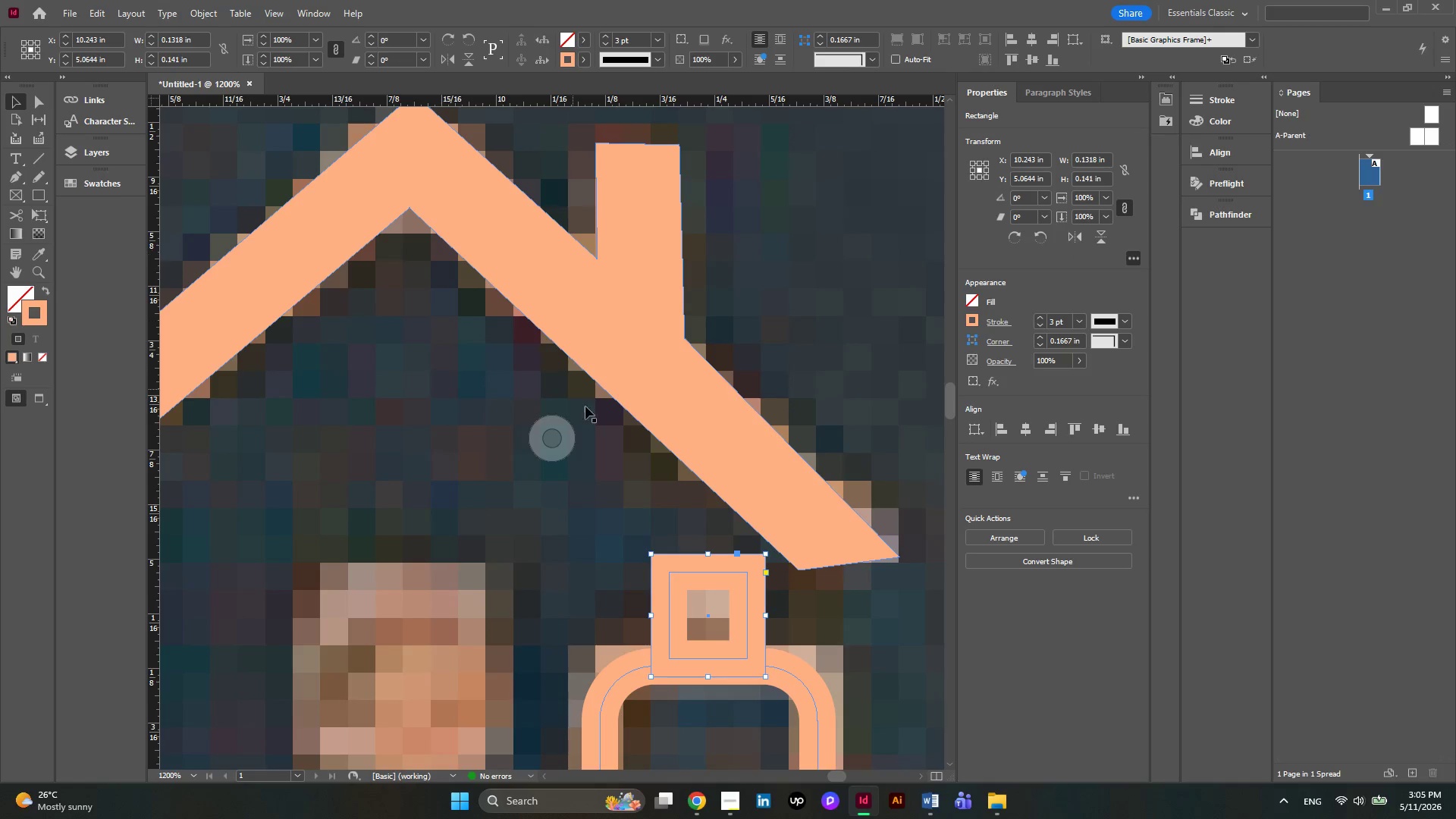 
left_click([742, 450])
 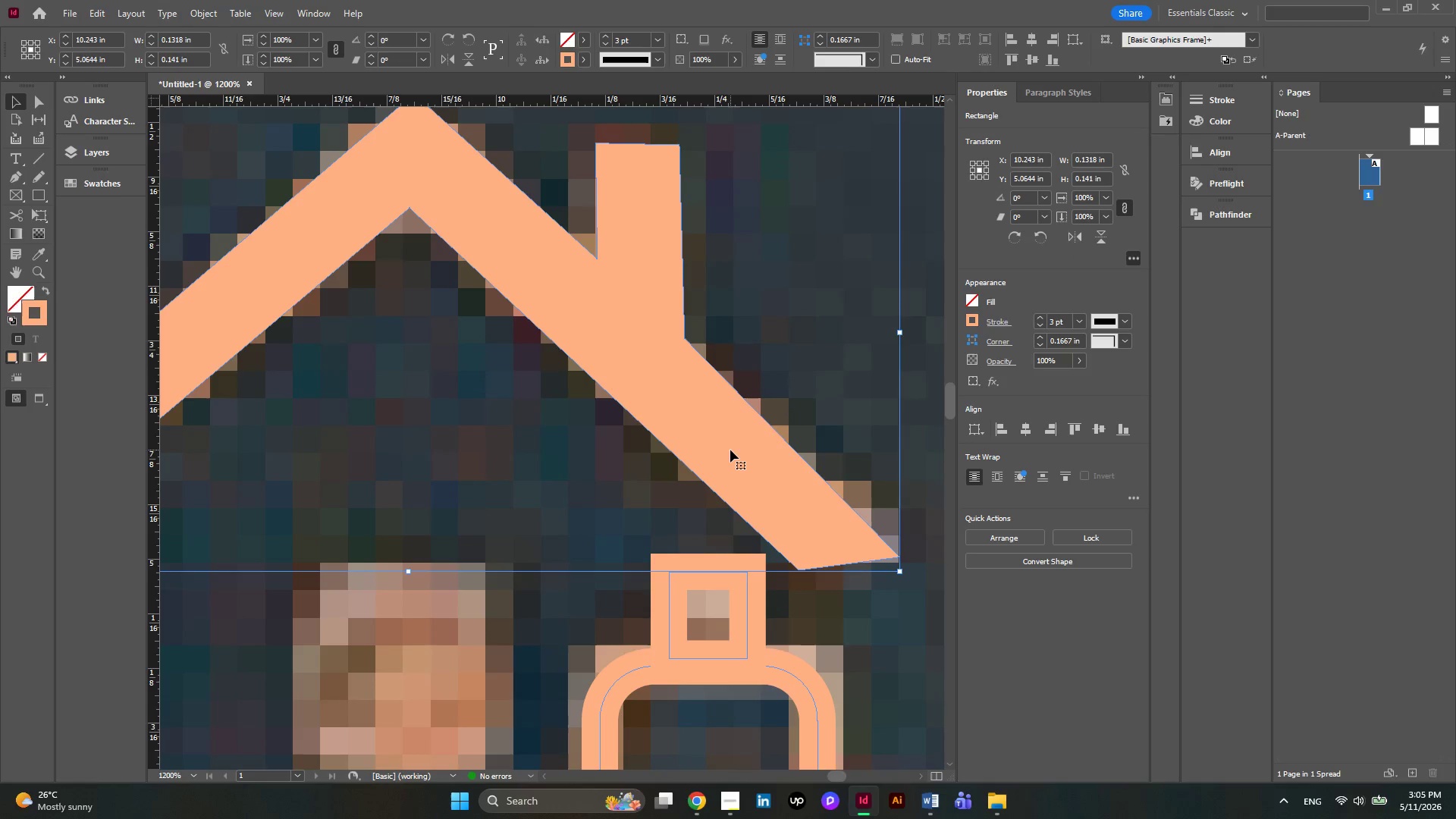 
key(Alt+AltLeft)
 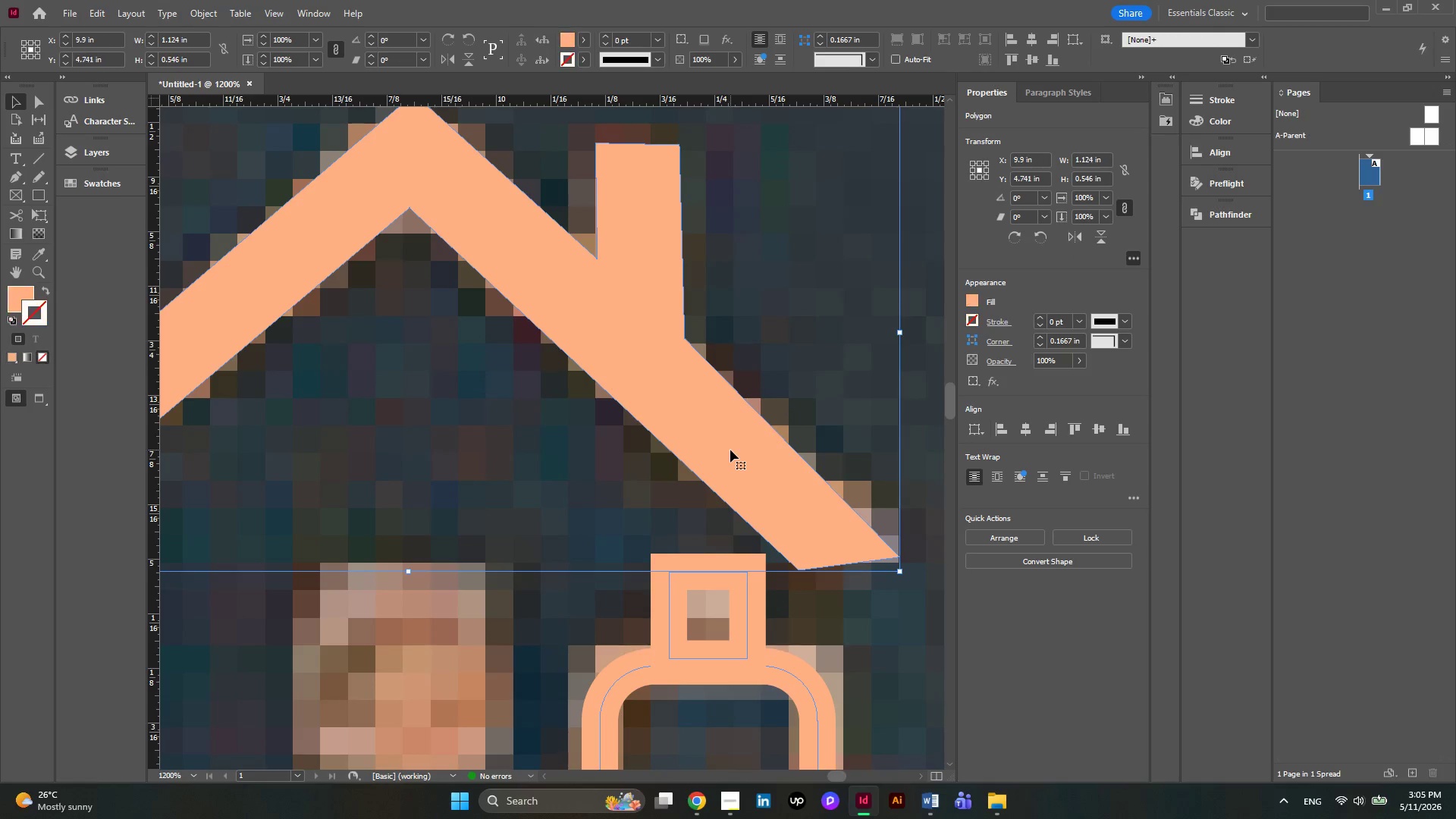 
scroll: coordinate [730, 450], scroll_direction: down, amount: 1.0
 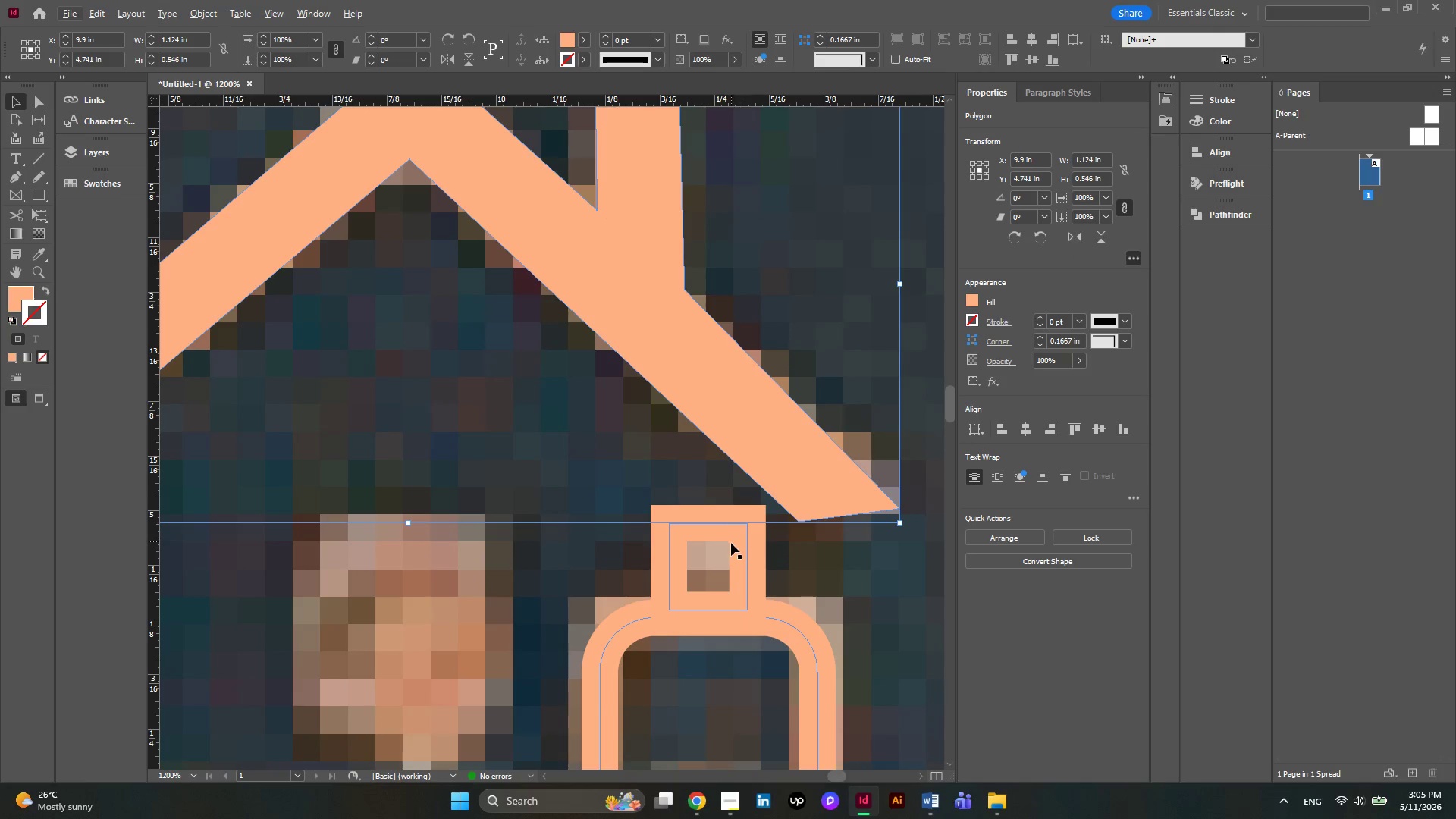 
left_click([752, 563])
 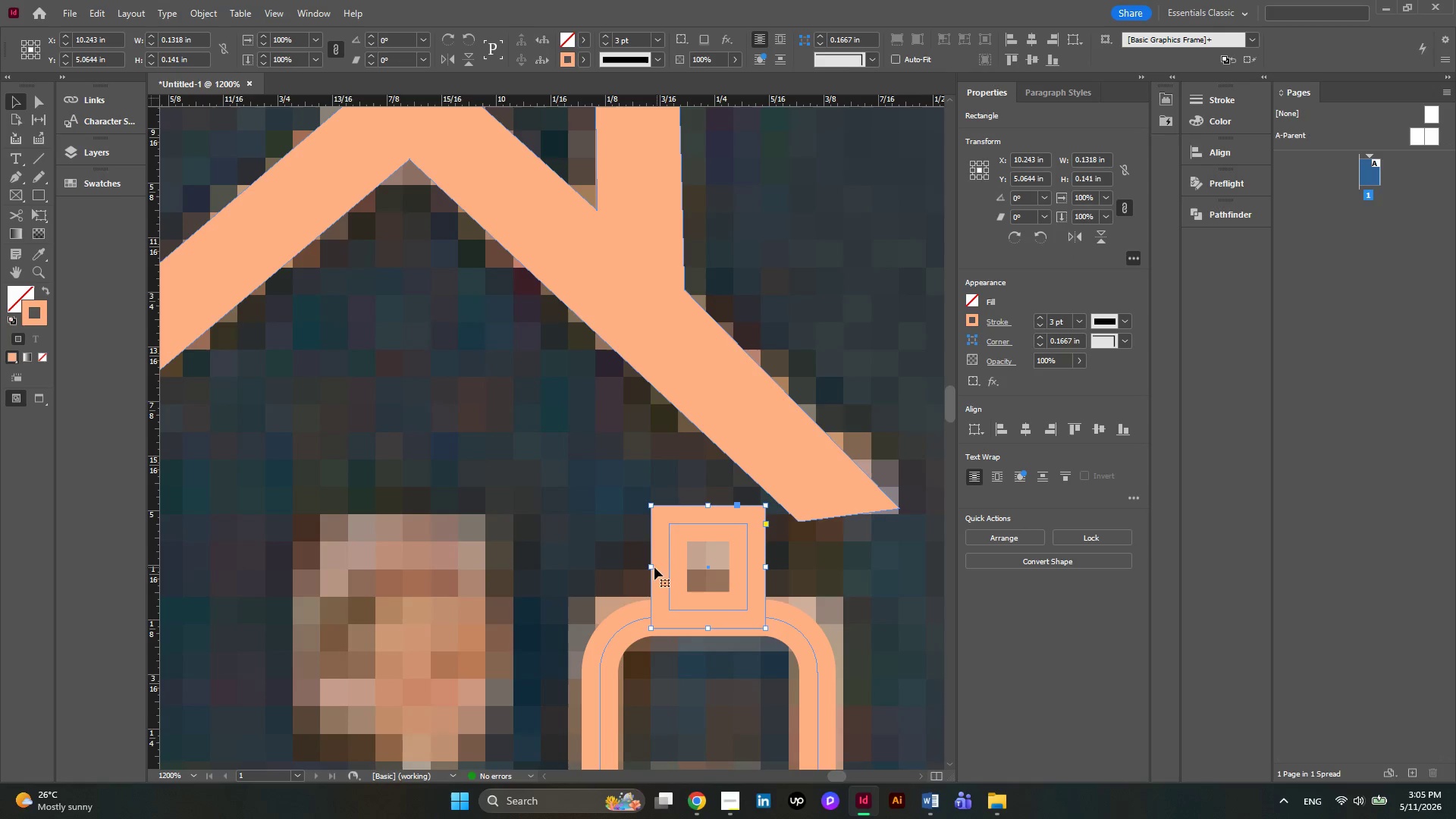 
left_click_drag(start_coordinate=[652, 569], to_coordinate=[661, 569])
 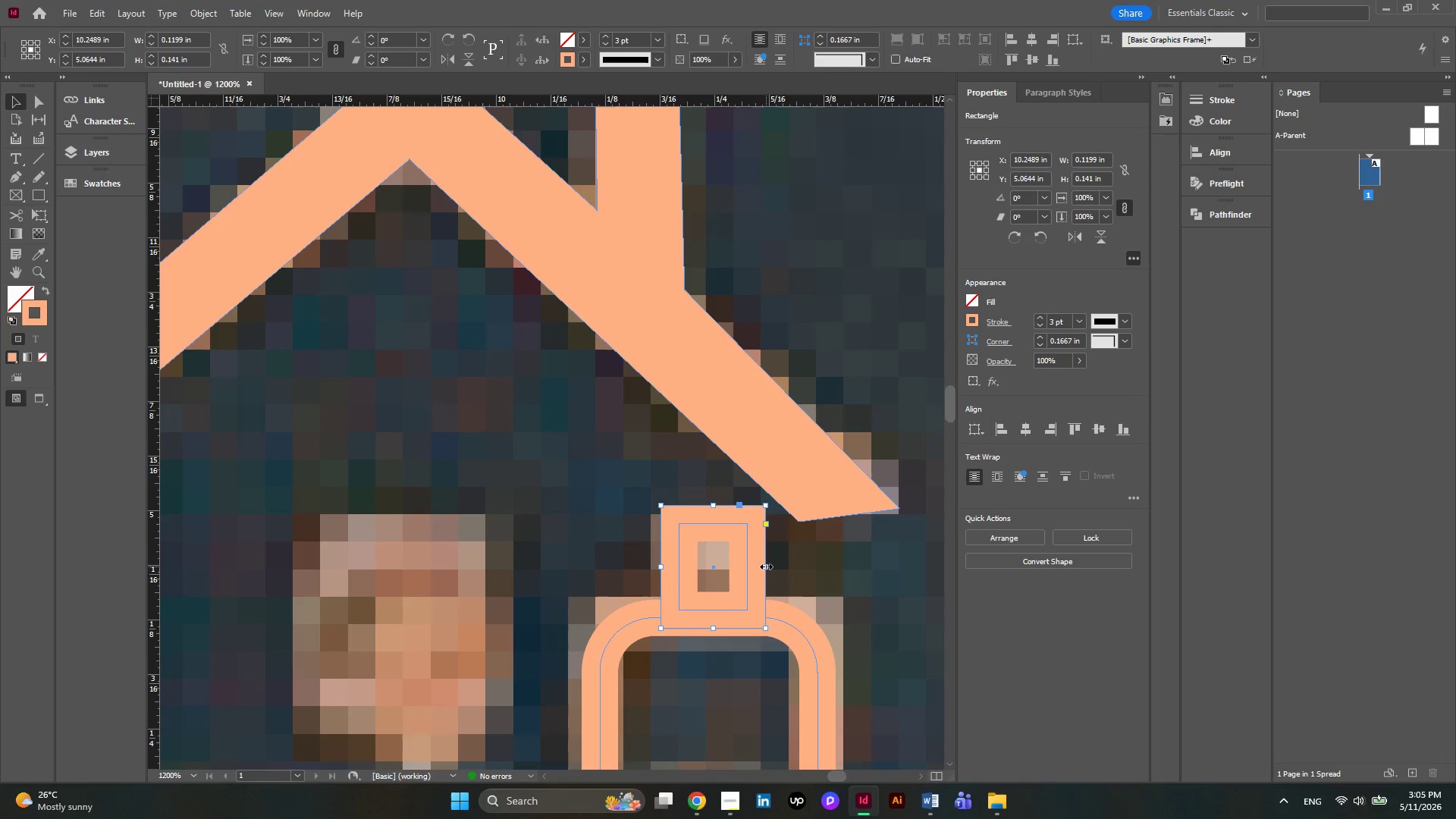 
left_click_drag(start_coordinate=[766, 566], to_coordinate=[758, 566])
 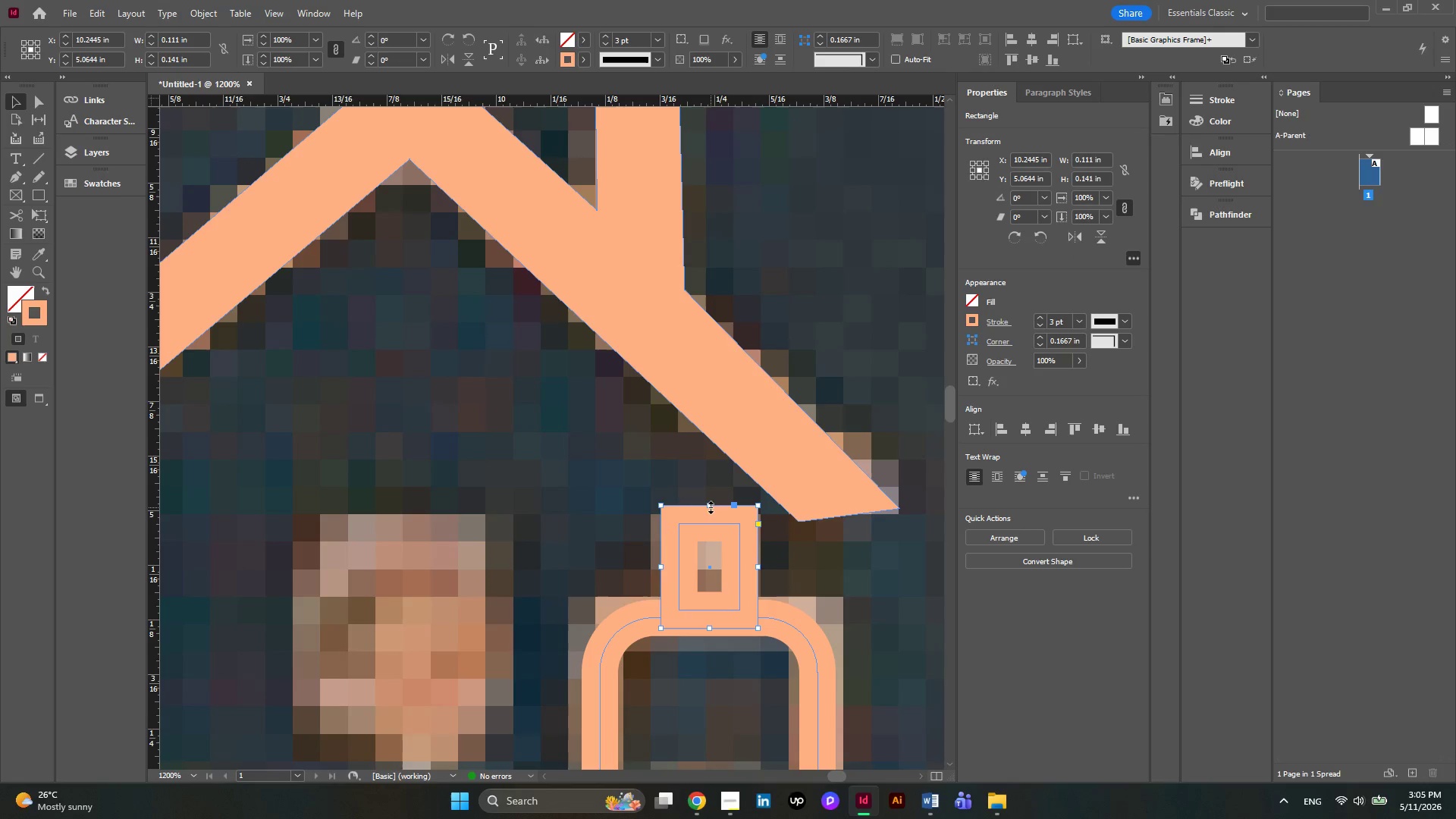 
left_click_drag(start_coordinate=[711, 507], to_coordinate=[711, 526])
 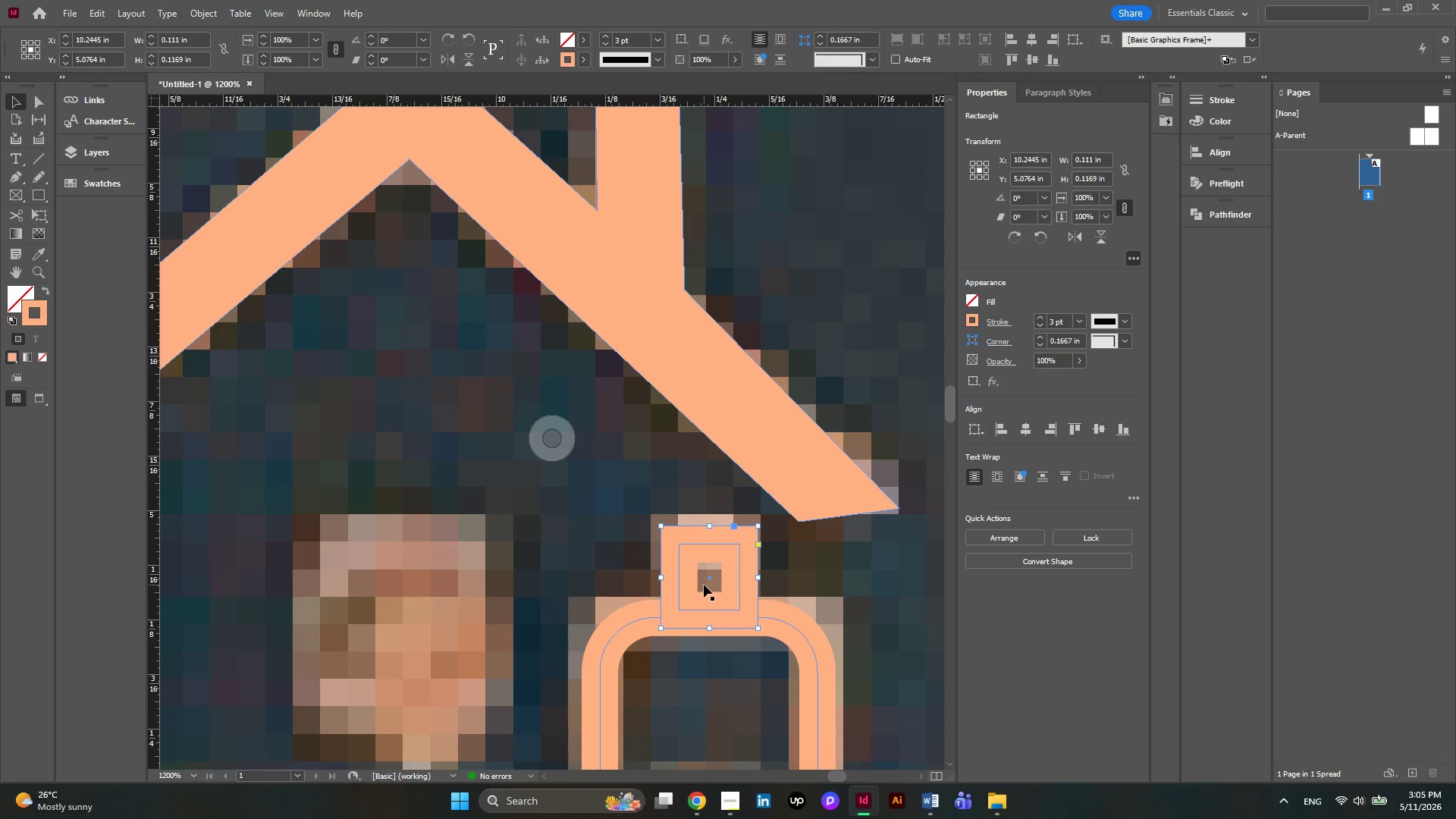 
key(ArrowUp)
 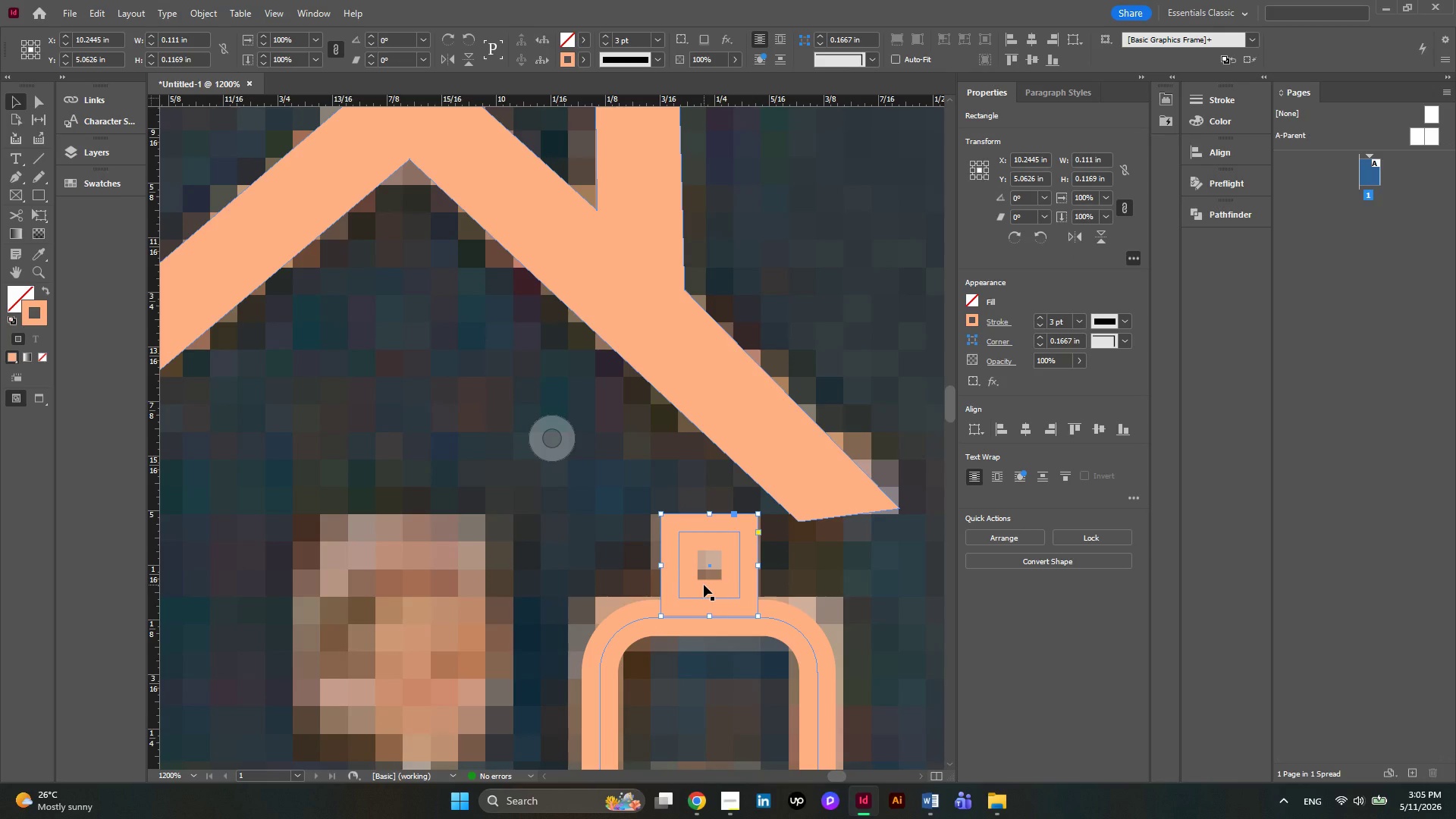 
hold_key(key=AltLeft, duration=0.31)
scroll: coordinate [704, 567], scroll_direction: down, amount: 3.0
 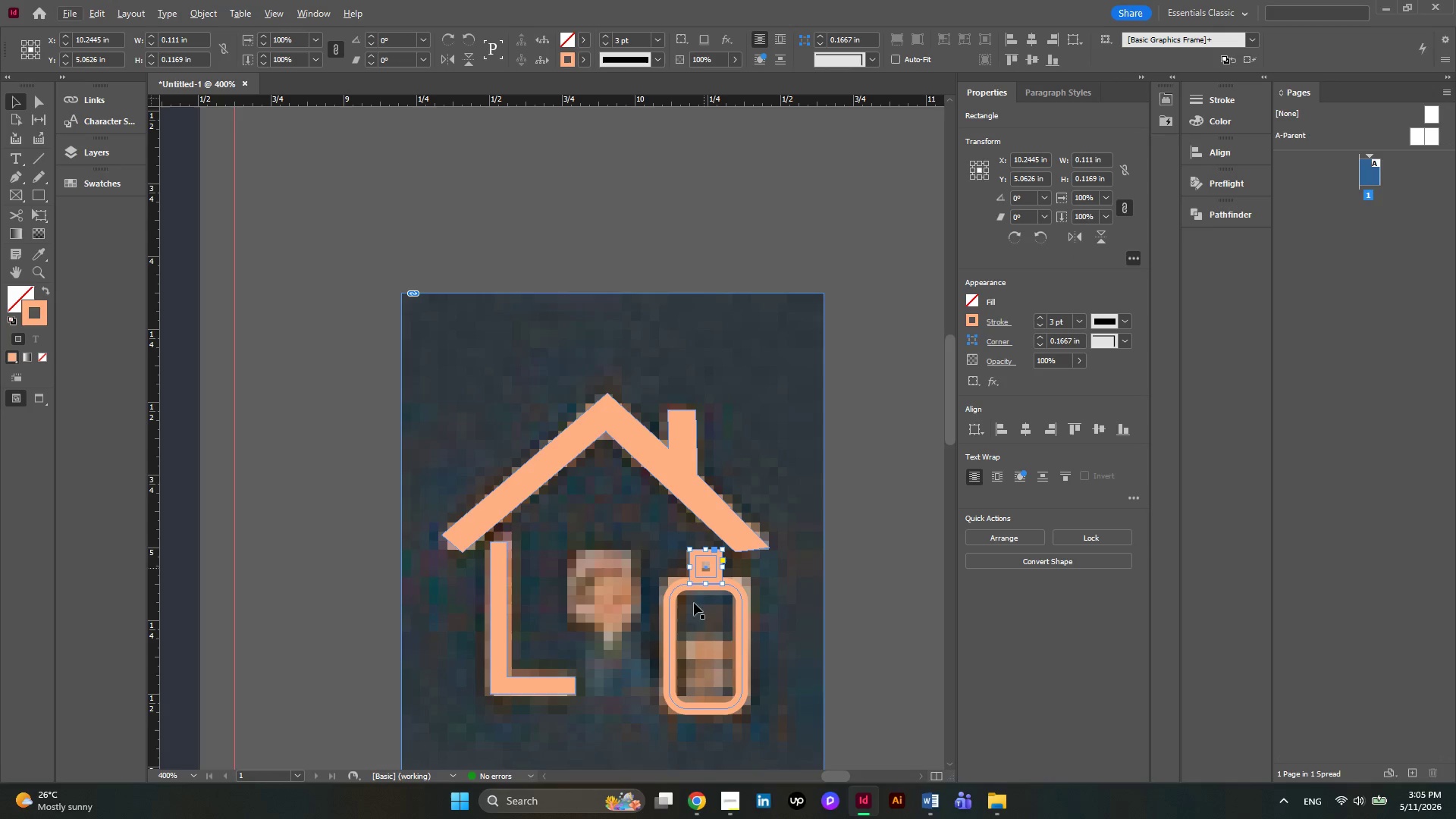 
hold_key(key=AltLeft, duration=0.48)
scroll: coordinate [648, 656], scroll_direction: up, amount: 2.0
 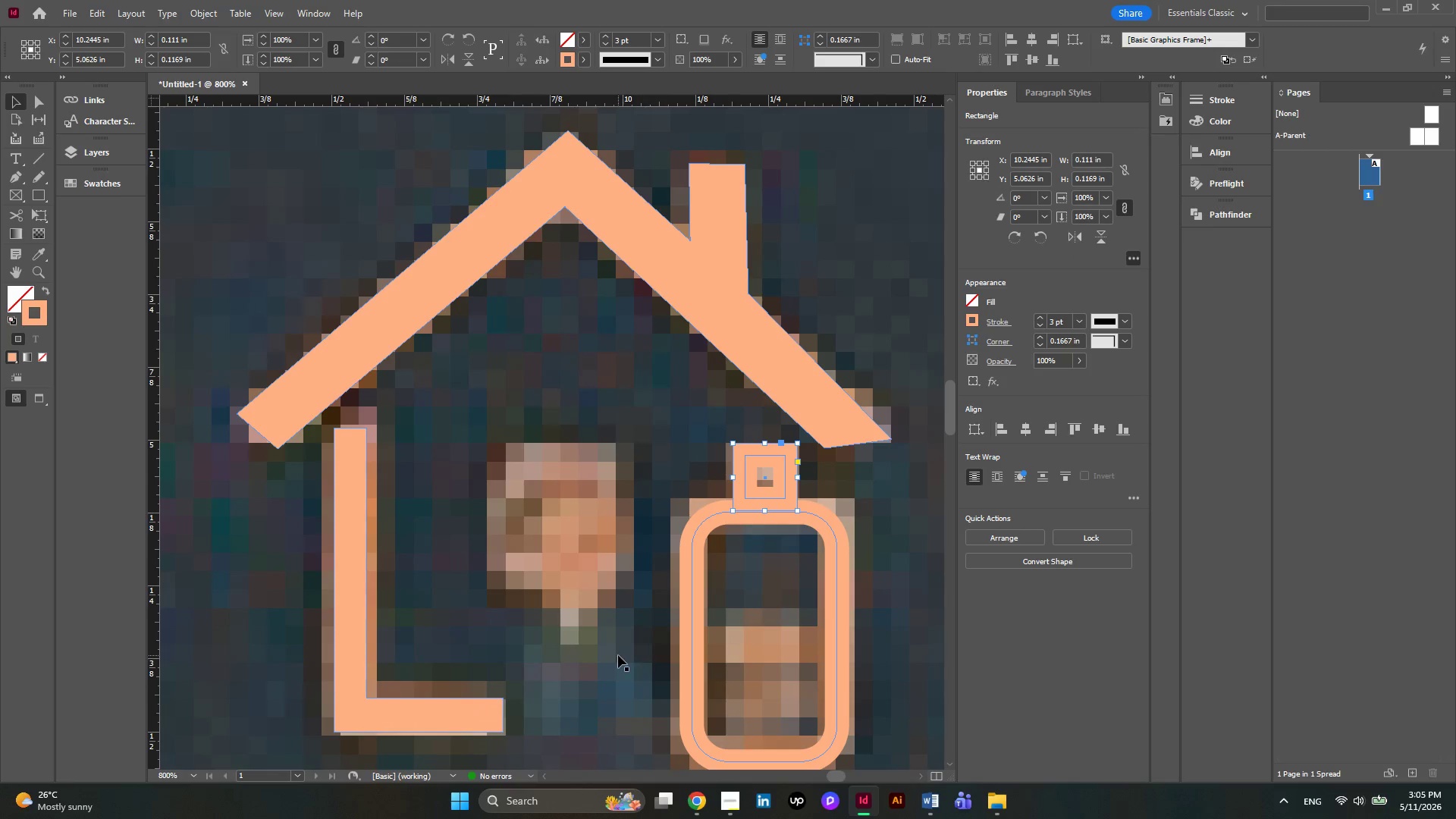 
hold_key(key=AltLeft, duration=0.41)
 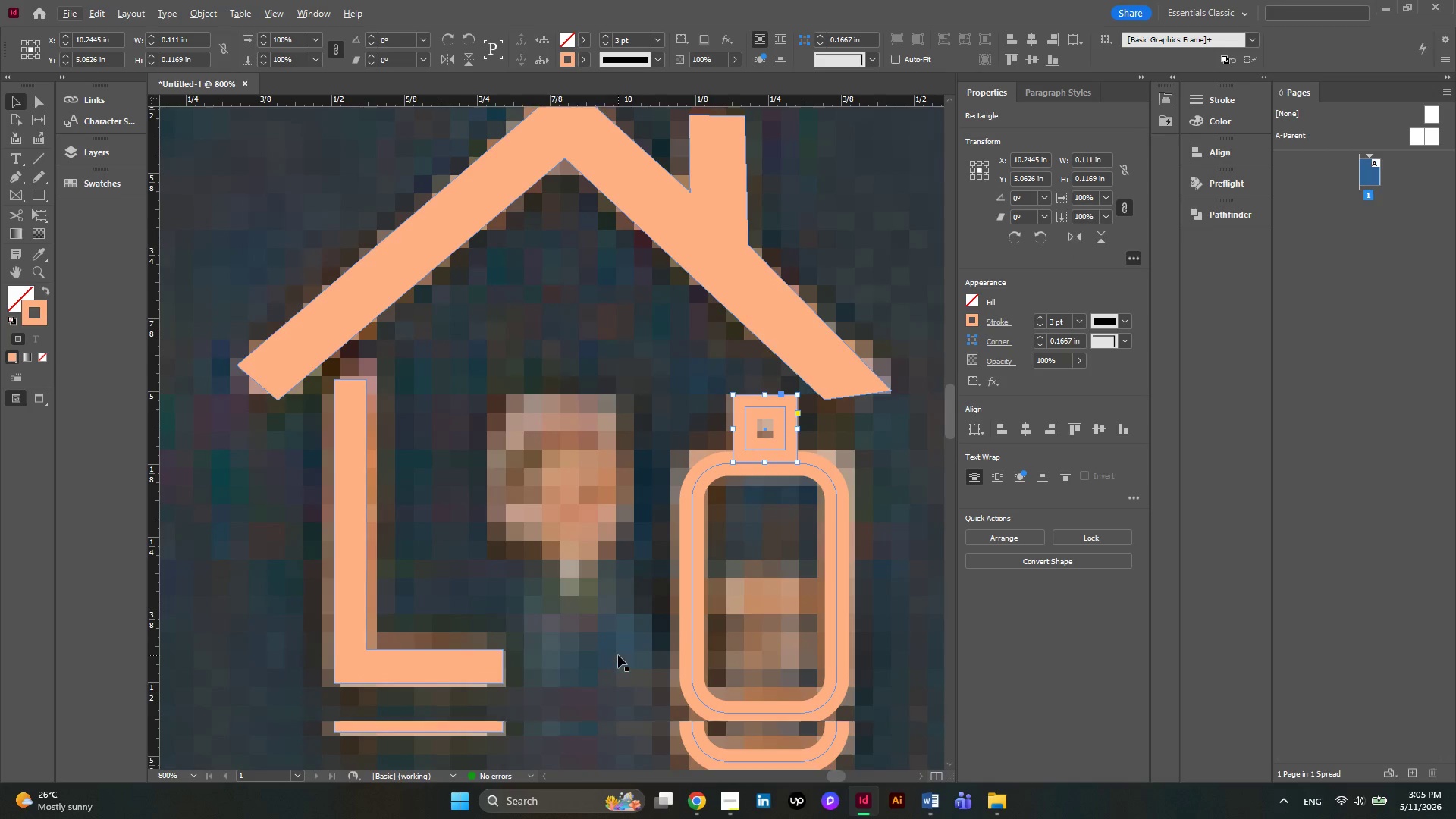 
hold_key(key=AltLeft, duration=0.36)
scroll: coordinate [618, 655], scroll_direction: down, amount: 2.0
 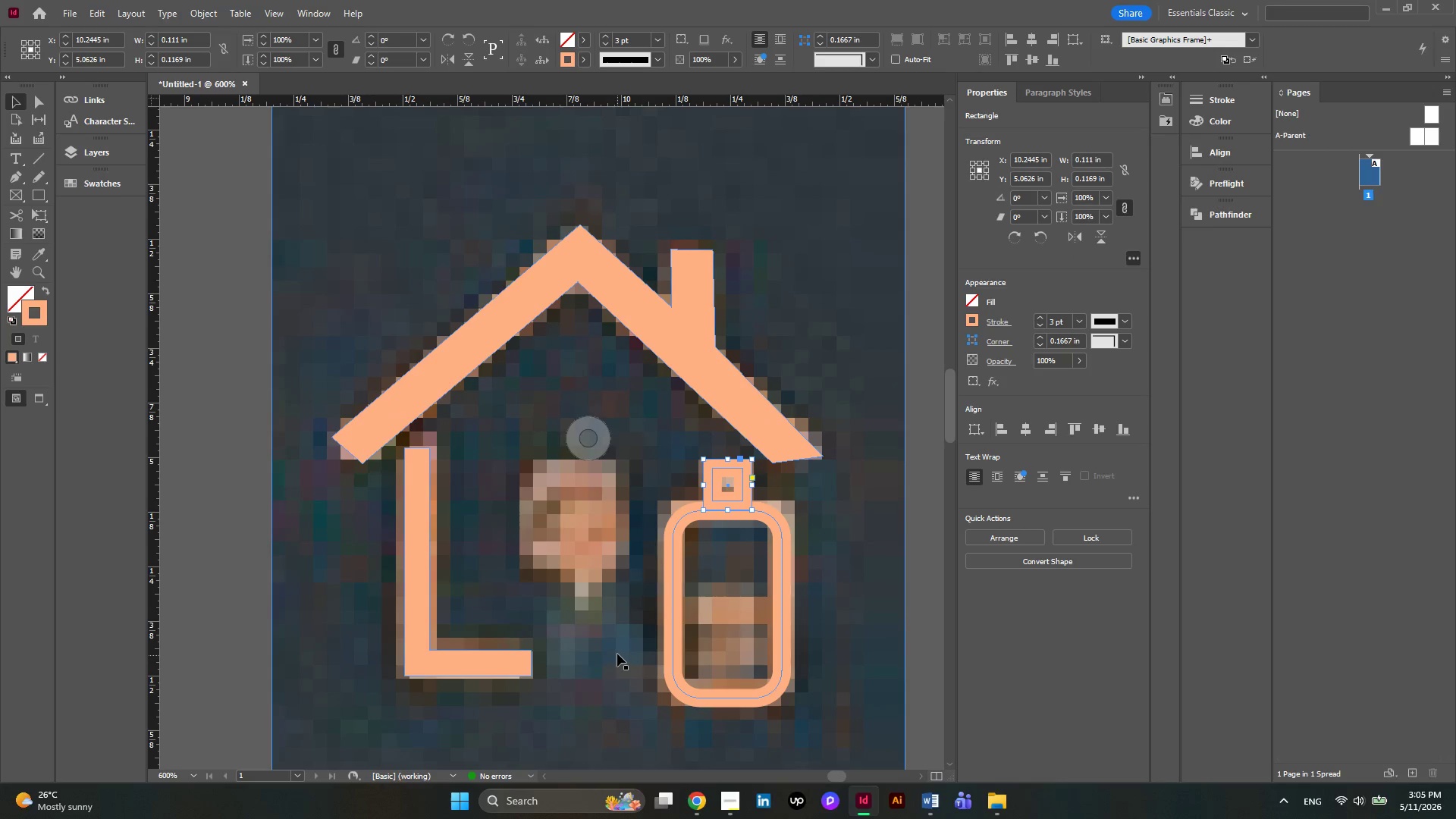 
key(Alt+AltLeft)
 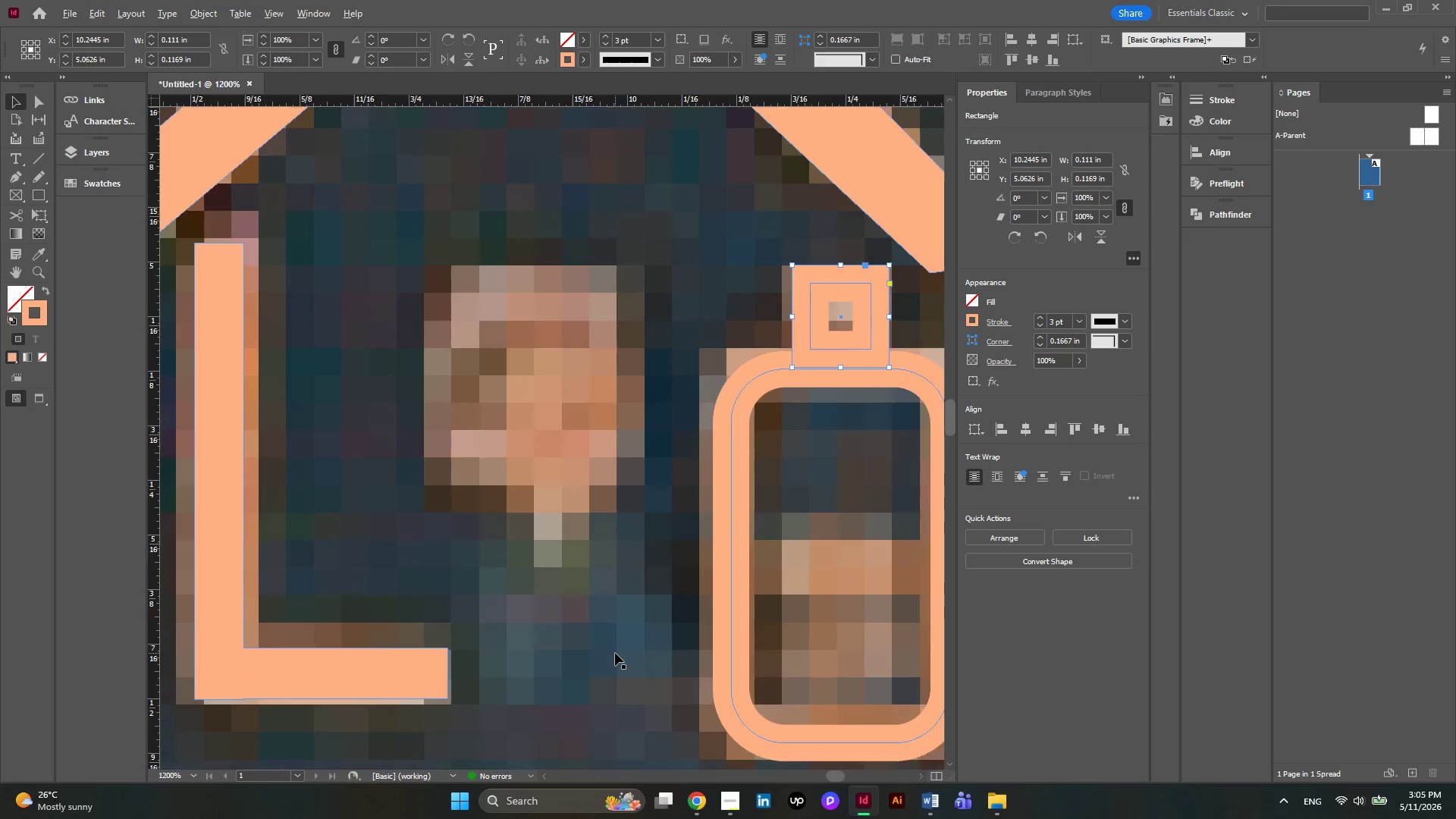 
scroll: coordinate [615, 653], scroll_direction: up, amount: 2.0
 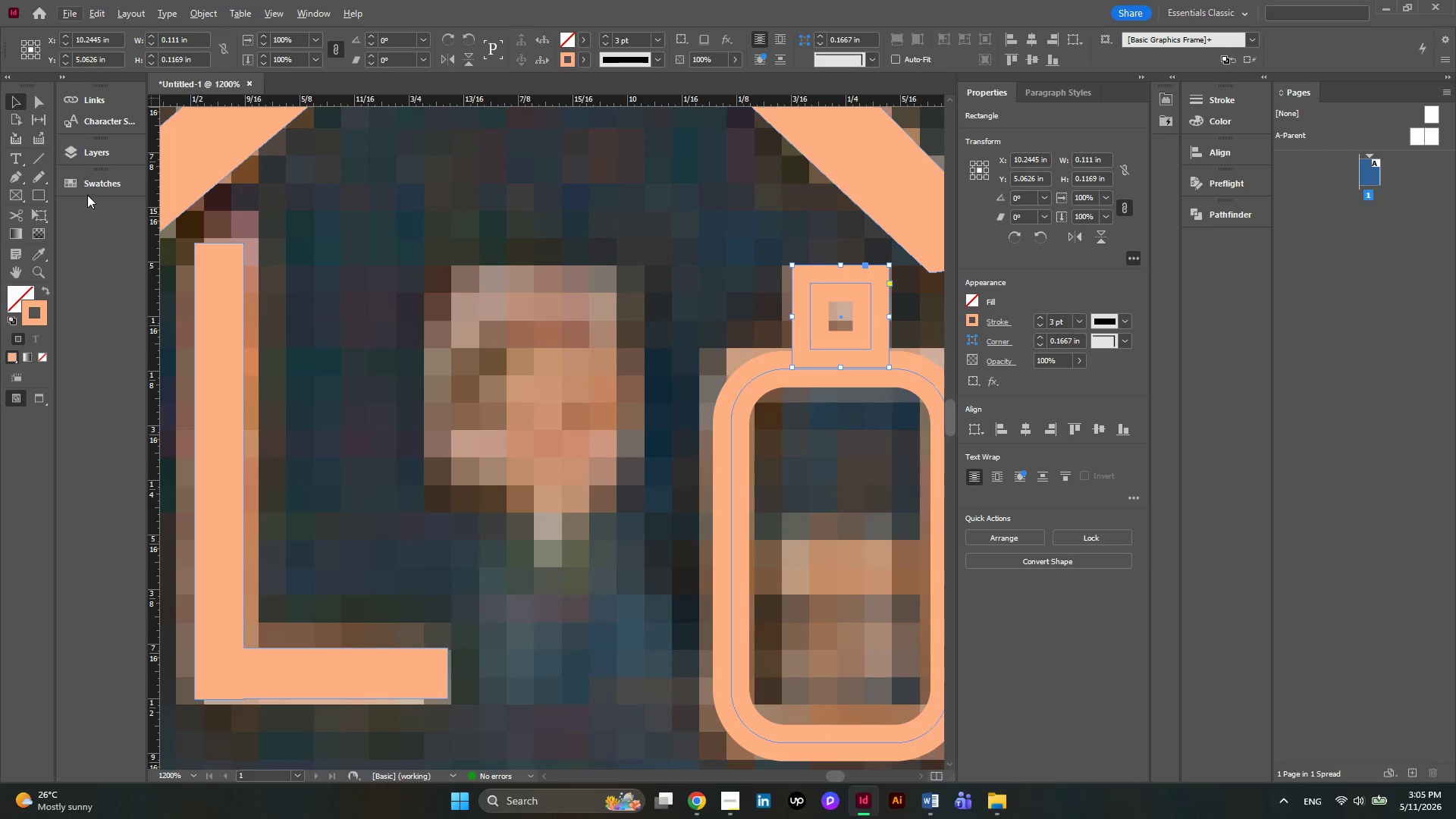 
right_click([39, 195])
 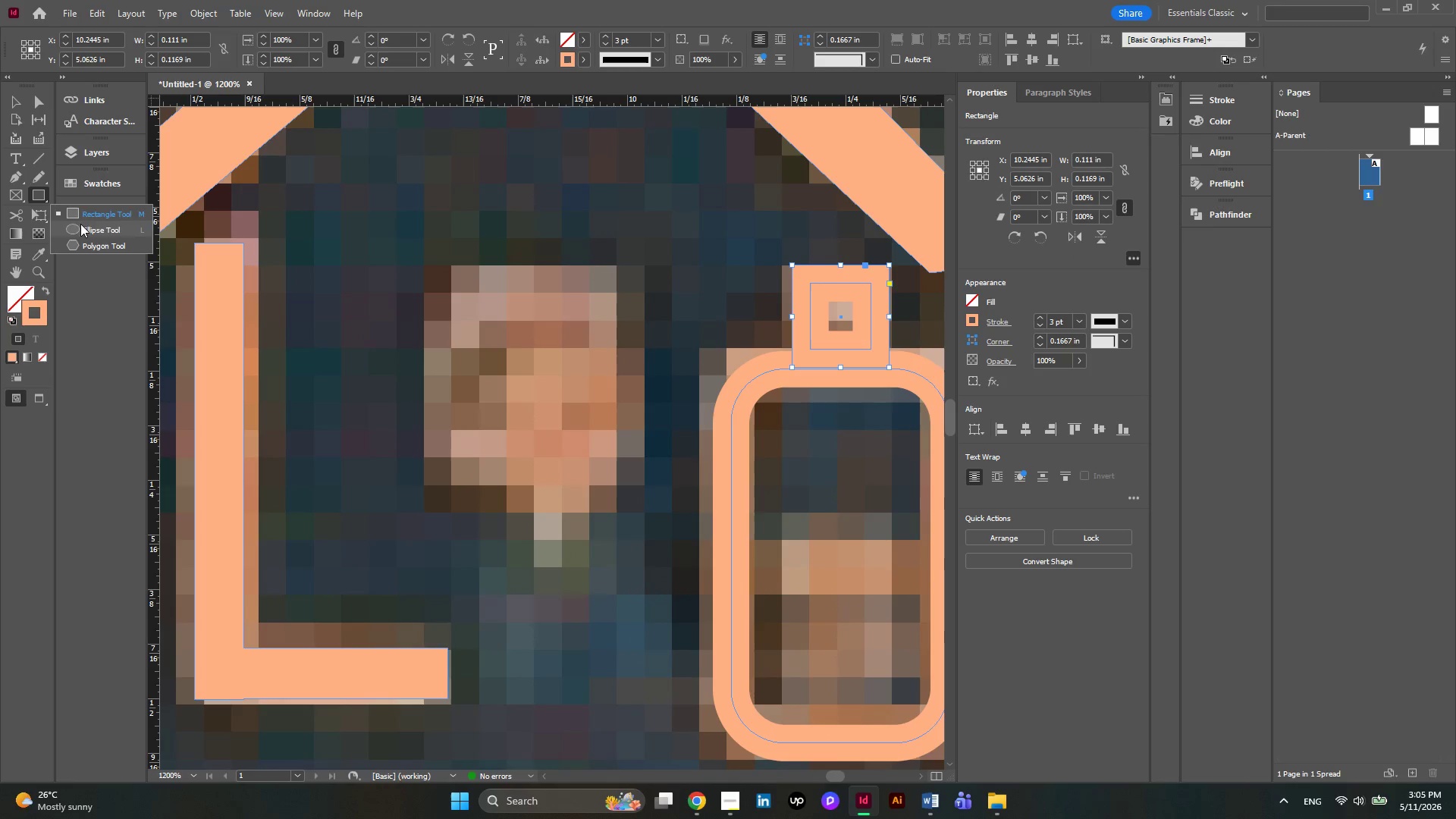 
left_click([80, 224])
 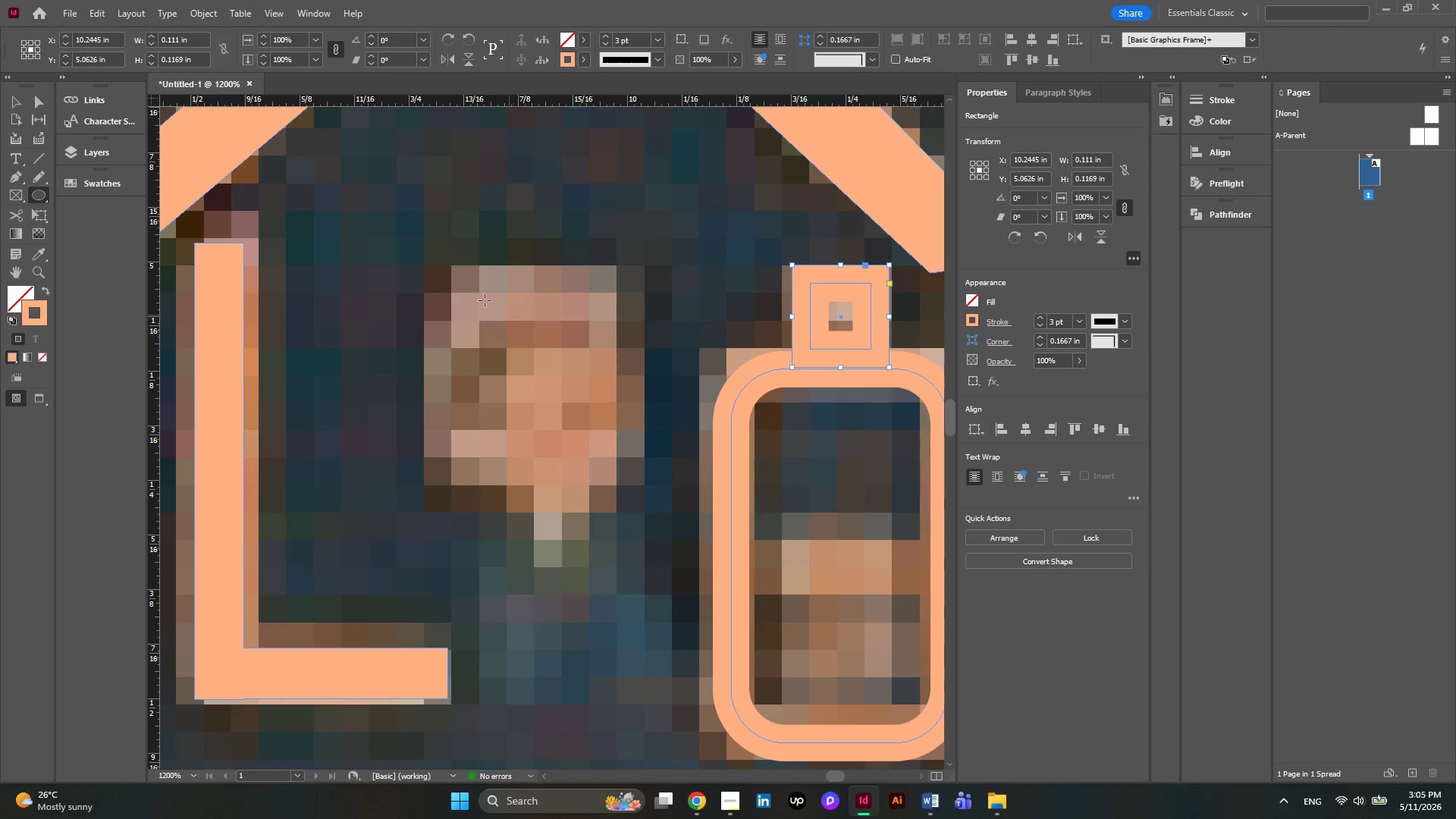 
left_click_drag(start_coordinate=[469, 297], to_coordinate=[637, 504])
 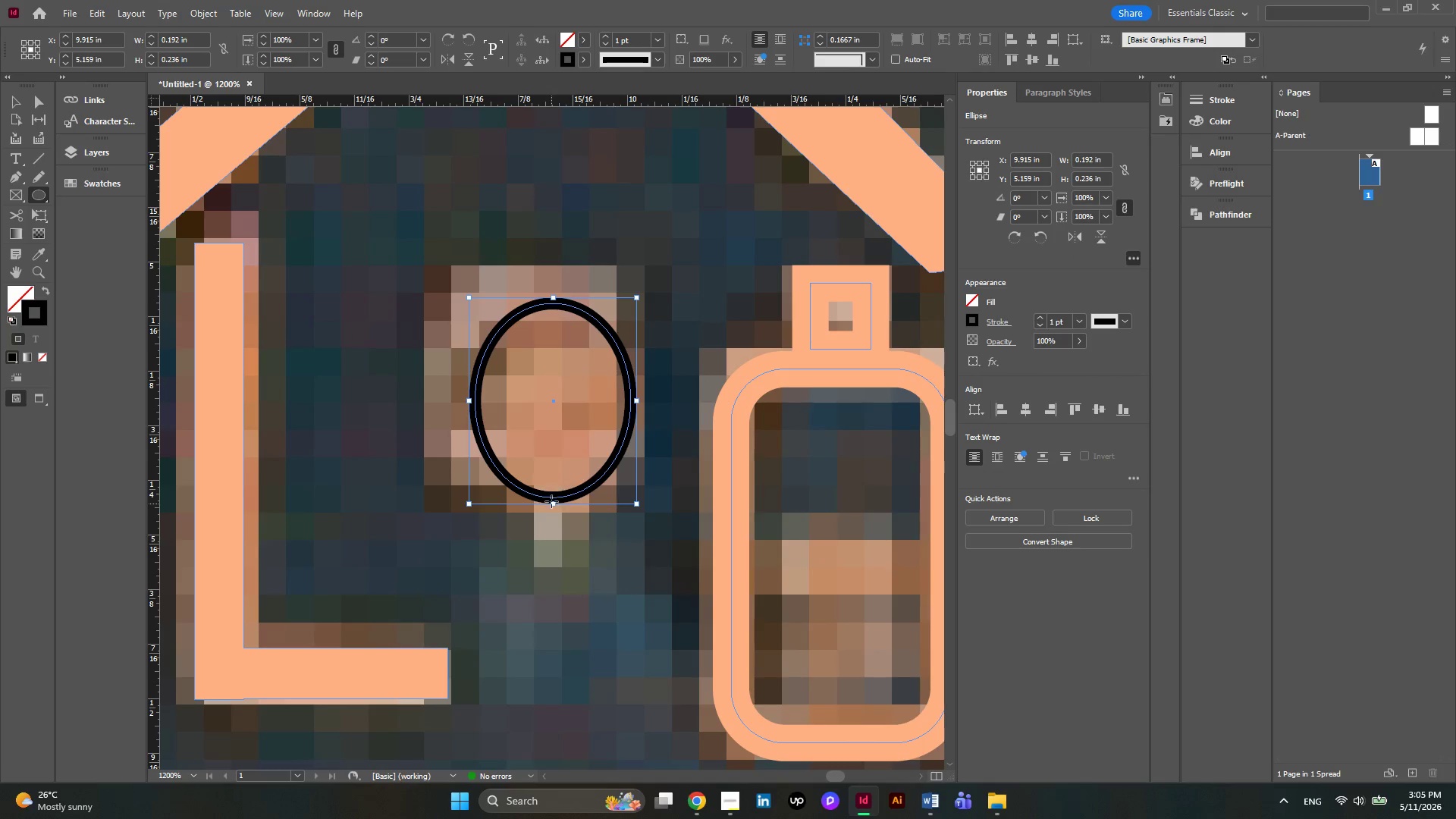 
wait(5.83)
 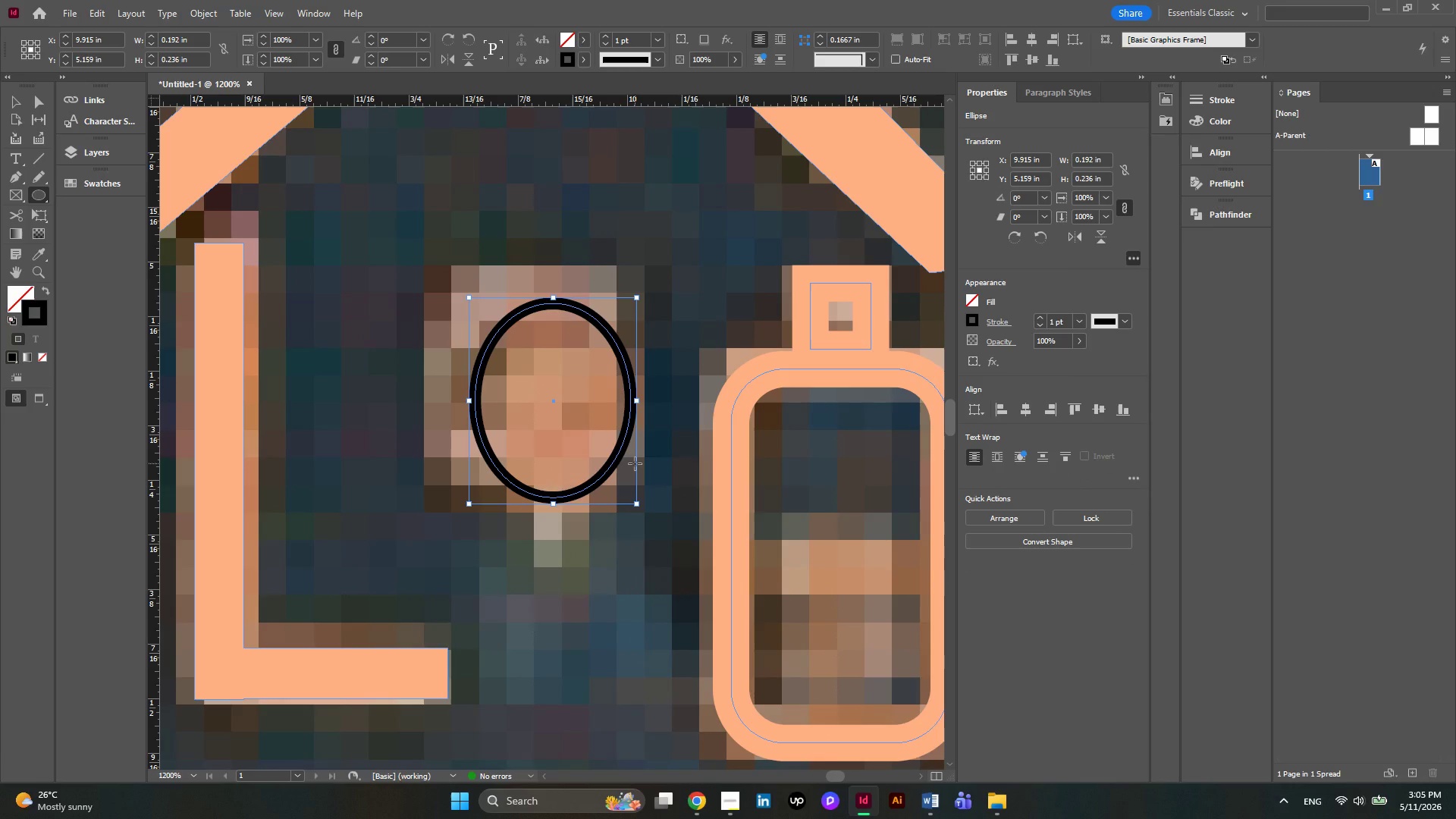 
left_click([19, 95])
 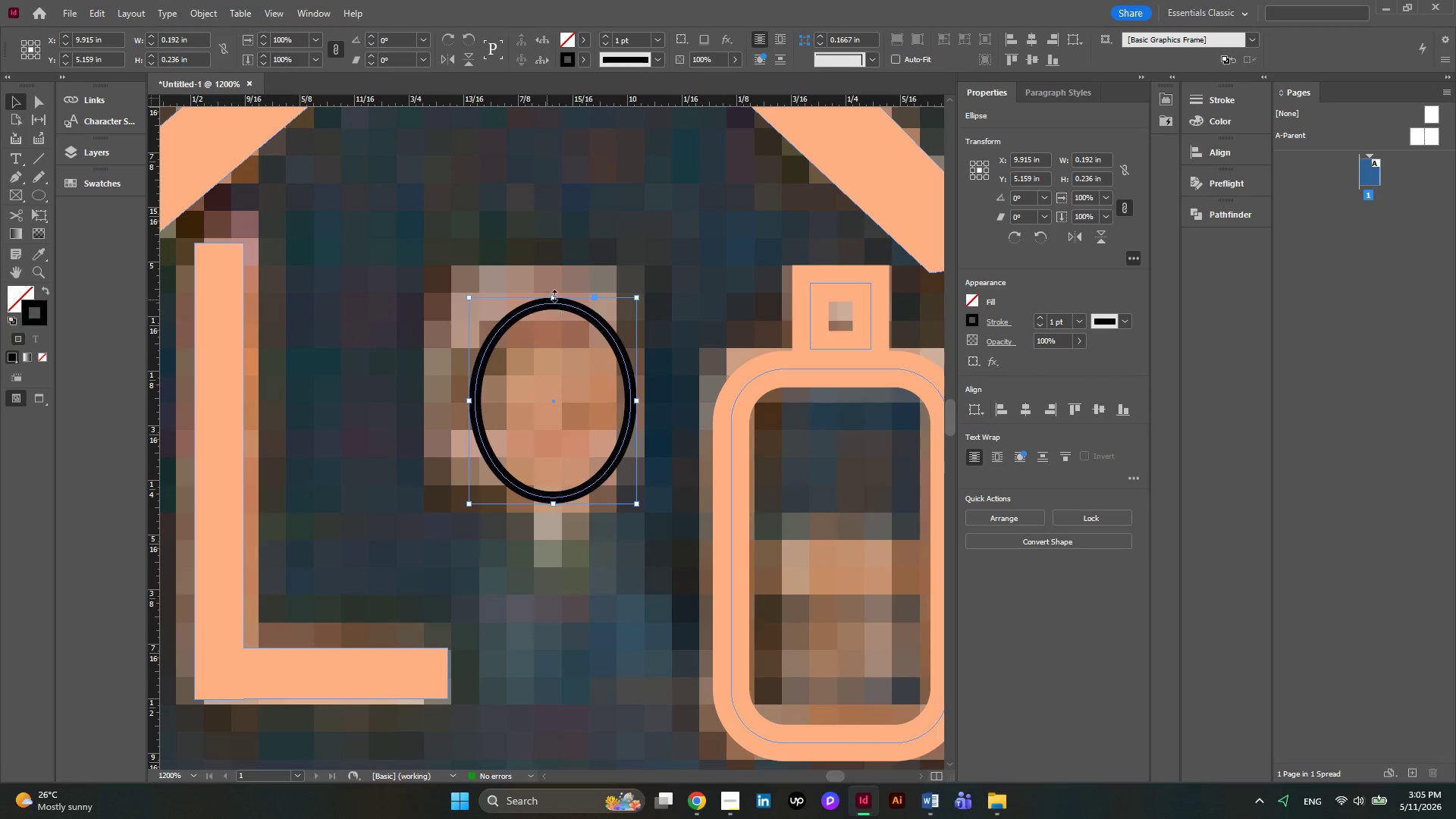 
left_click_drag(start_coordinate=[554, 295], to_coordinate=[554, 312])
 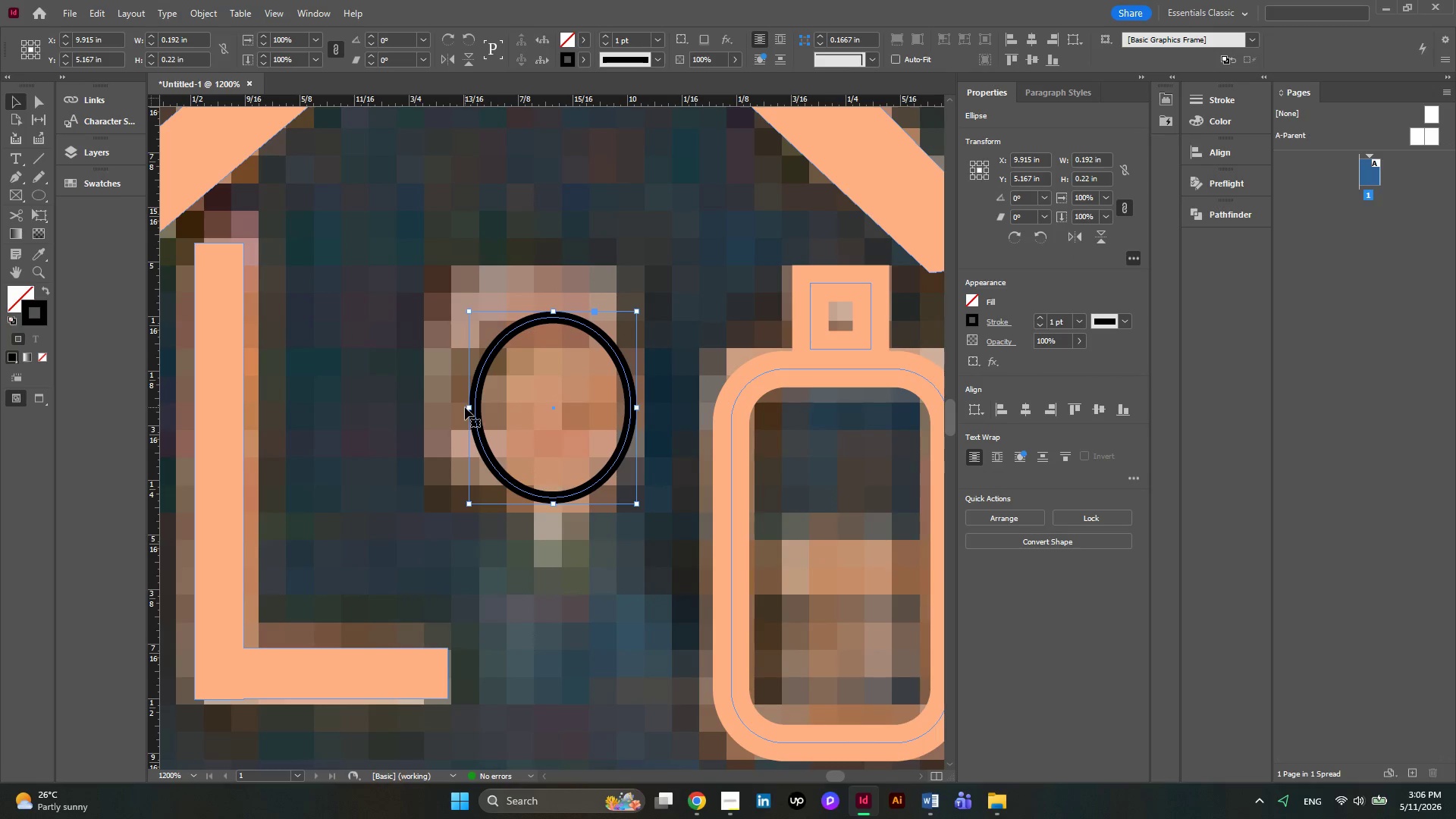 
left_click_drag(start_coordinate=[468, 407], to_coordinate=[431, 400])
 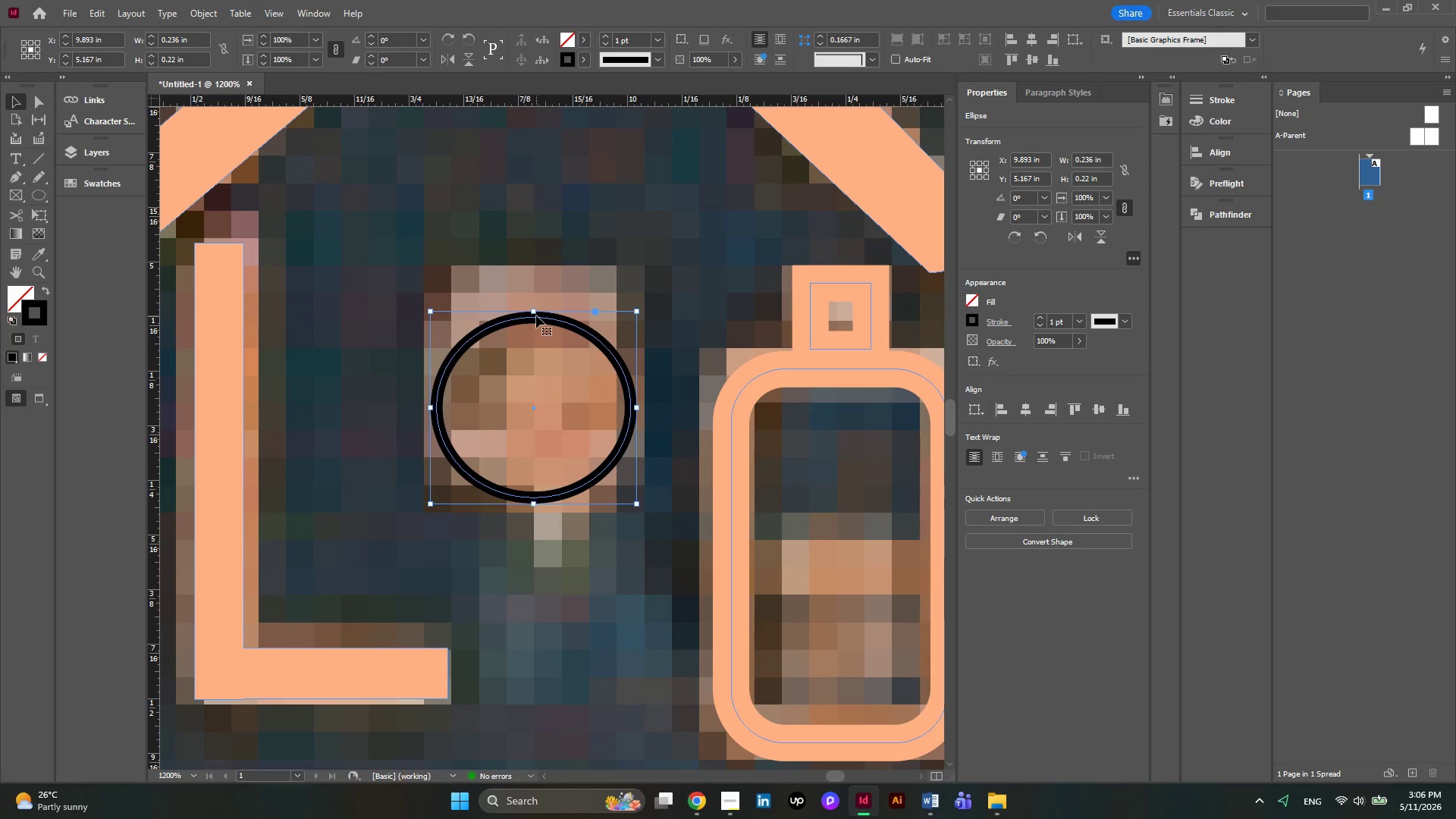 
left_click_drag(start_coordinate=[534, 311], to_coordinate=[534, 293])
 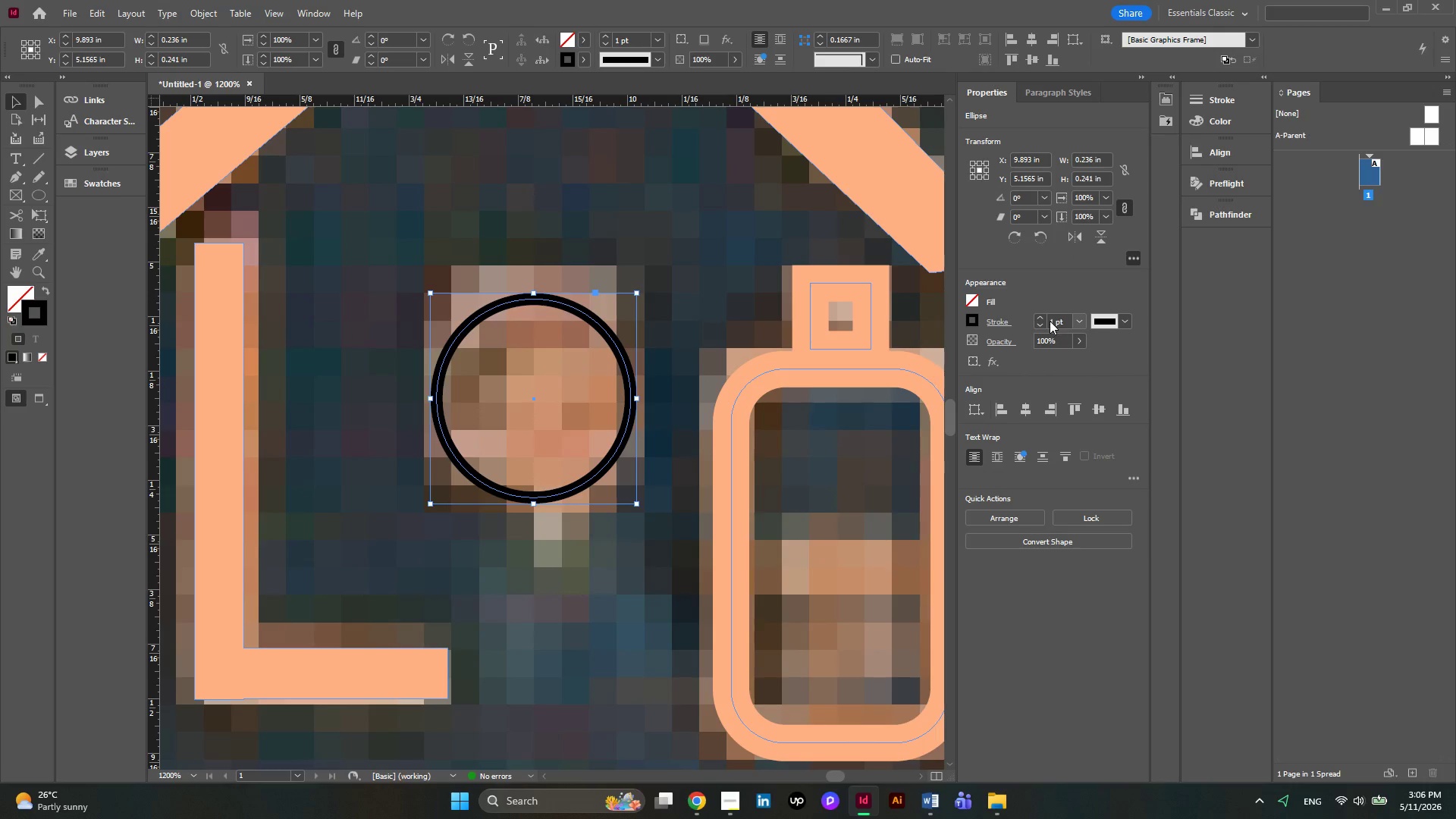 
wait(5.38)
 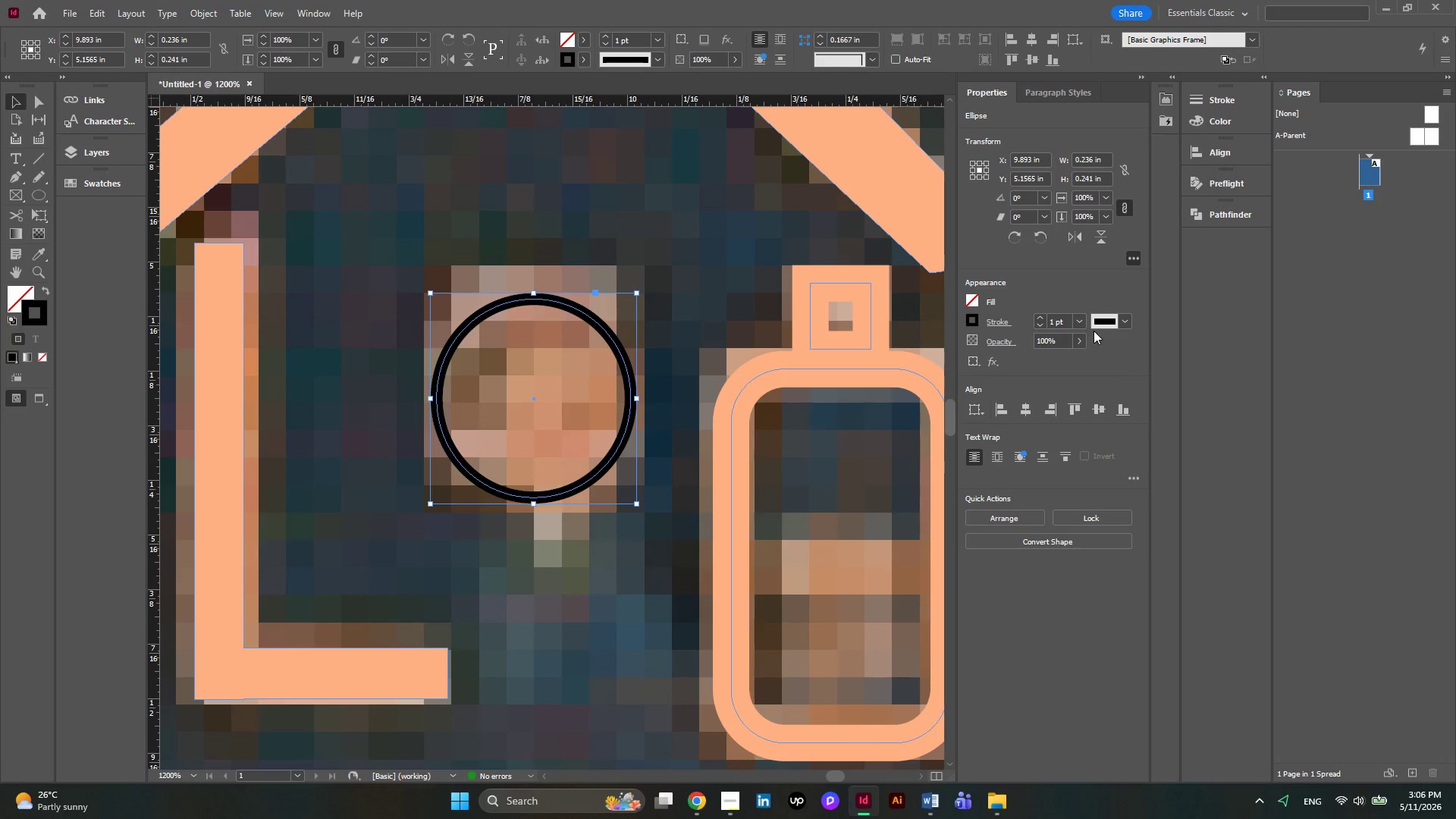 
left_click([1038, 319])
 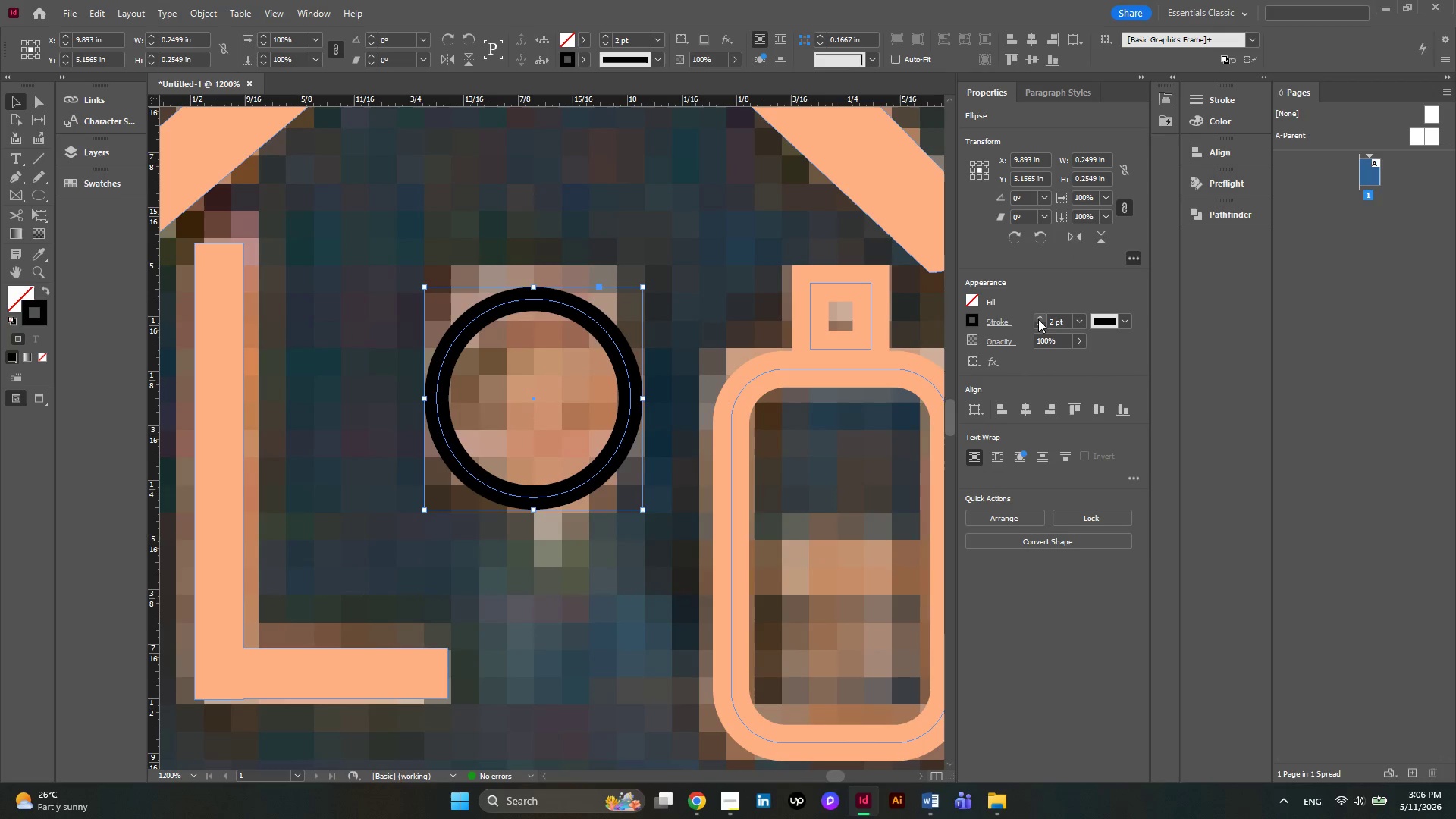 
left_click([1038, 319])
 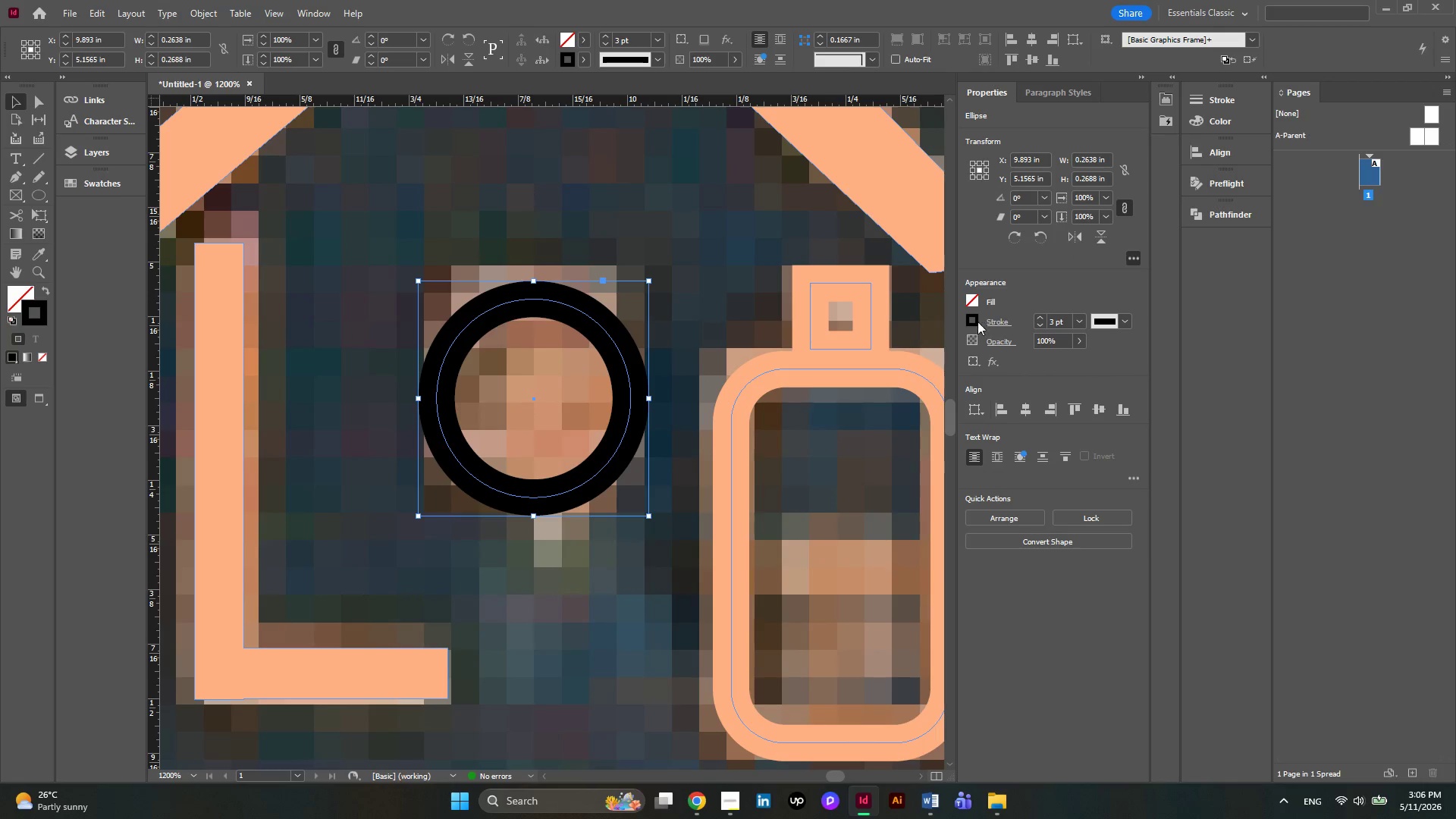 
left_click([973, 322])
 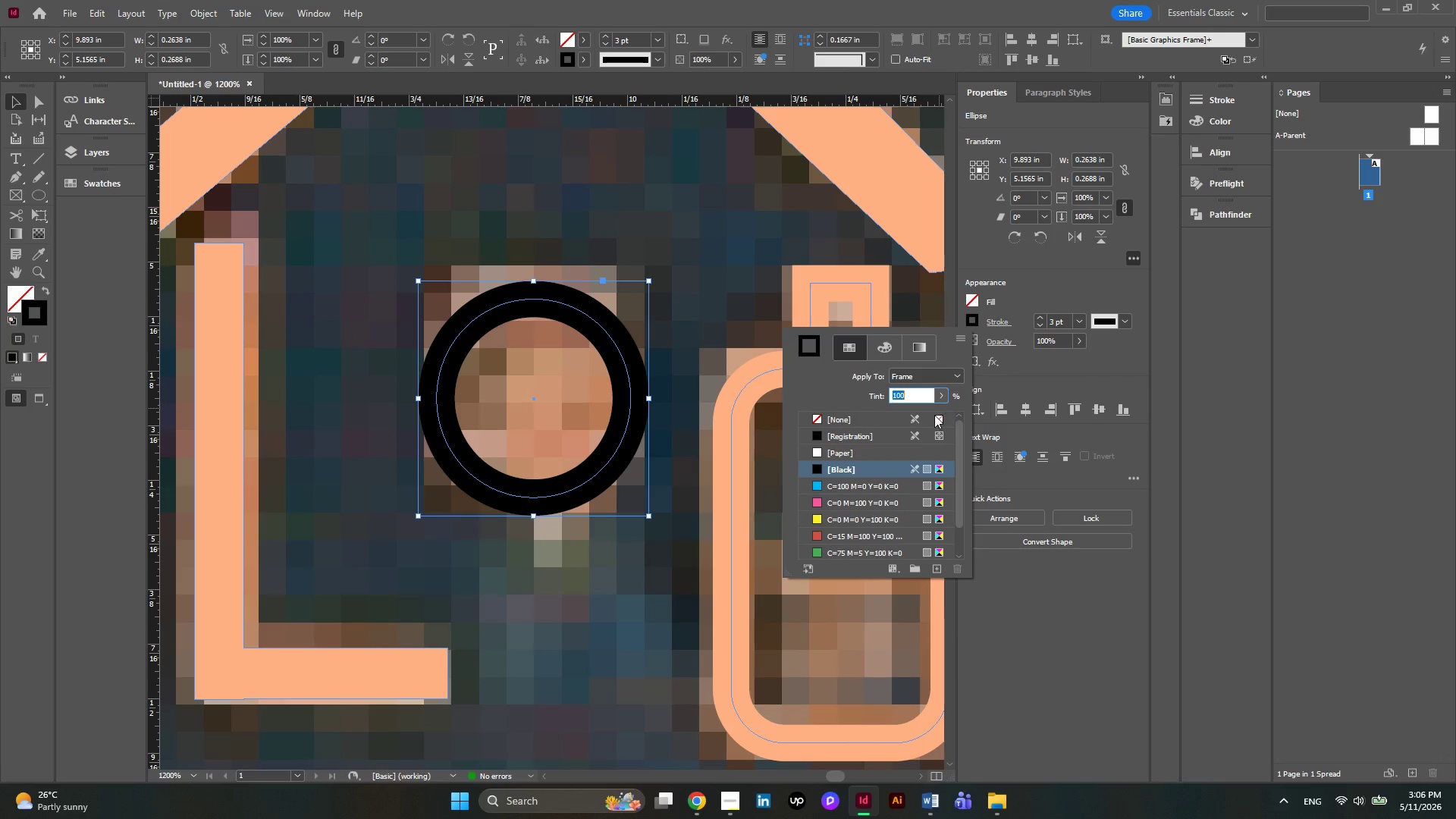 
scroll: coordinate [884, 488], scroll_direction: down, amount: 8.0
 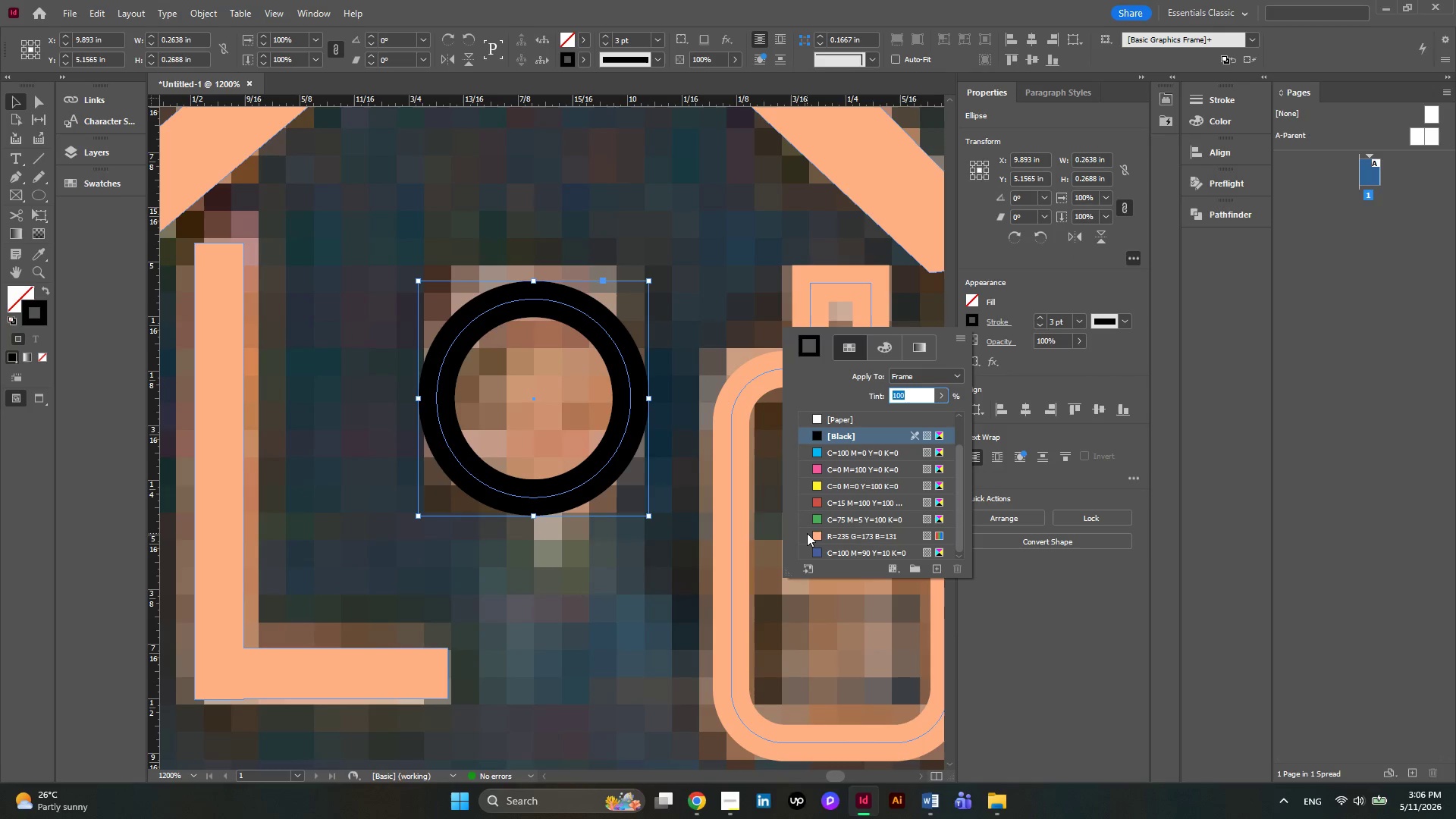 
left_click([810, 532])
 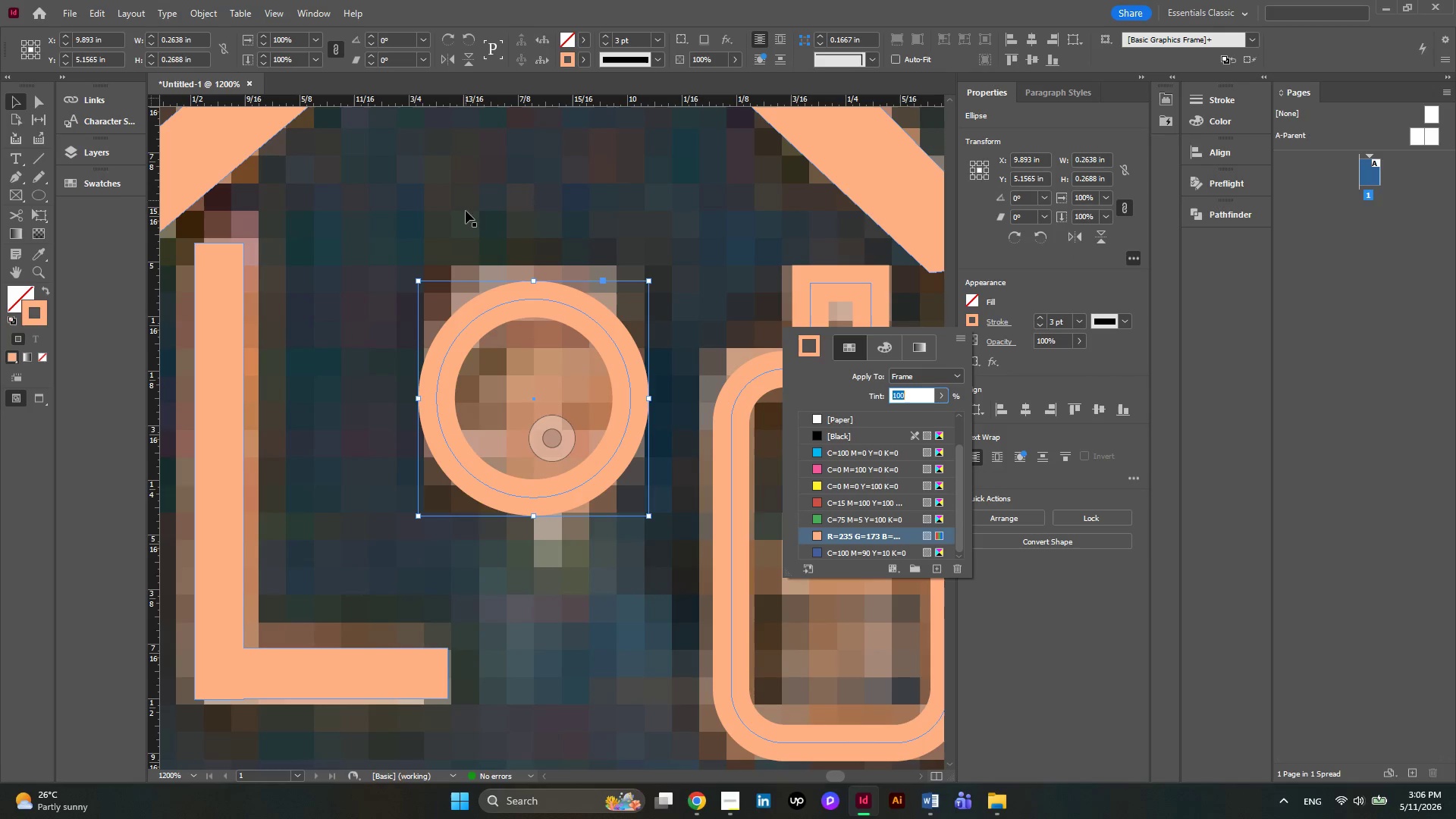 
left_click([15, 101])
 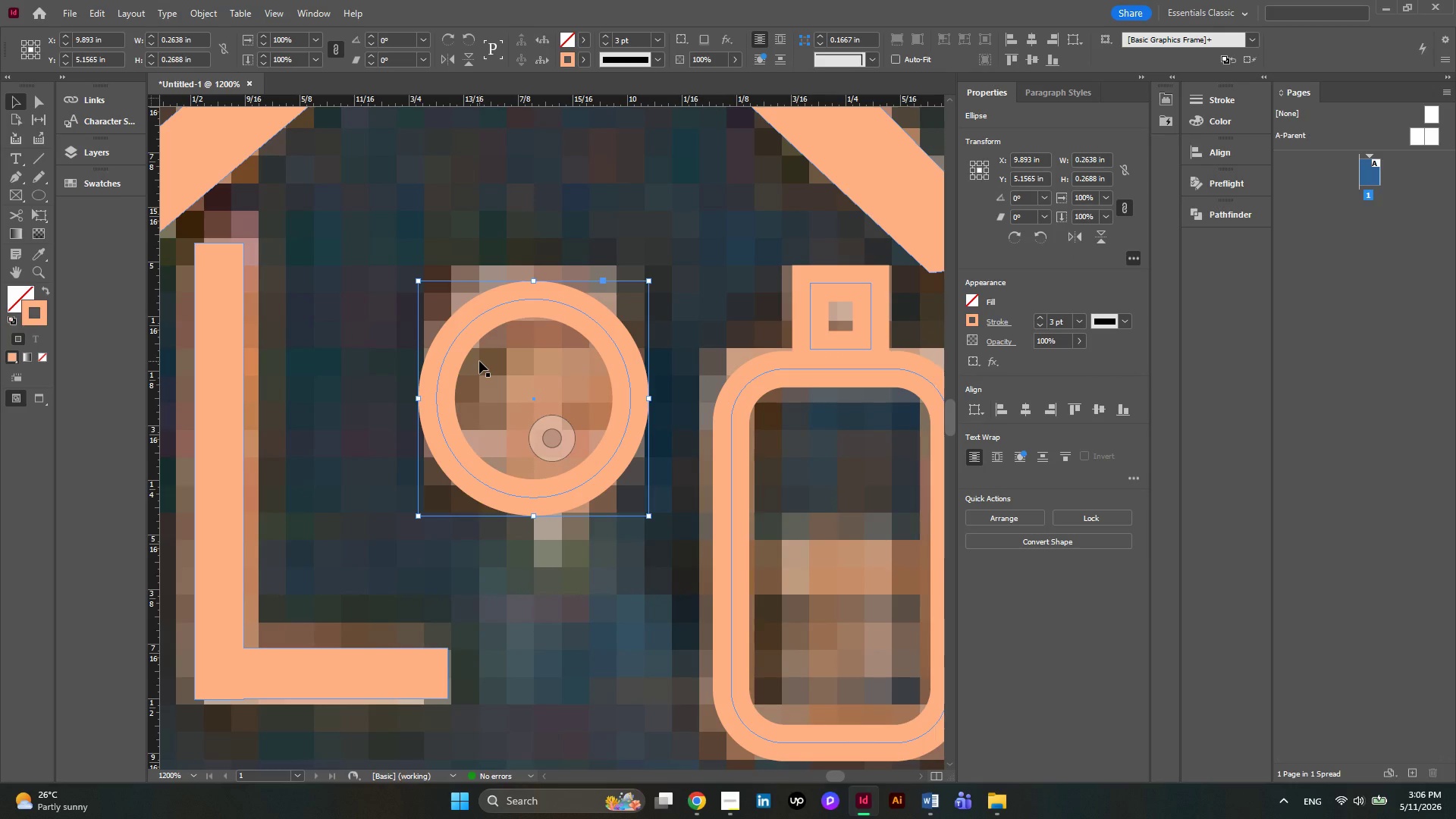 
wait(5.39)
 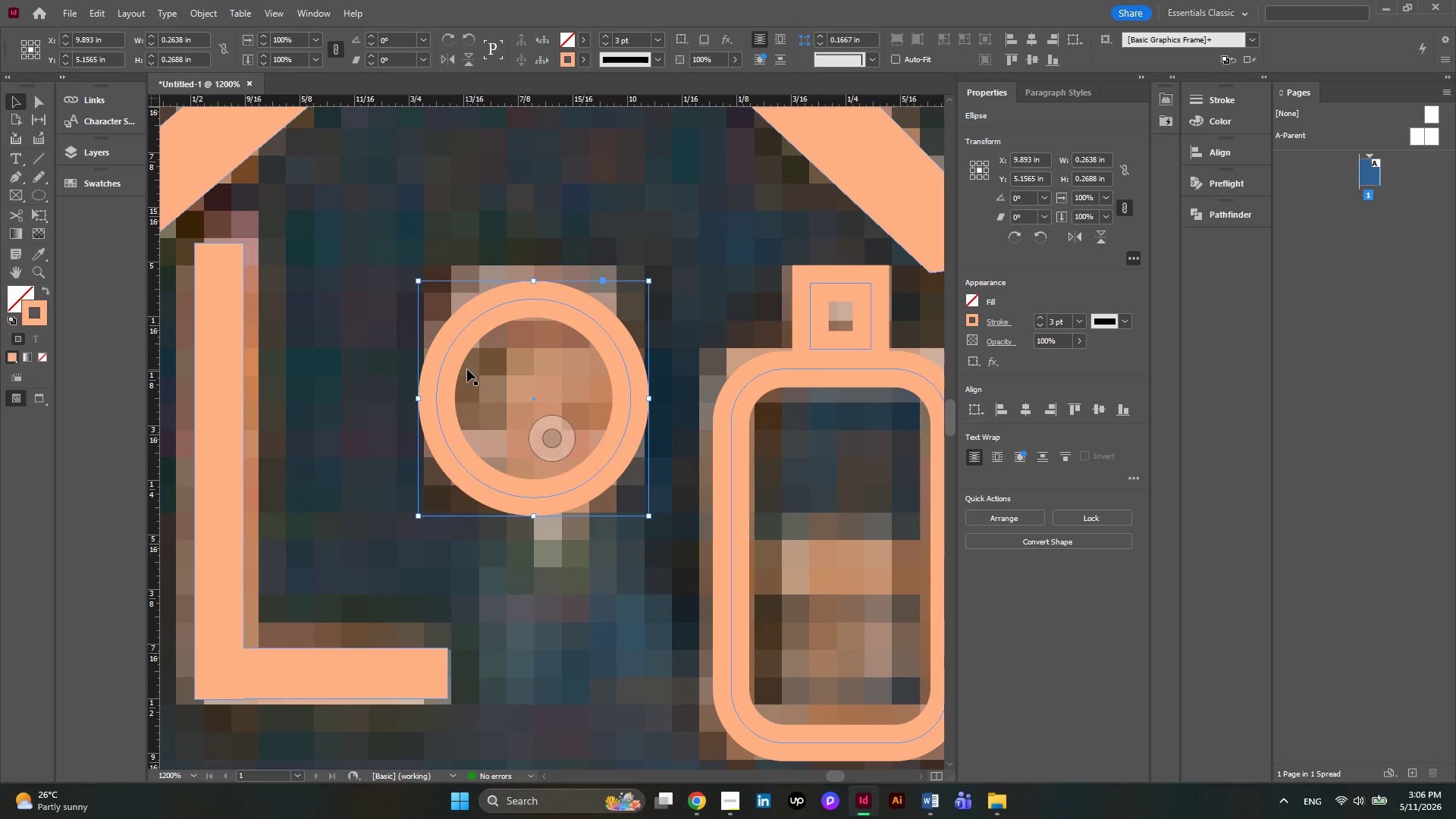 
hold_key(key=AltLeft, duration=0.48)
scroll: coordinate [532, 376], scroll_direction: up, amount: 1.0
 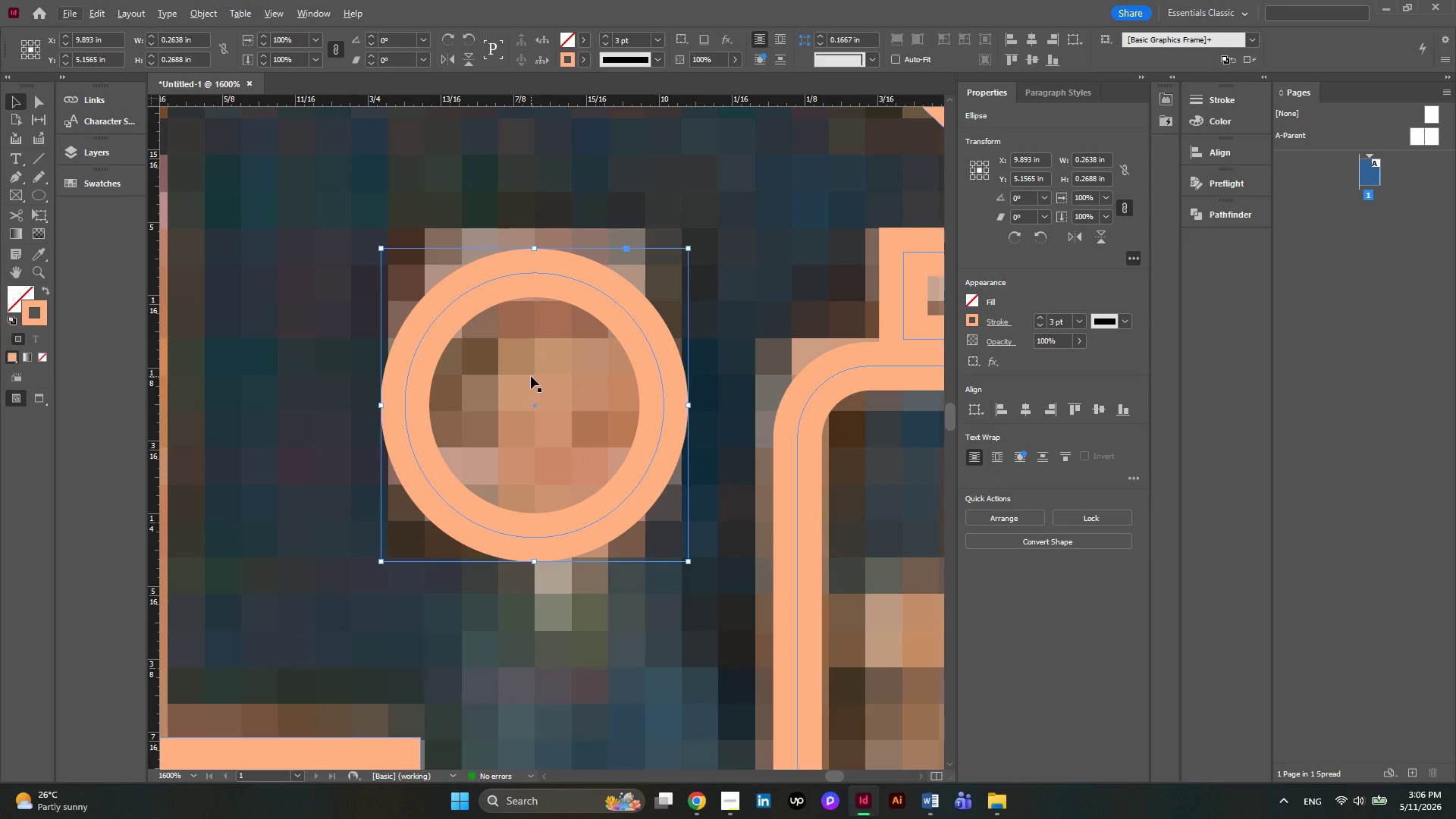 
wait(28.96)
 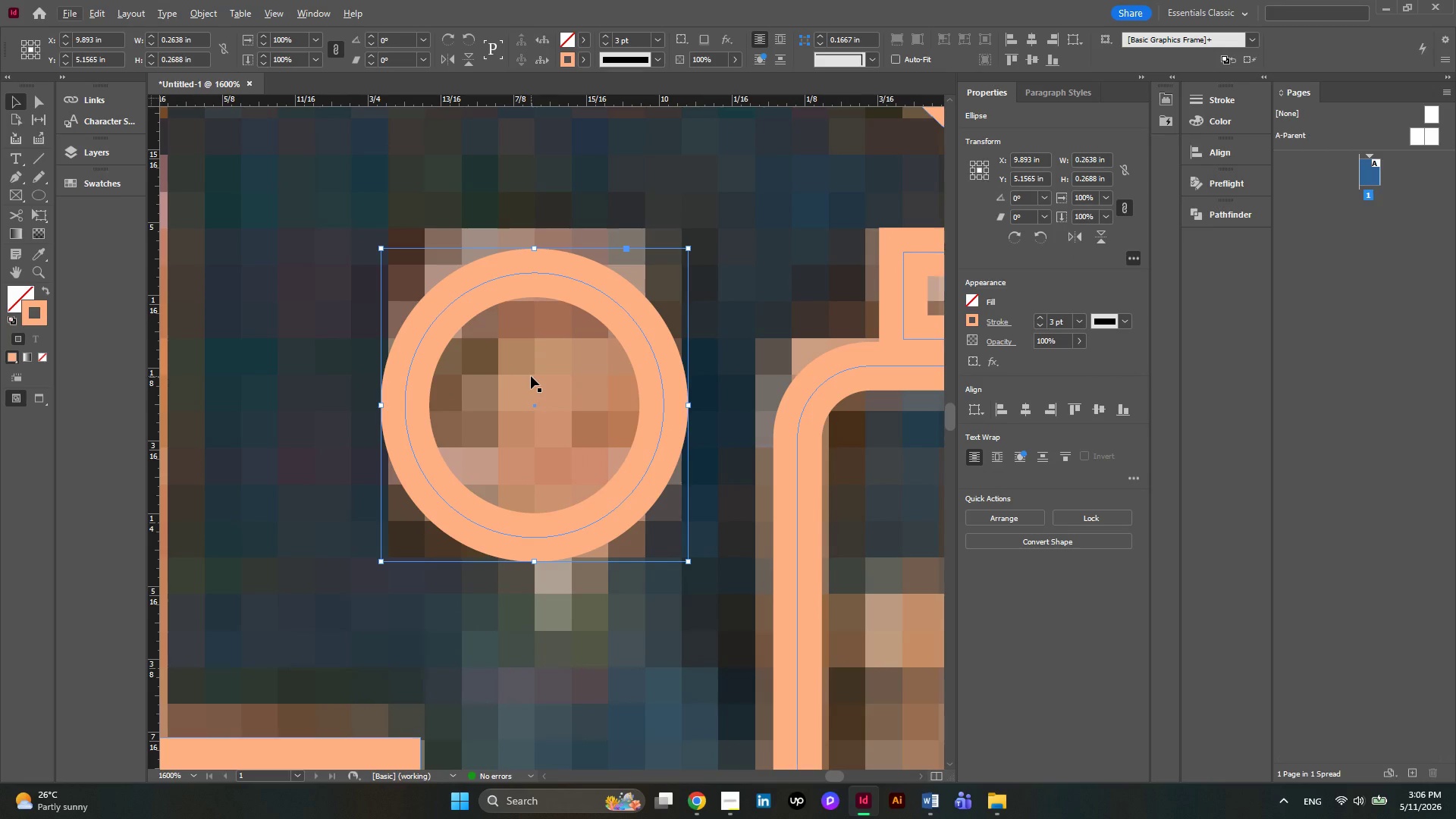 
hold_key(key=AltLeft, duration=0.38)
scroll: coordinate [571, 446], scroll_direction: up, amount: 2.0
 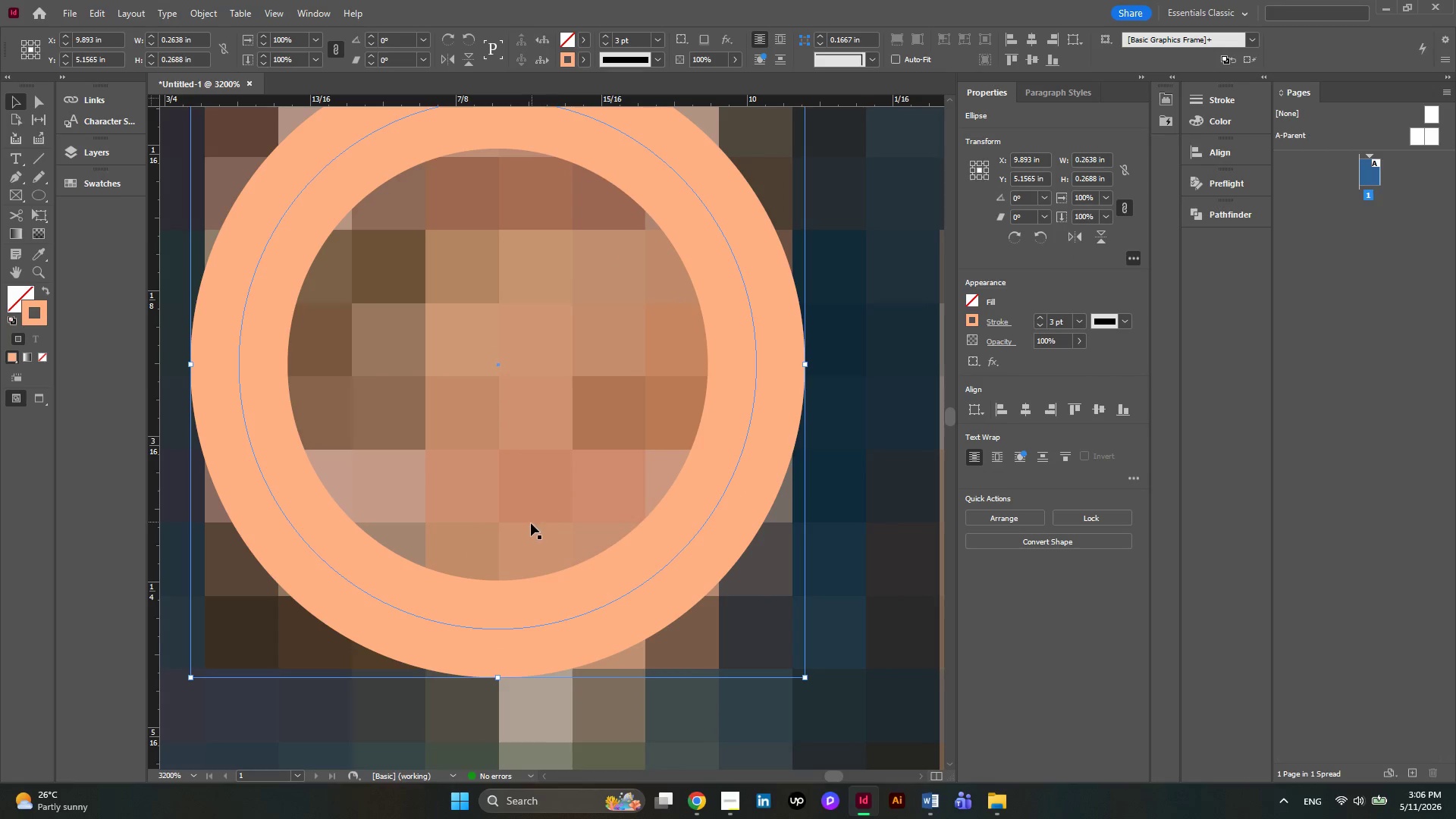 
hold_key(key=AltLeft, duration=0.44)
scroll: coordinate [531, 523], scroll_direction: down, amount: 2.0
 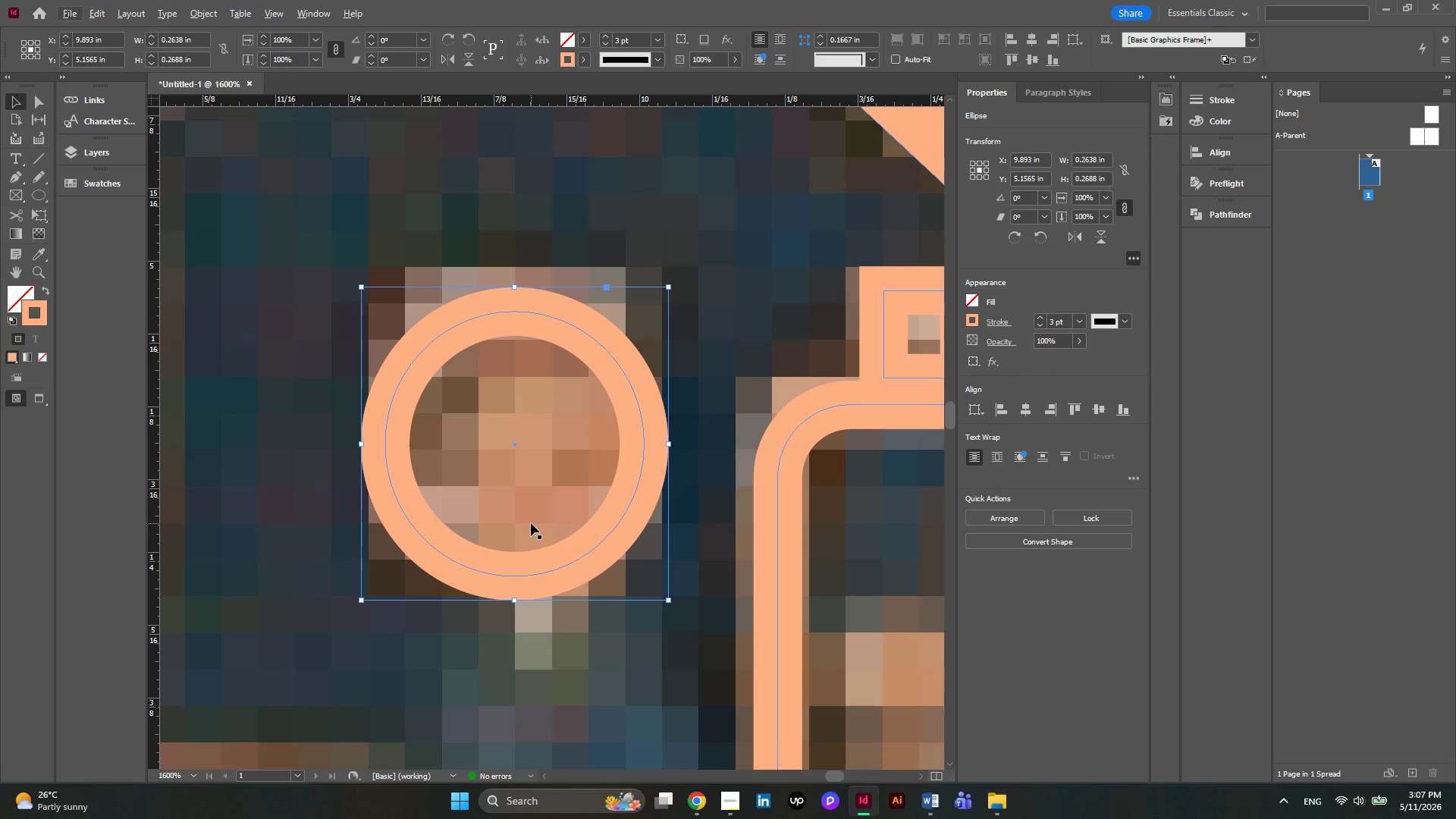 
wait(13.13)
 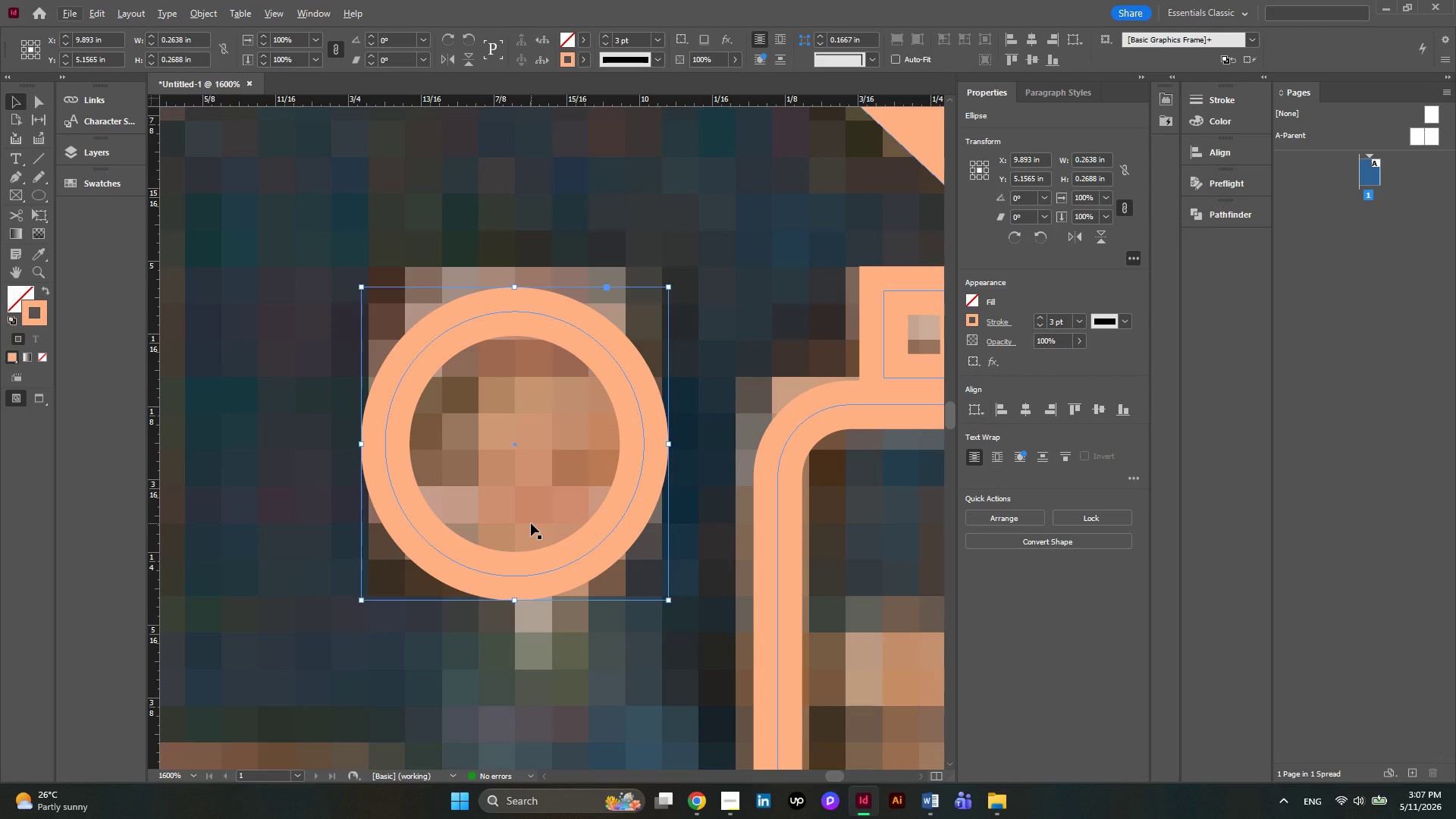 
hold_key(key=AltLeft, duration=0.41)
scroll: coordinate [578, 389], scroll_direction: up, amount: 1.0
 